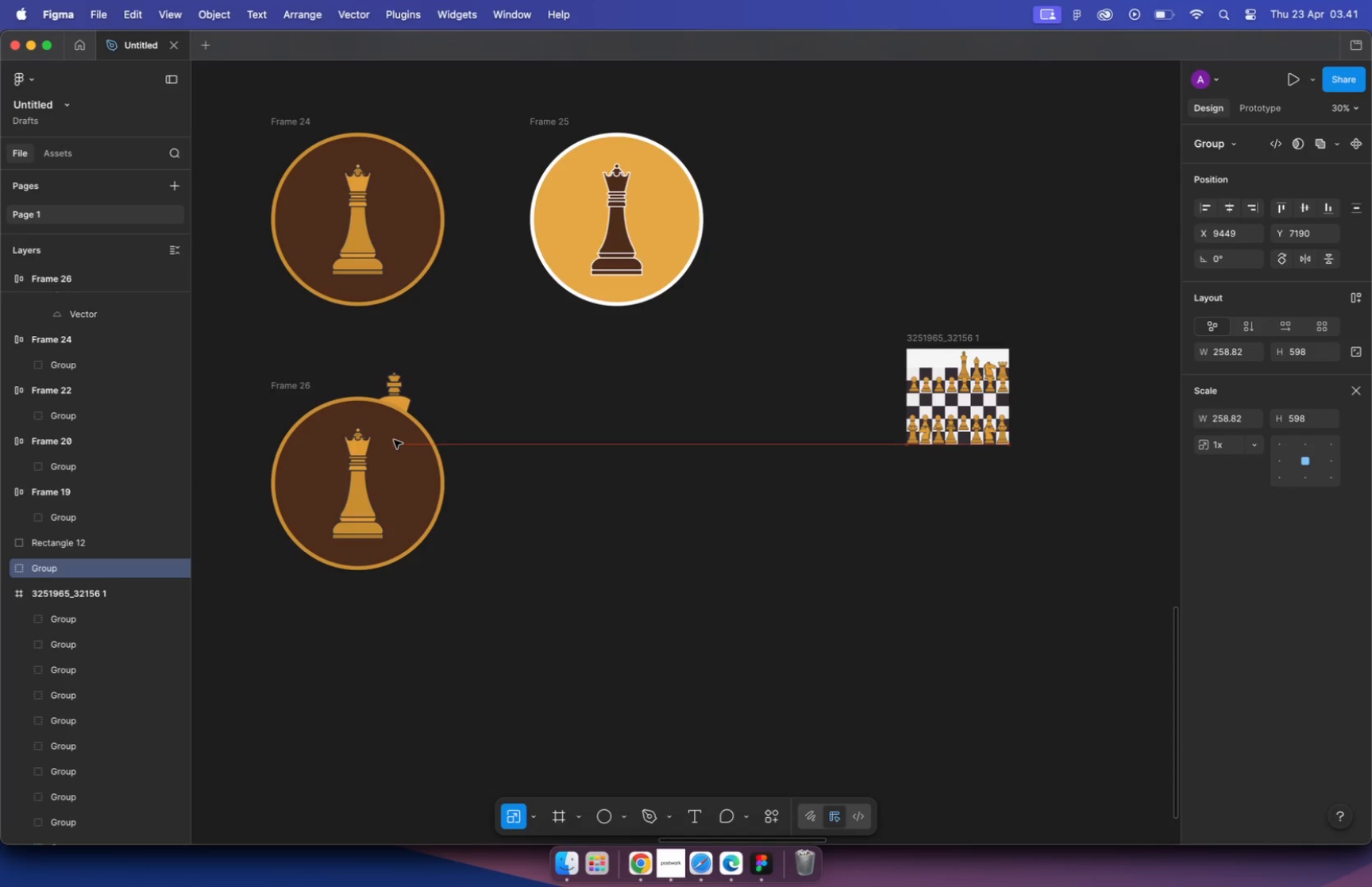 
left_click_drag(start_coordinate=[354, 481], to_coordinate=[439, 484])
 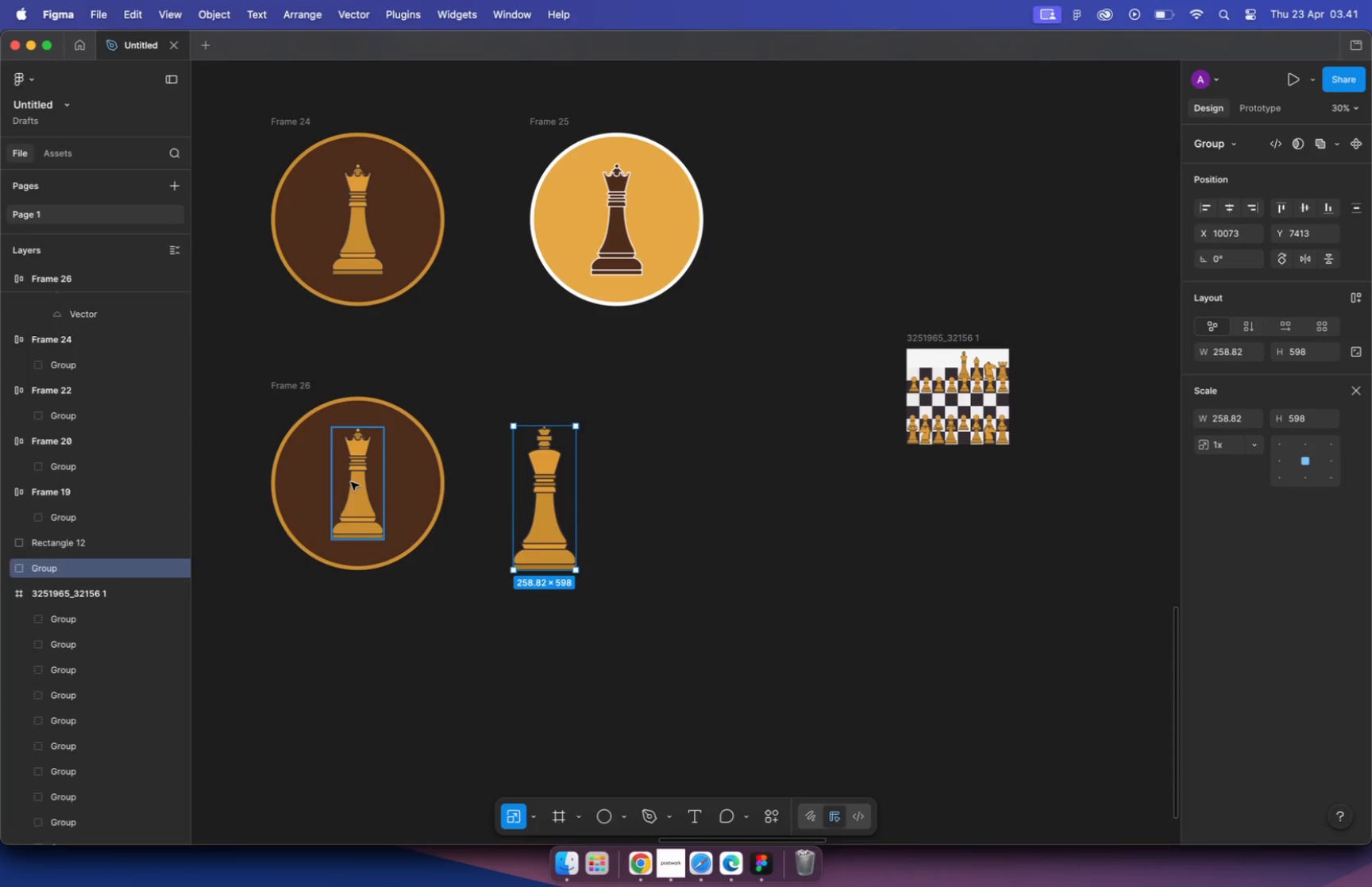 
left_click_drag(start_coordinate=[357, 484], to_coordinate=[611, 492])
 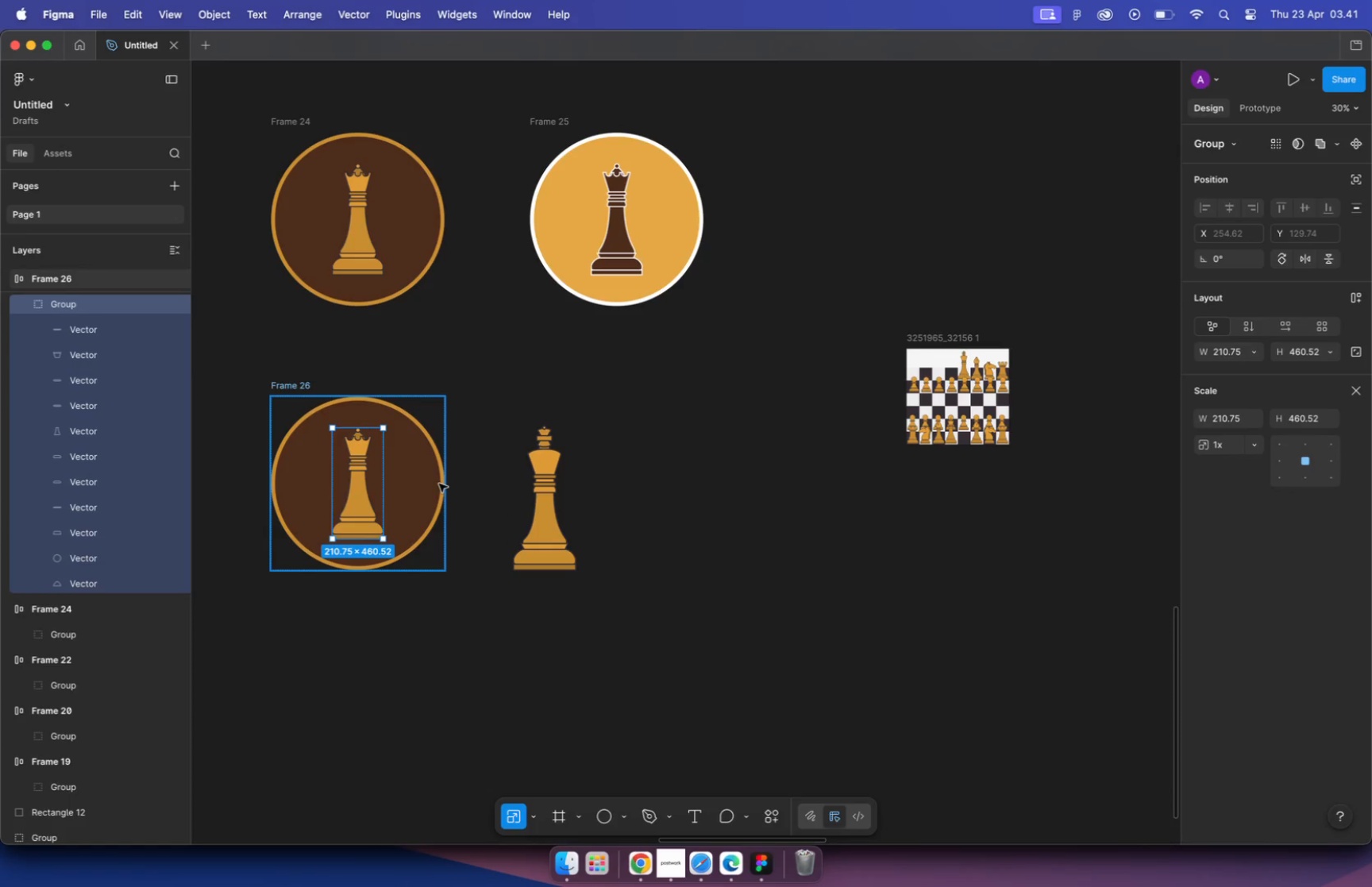 
left_click_drag(start_coordinate=[538, 441], to_coordinate=[448, 415])
 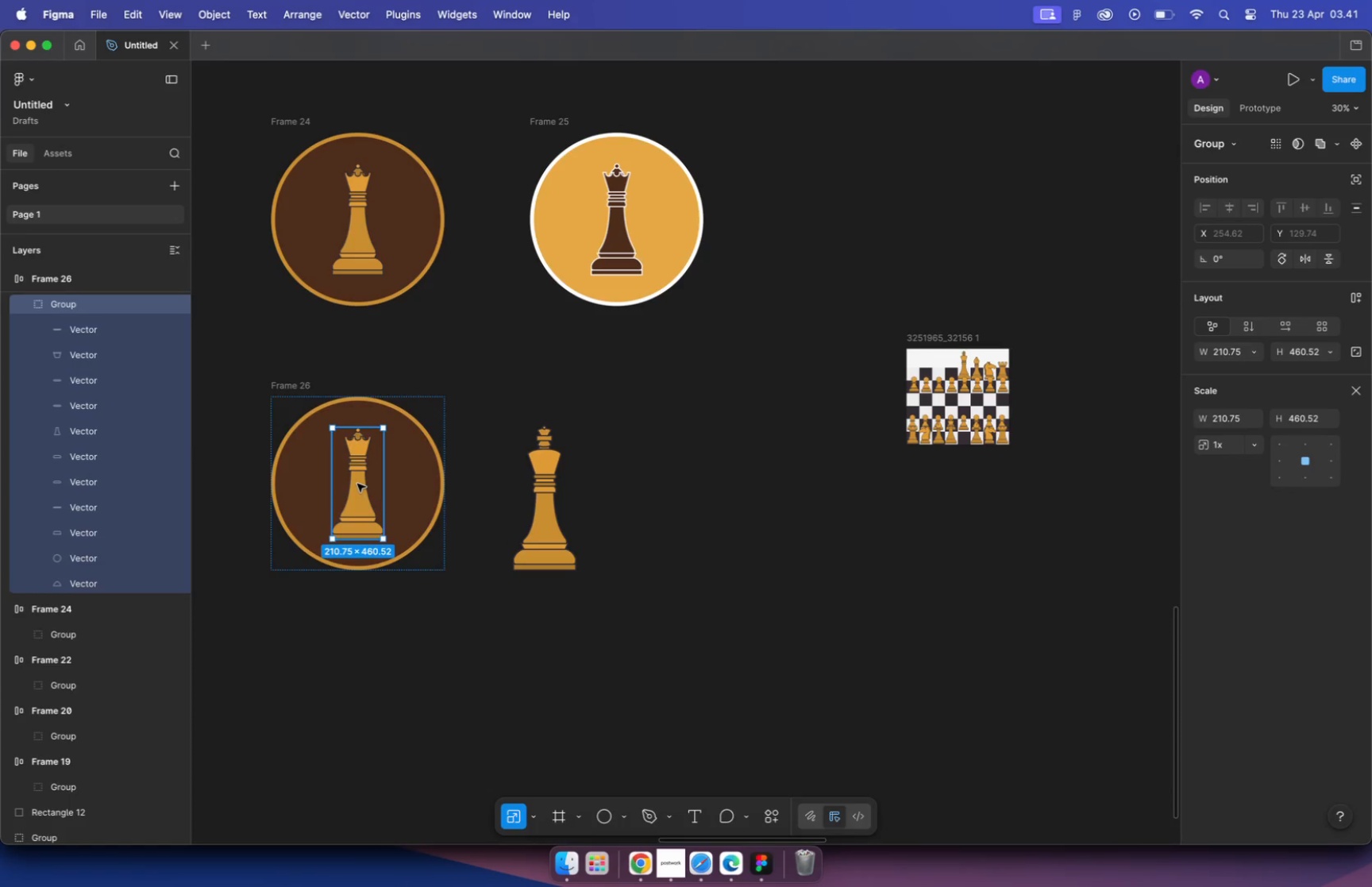 
key(Alt+Meta+BracketRight)
 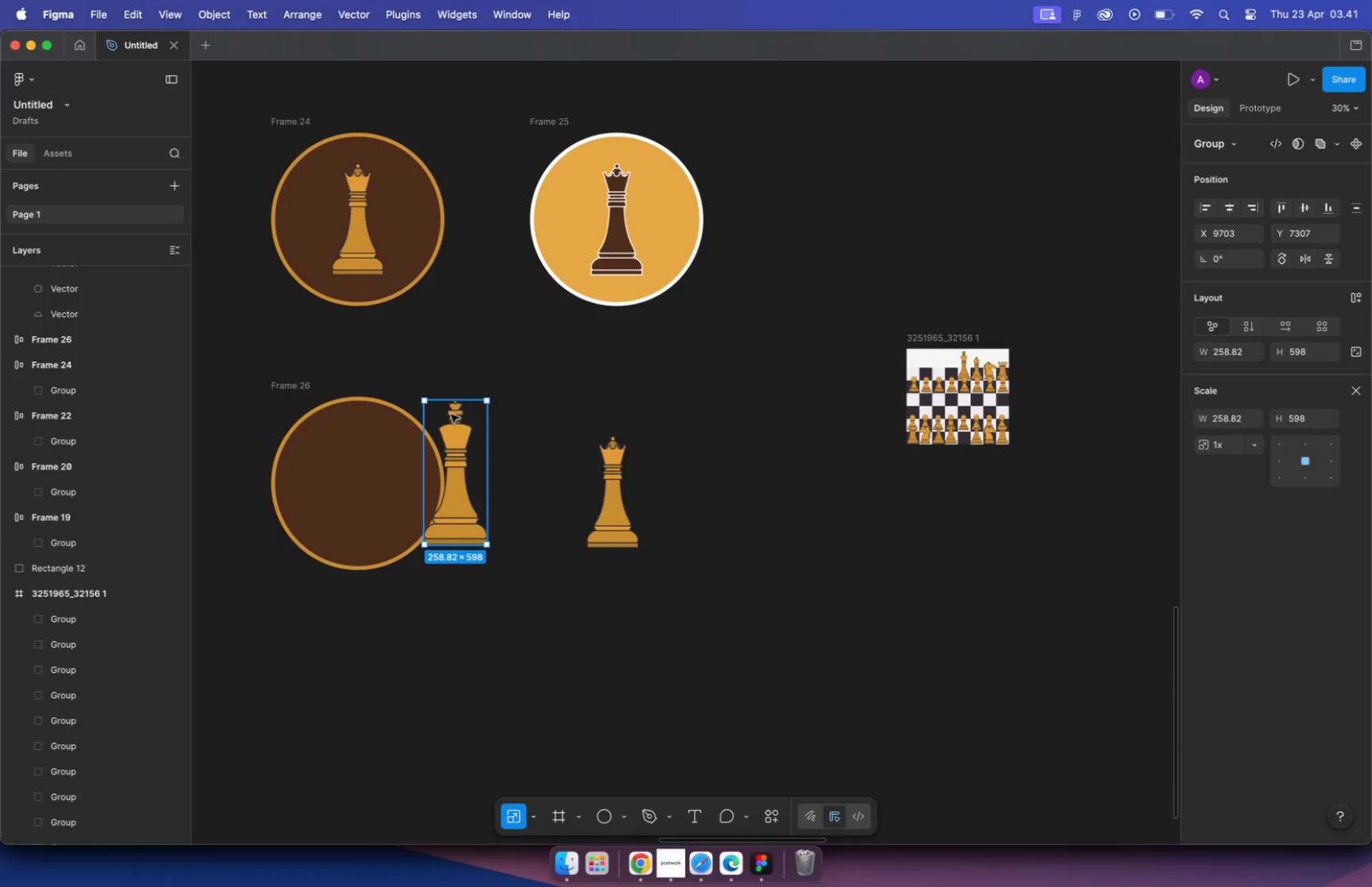 
left_click_drag(start_coordinate=[463, 442], to_coordinate=[514, 471])
 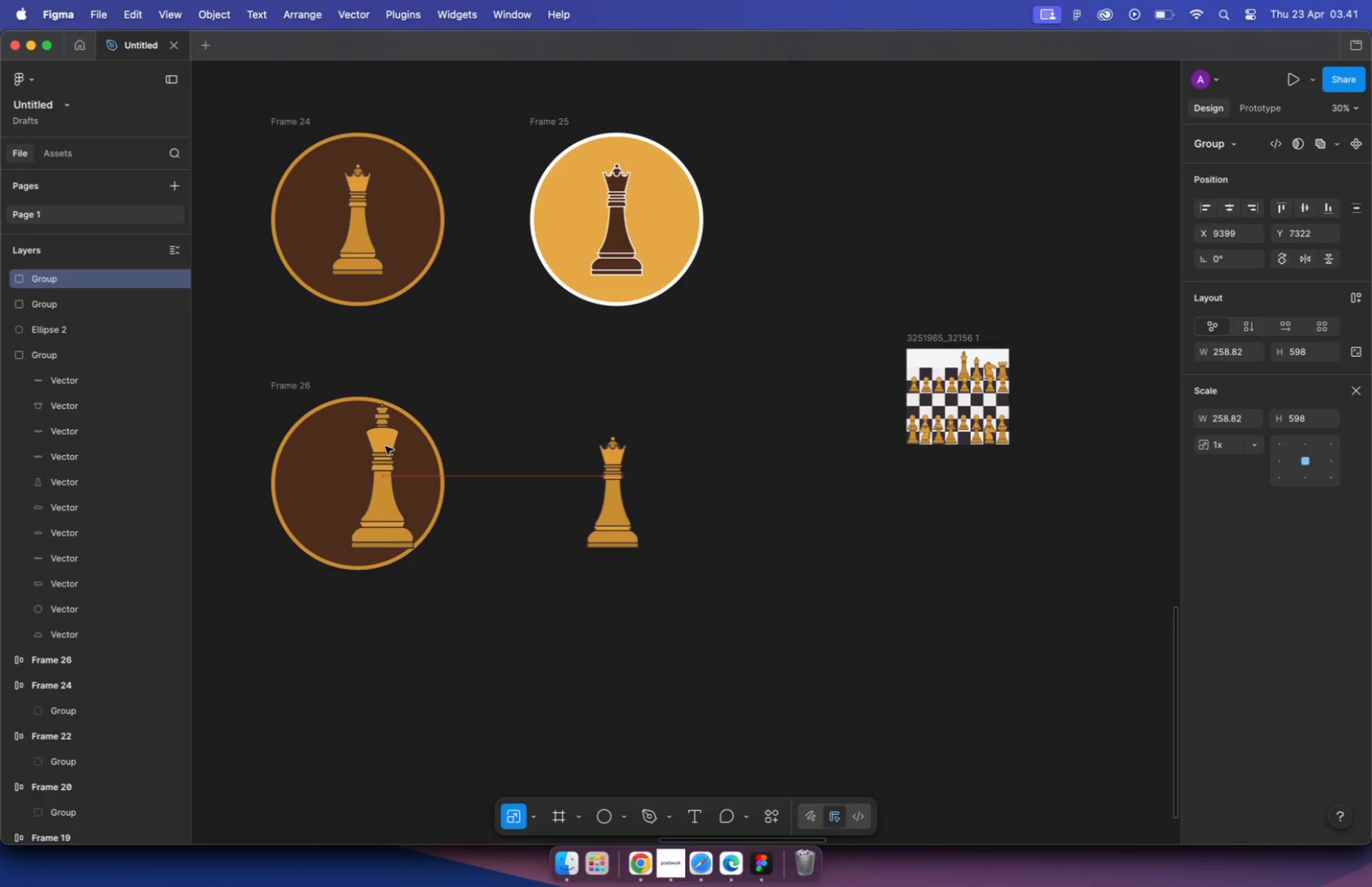 
key(Meta+Z)
 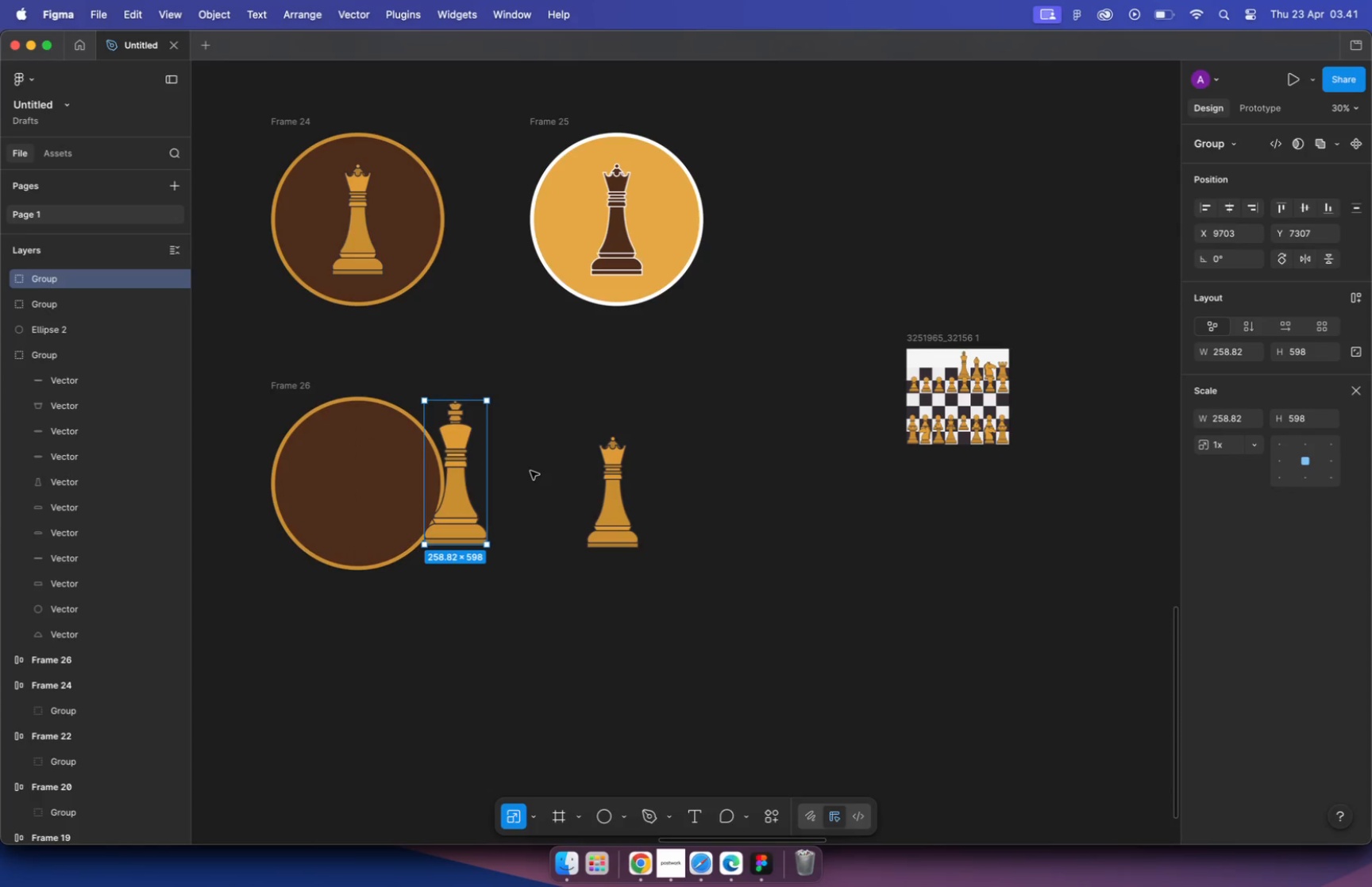 
key(Meta+Z)
 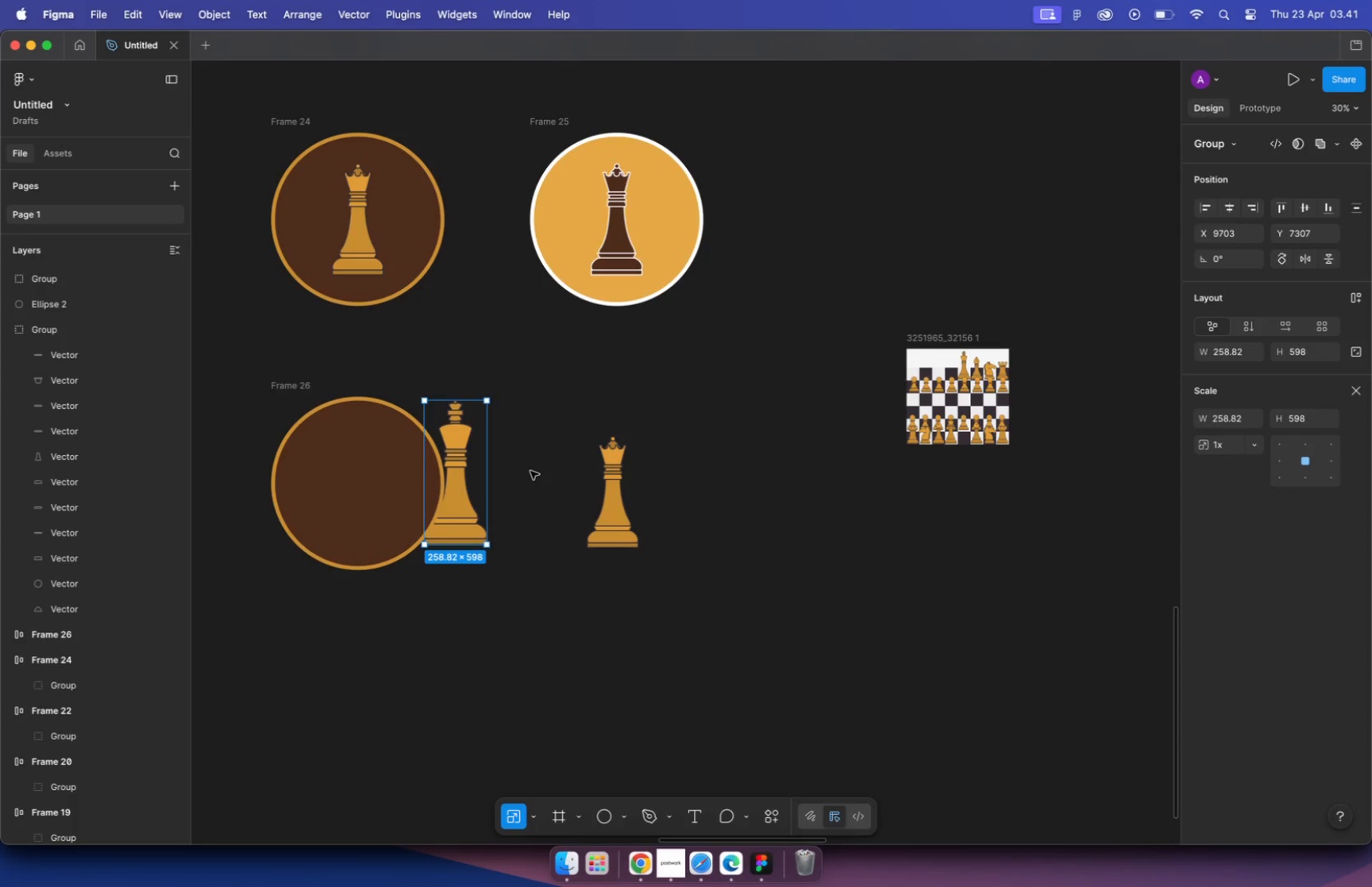 
key(Meta+Z)
 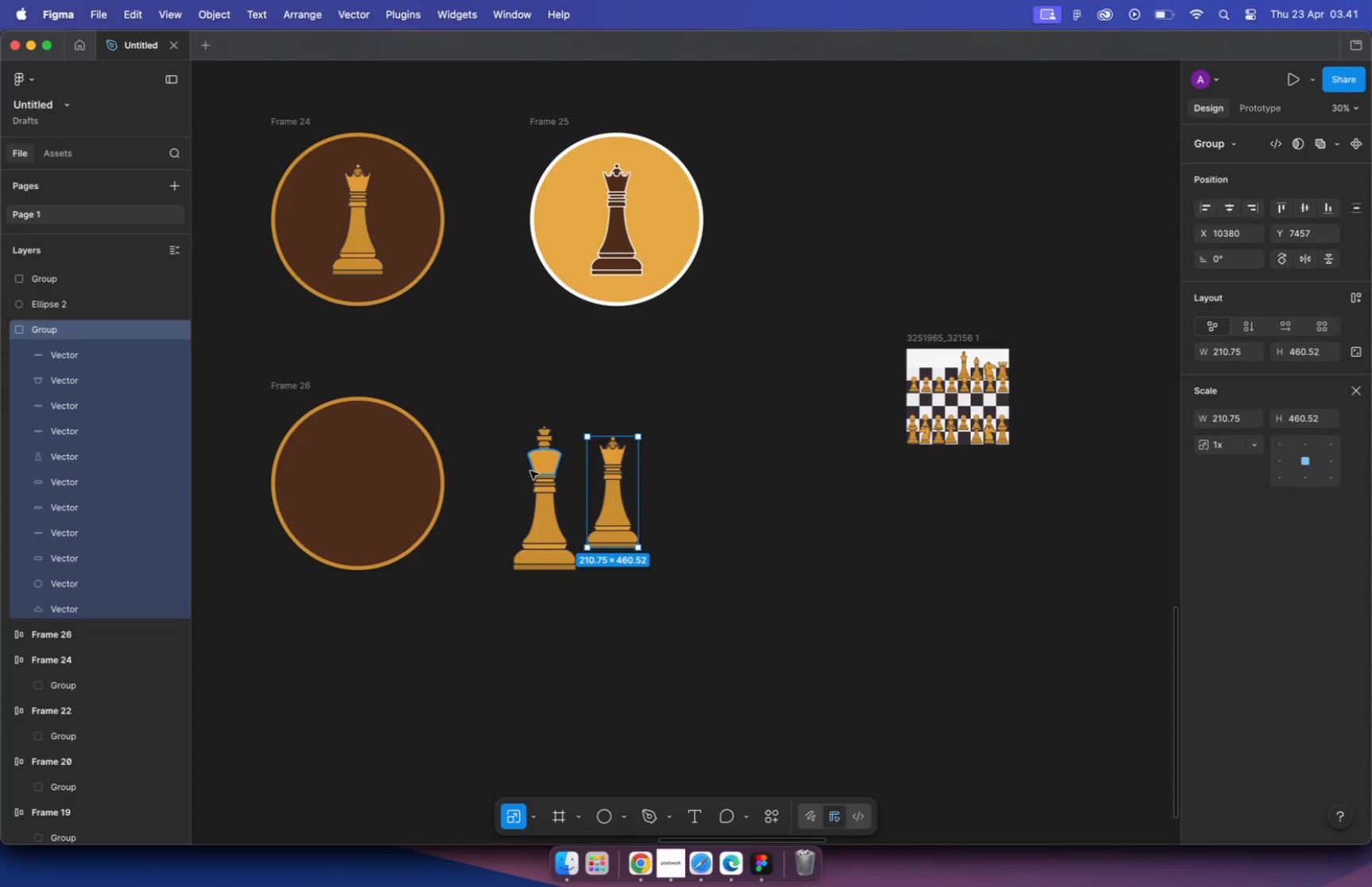 
key(Meta+Z)
 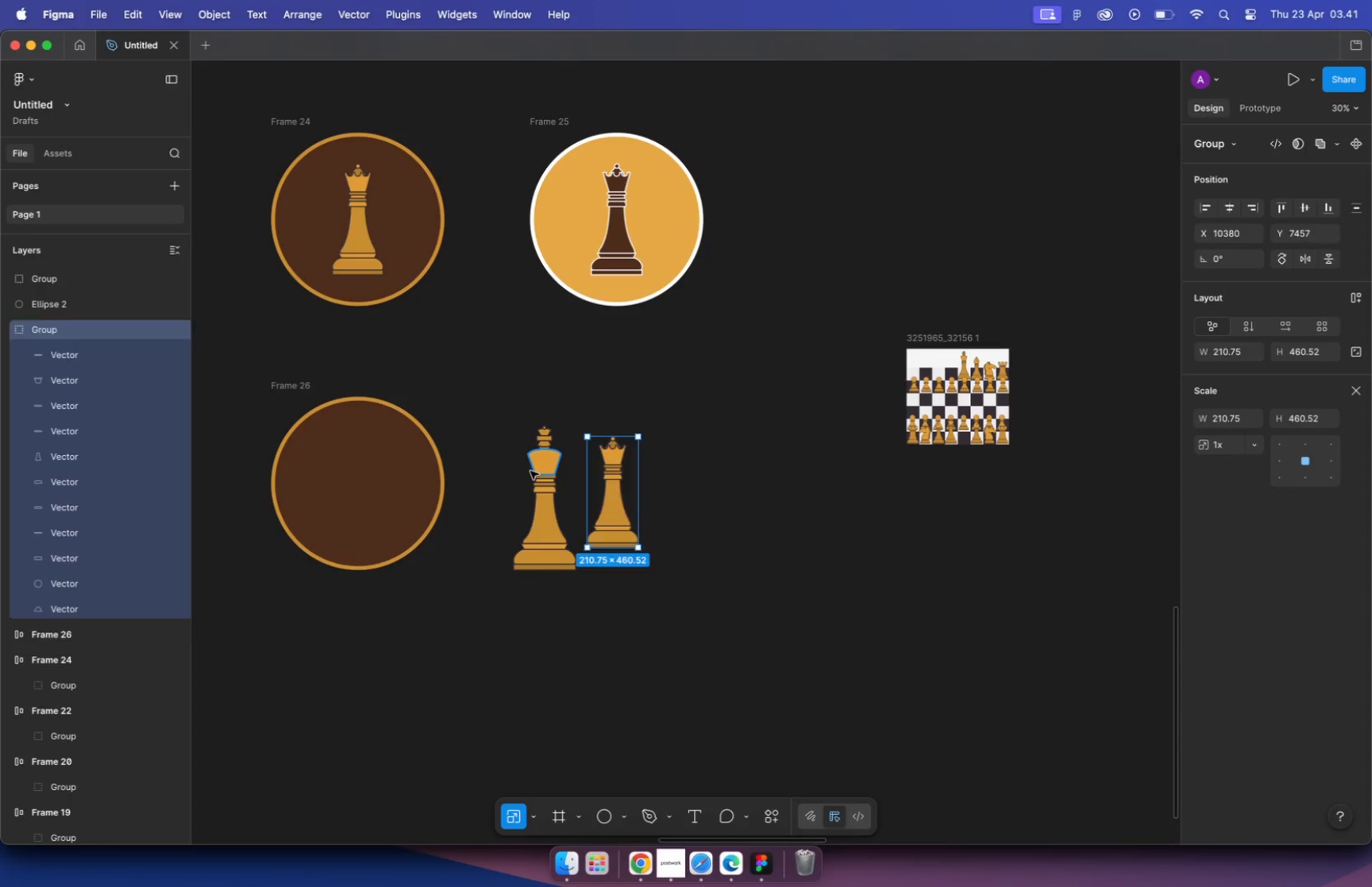 
left_click([553, 472])
 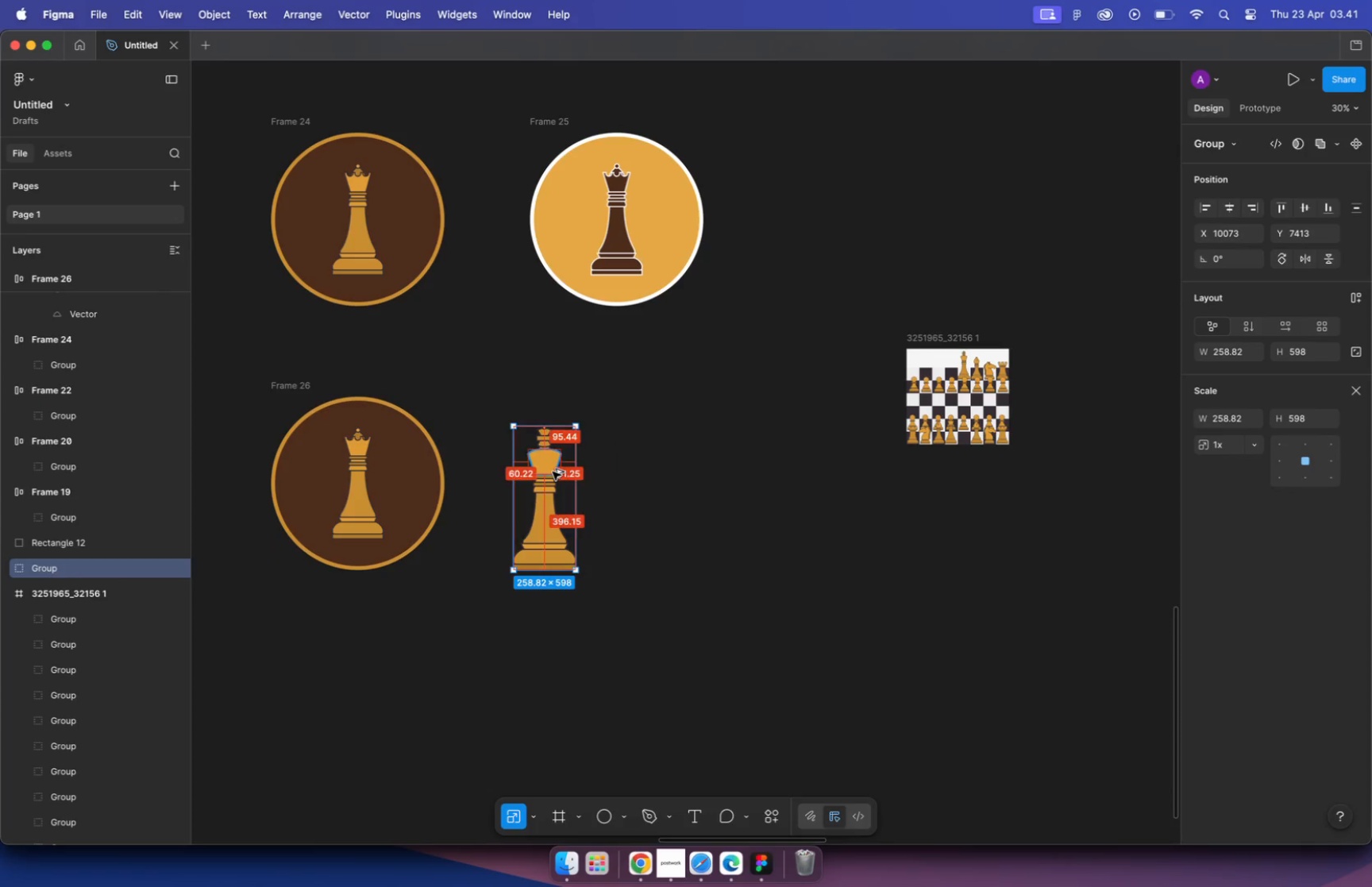 
key(Alt+Meta+BracketRight)
 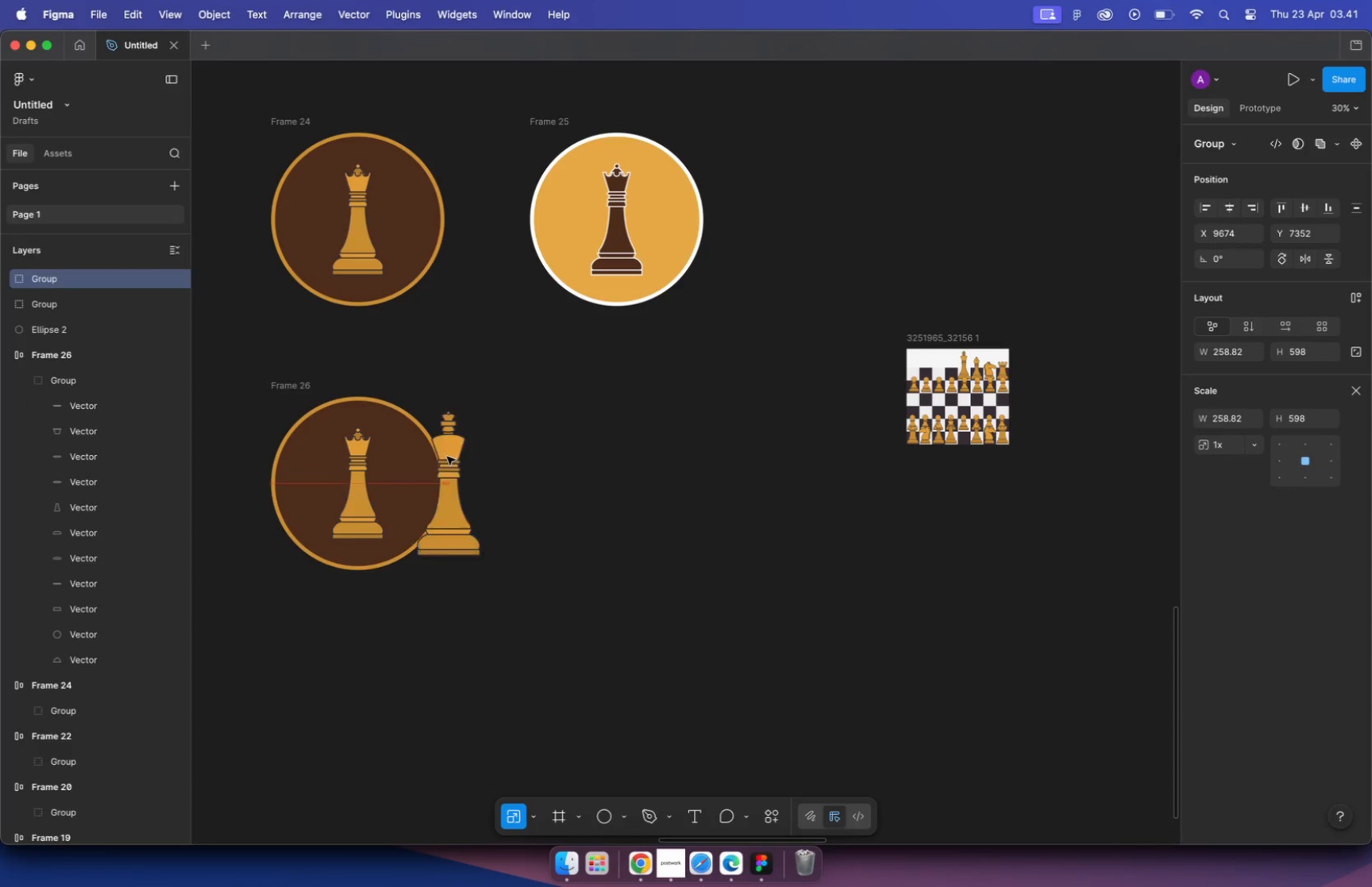 
left_click_drag(start_coordinate=[553, 472], to_coordinate=[578, 466])
 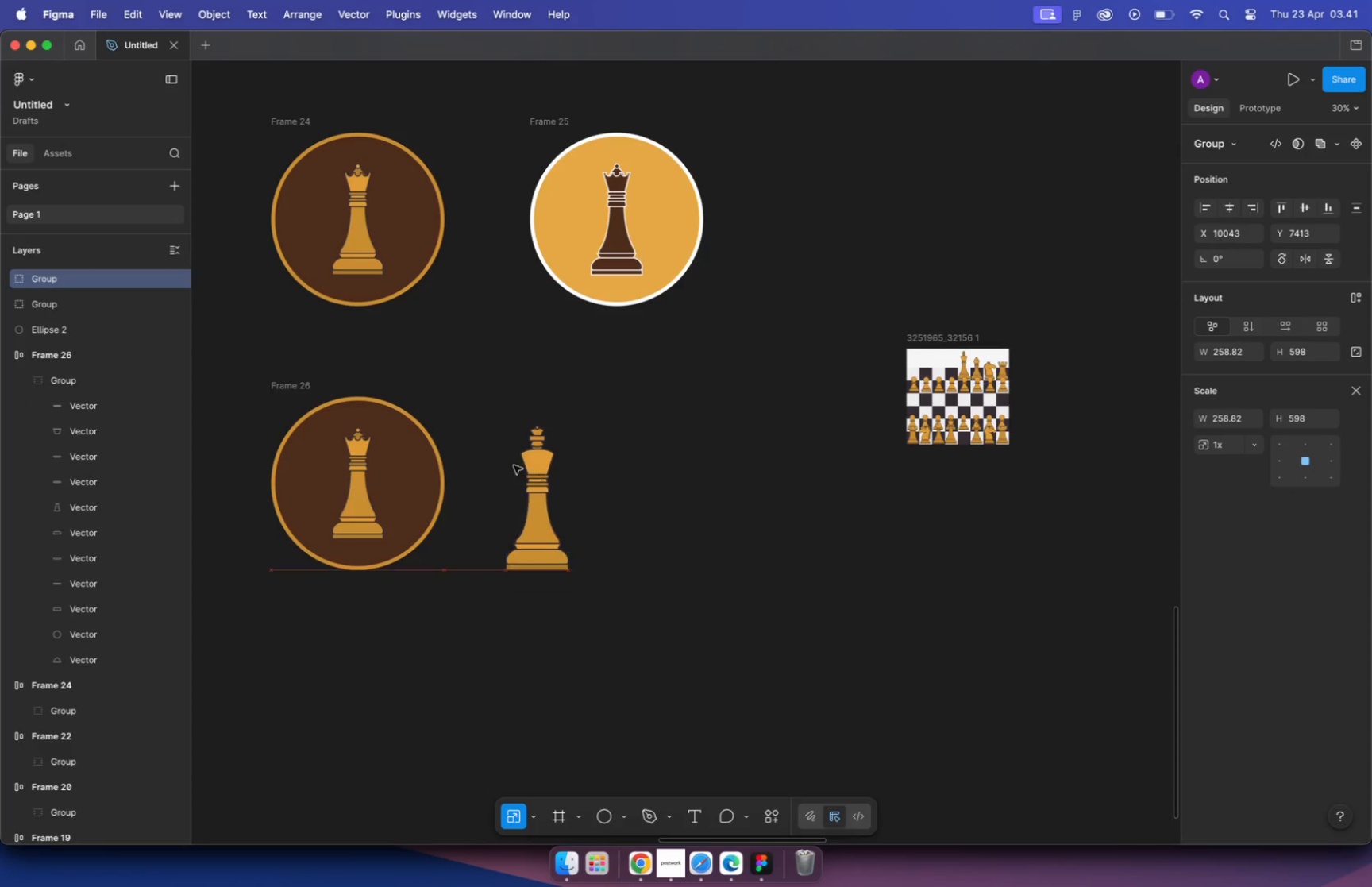 
left_click([348, 457])
 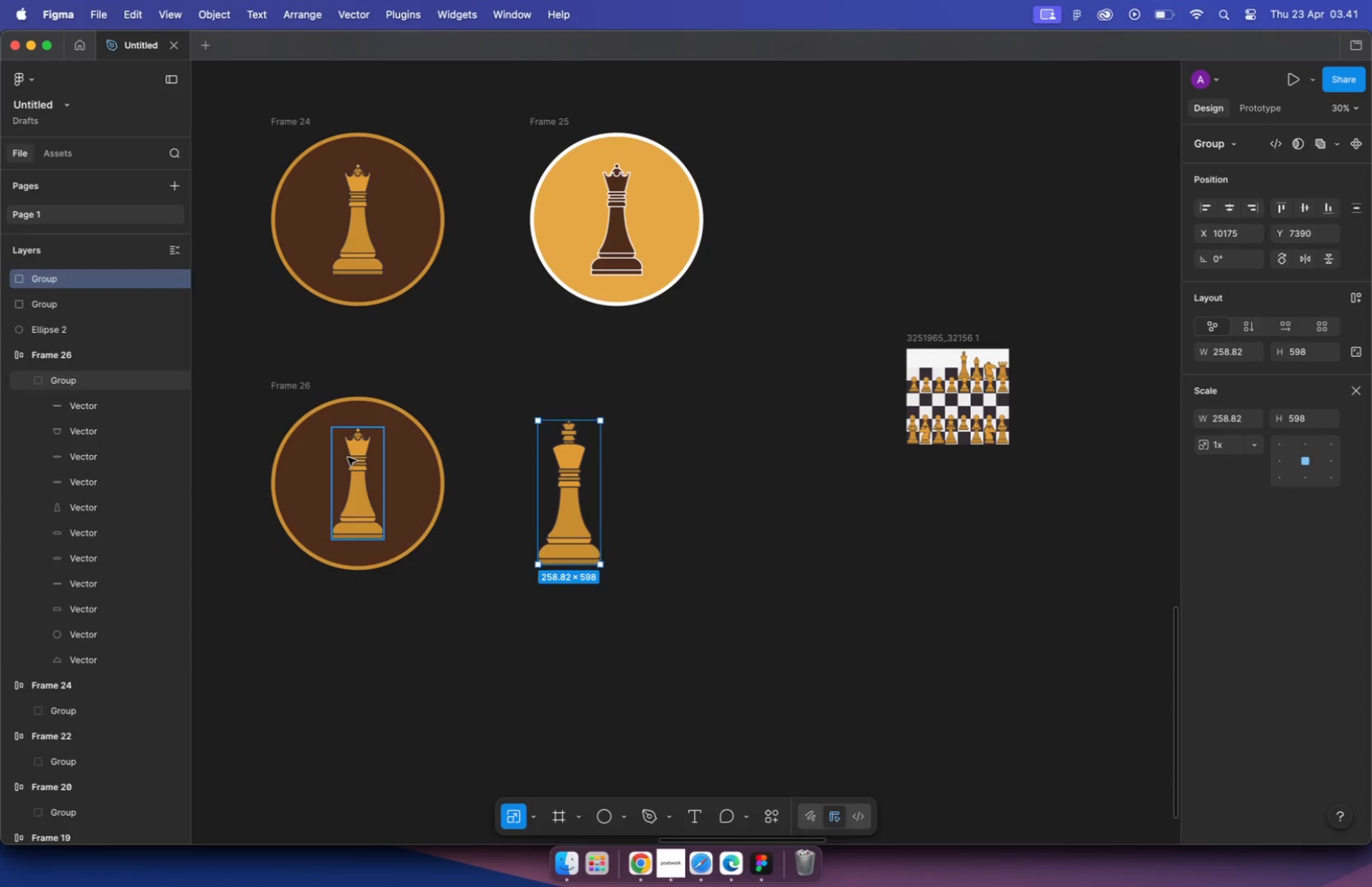 
left_click_drag(start_coordinate=[353, 461], to_coordinate=[710, 445])
 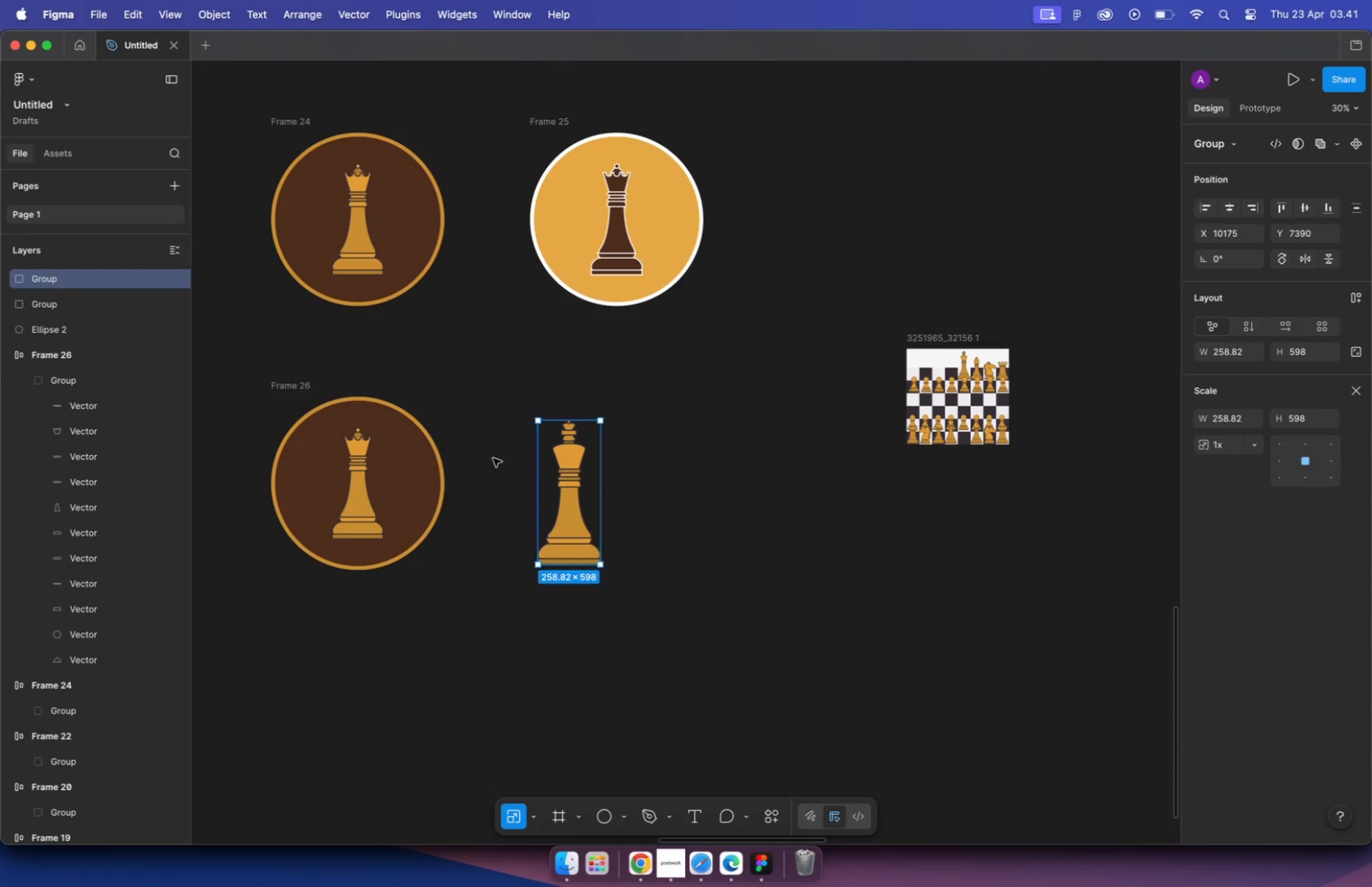 
left_click_drag(start_coordinate=[562, 485], to_coordinate=[348, 474])
 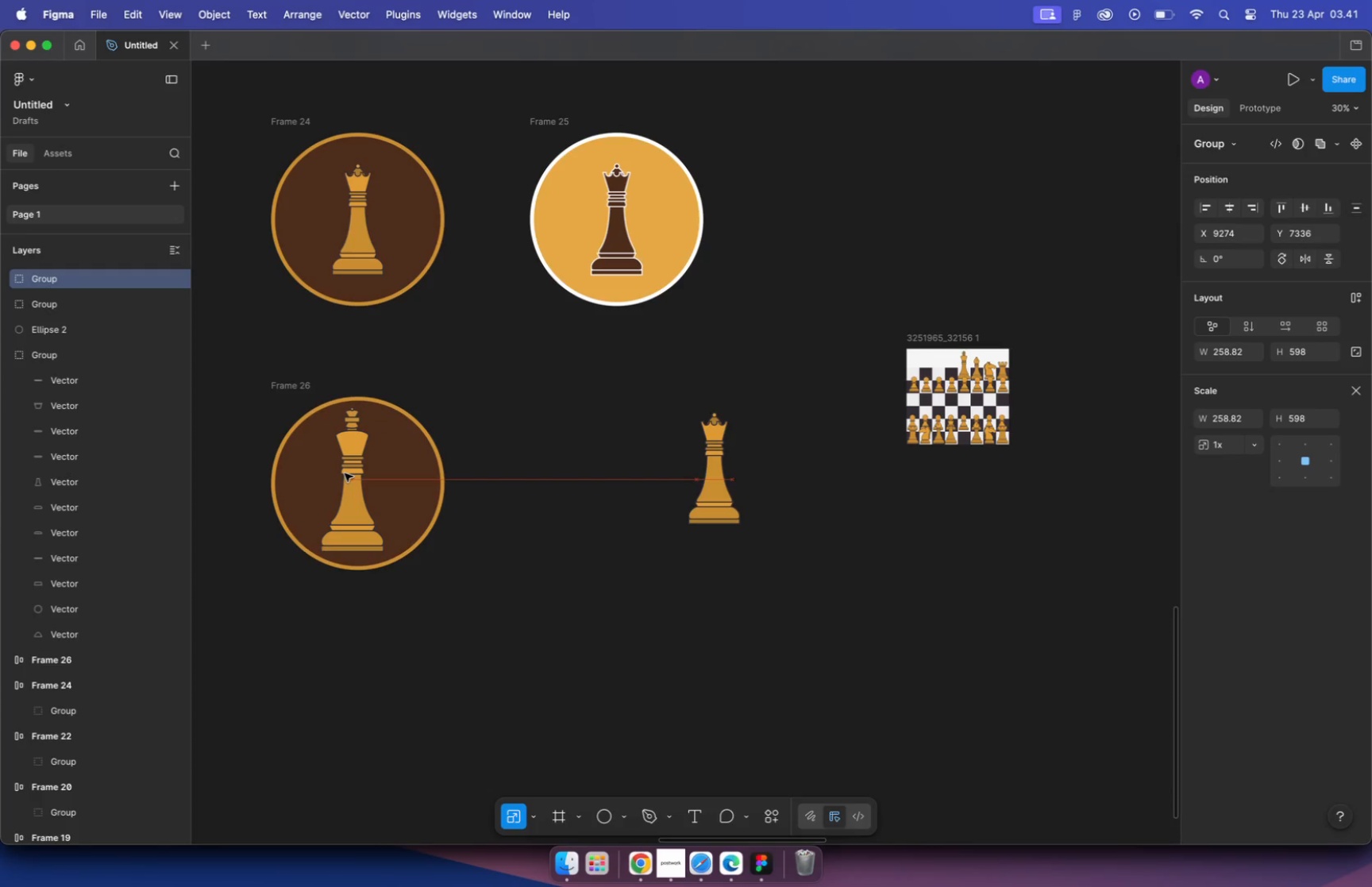 
left_click_drag(start_coordinate=[280, 384], to_coordinate=[367, 372])
 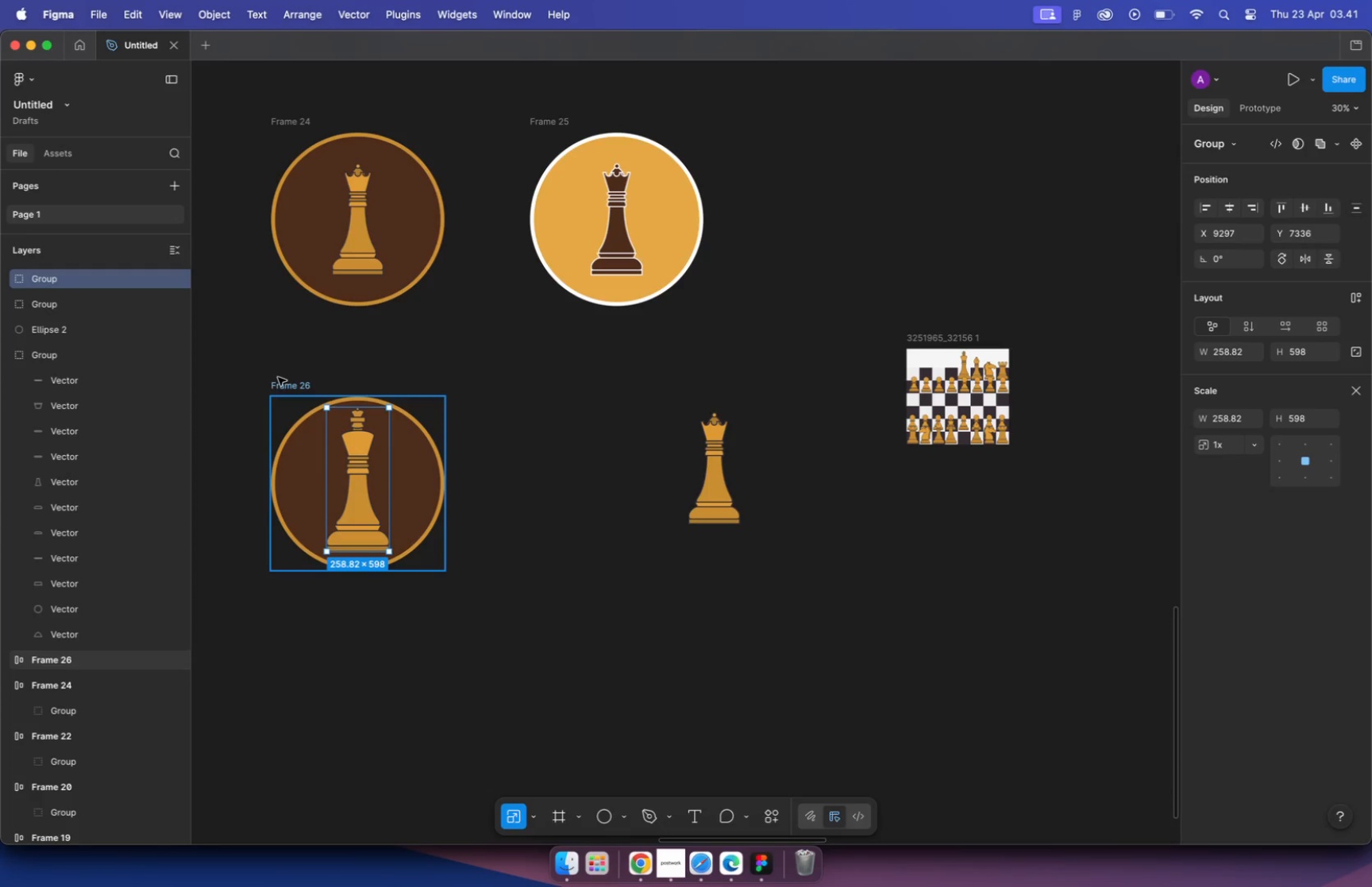 
key(Meta+CommandLeft)
 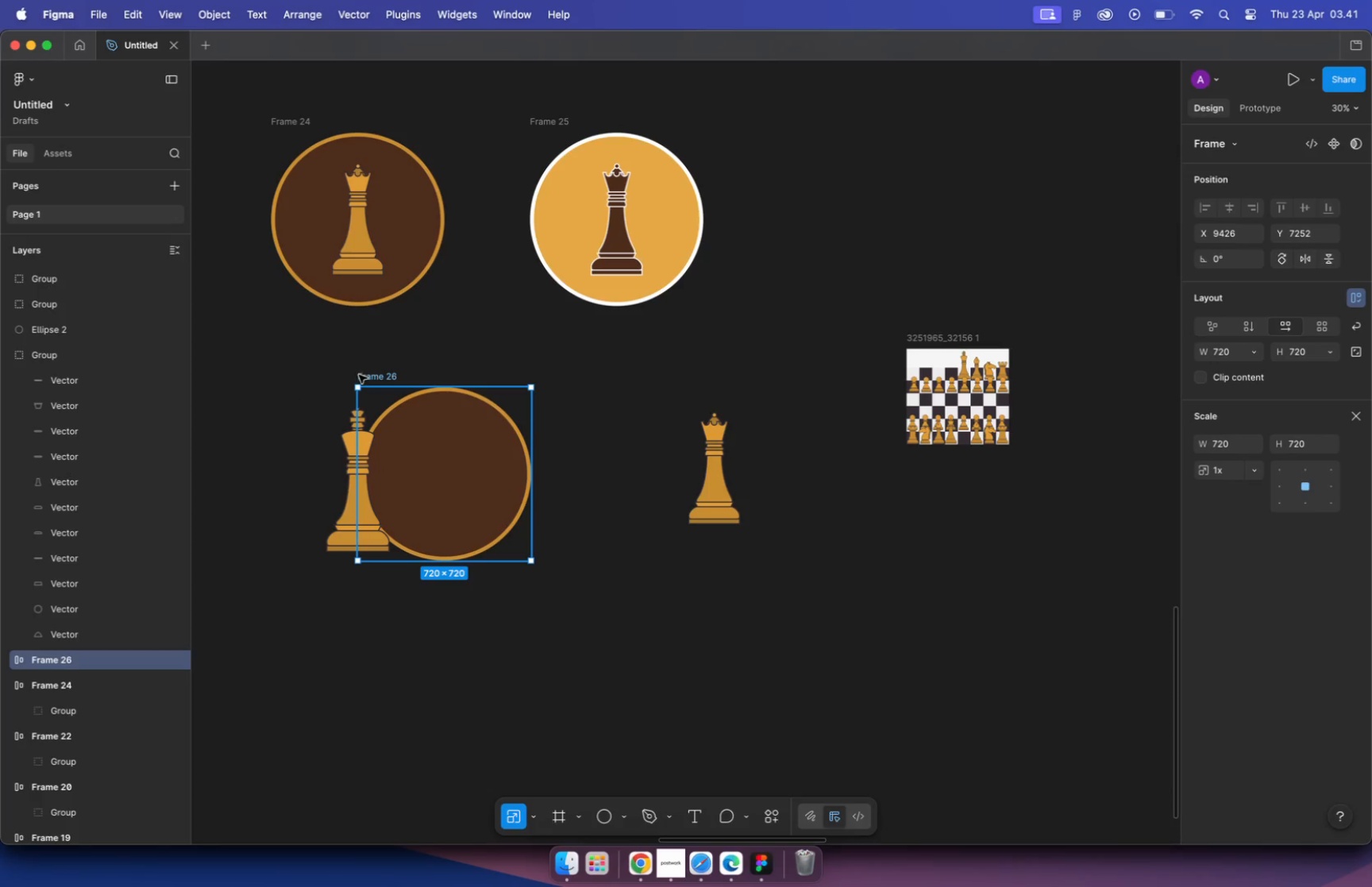 
key(Meta+Z)
 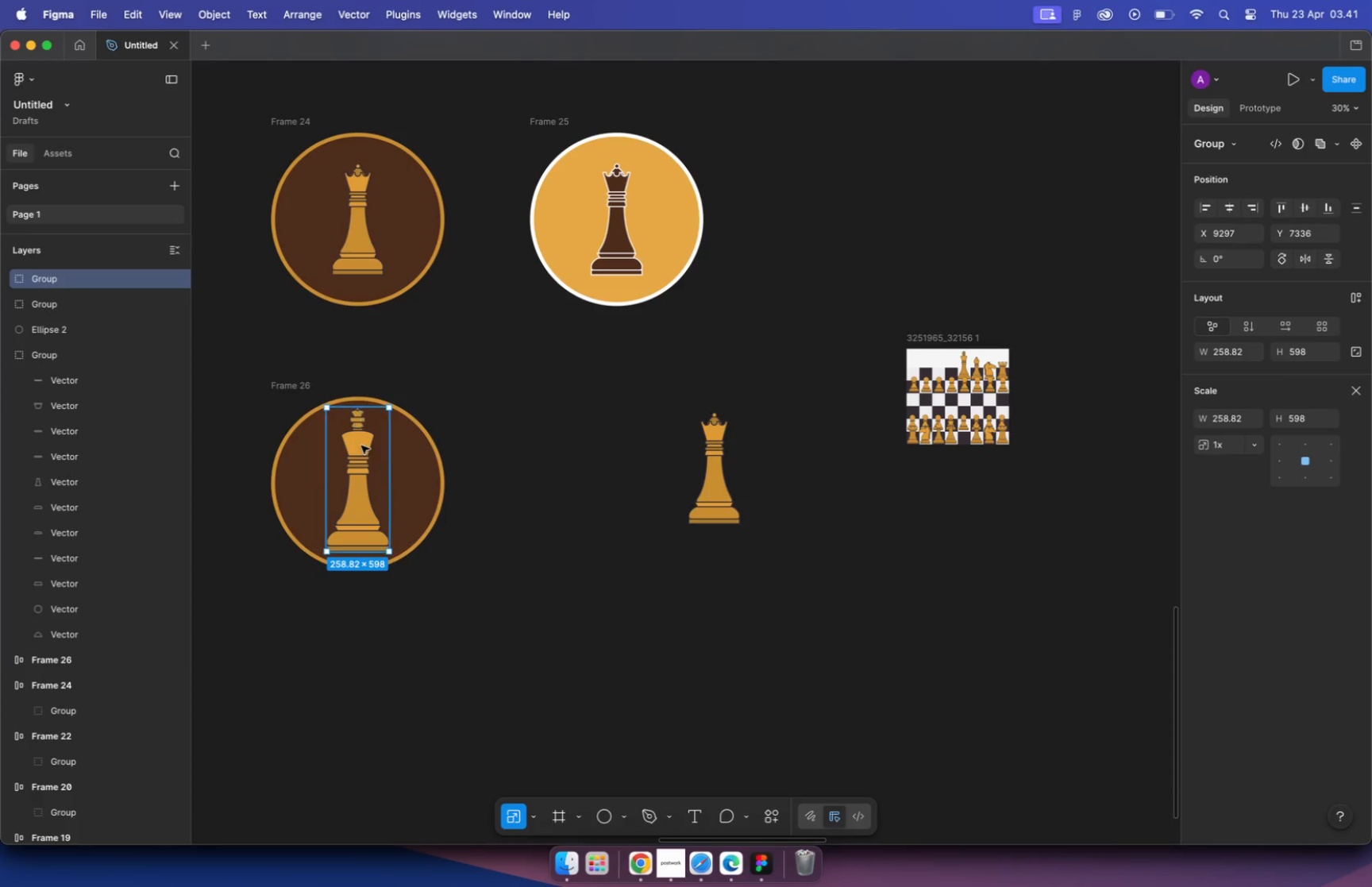 
key(Meta+X)
 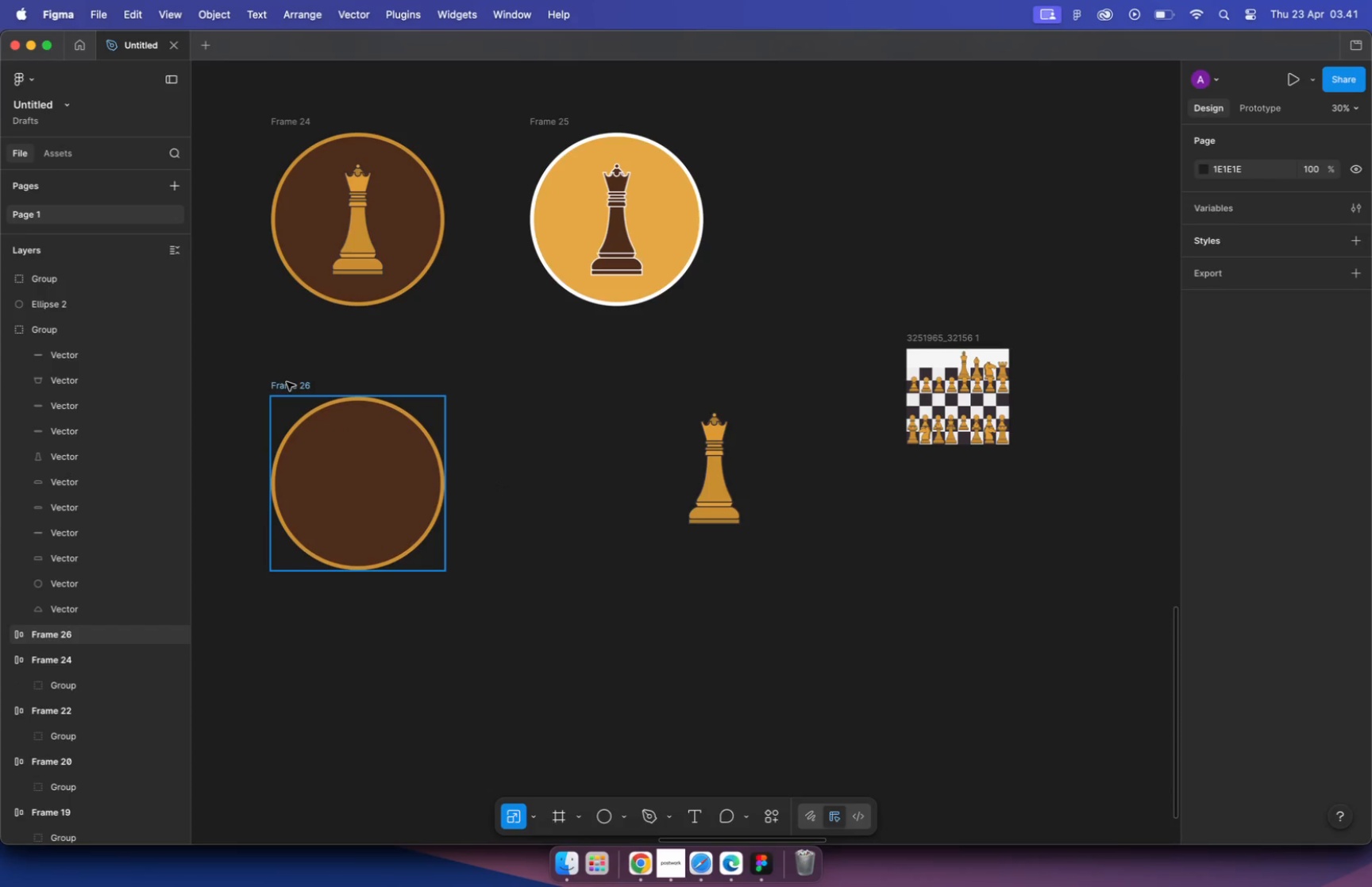 
left_click([286, 386])
 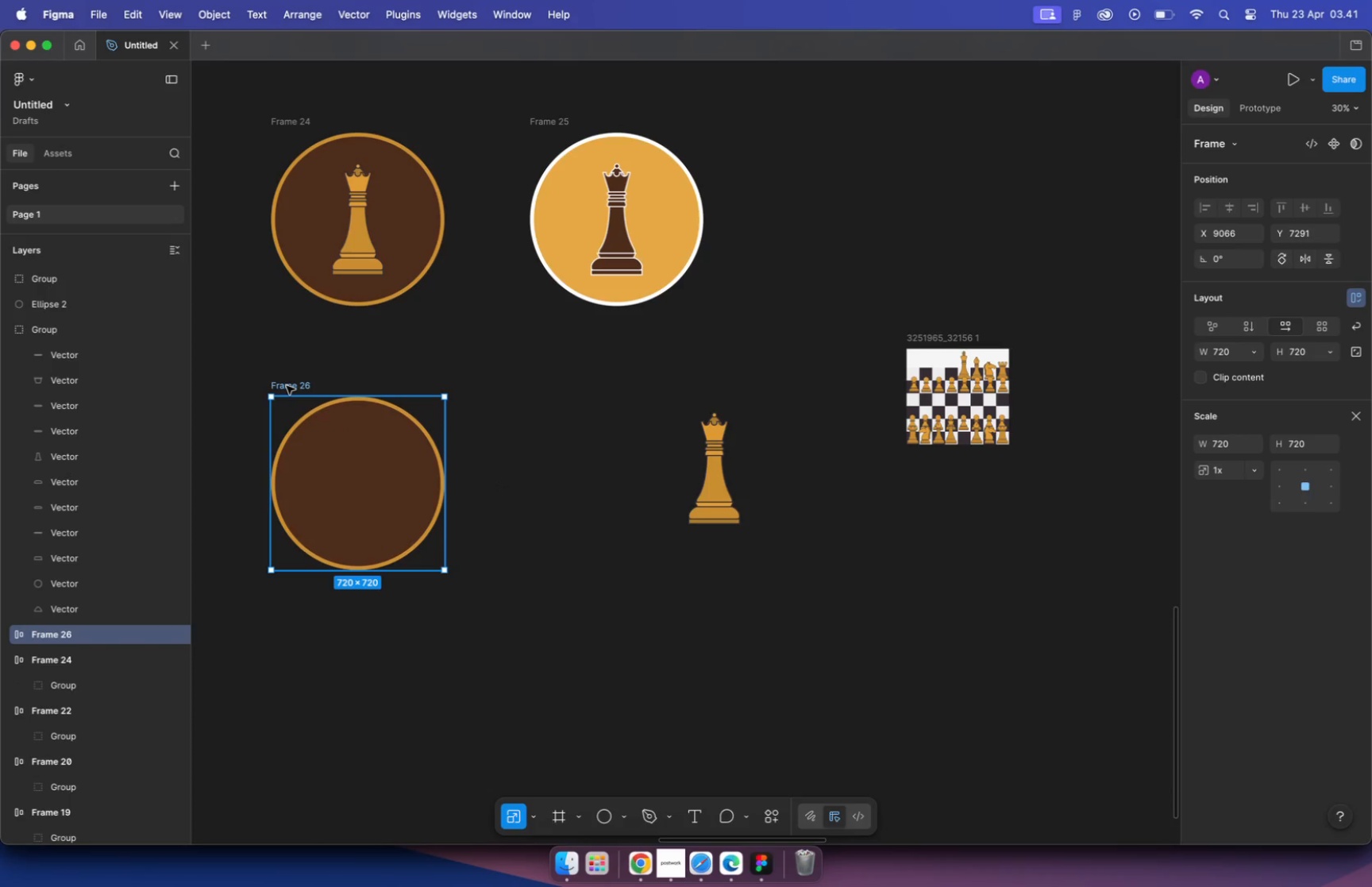 
key(Meta+V)
 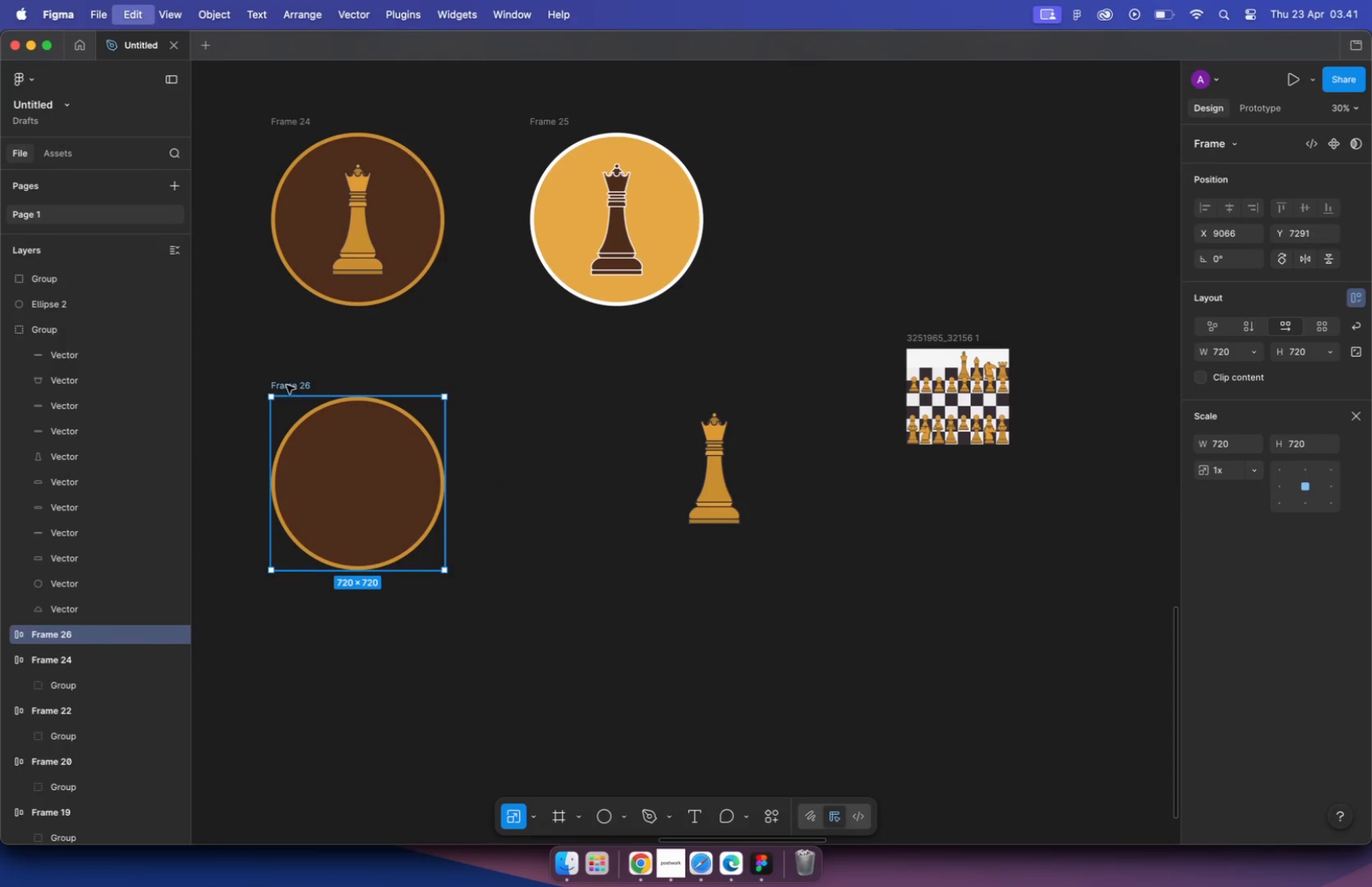 
left_click_drag(start_coordinate=[290, 383], to_coordinate=[306, 388])
 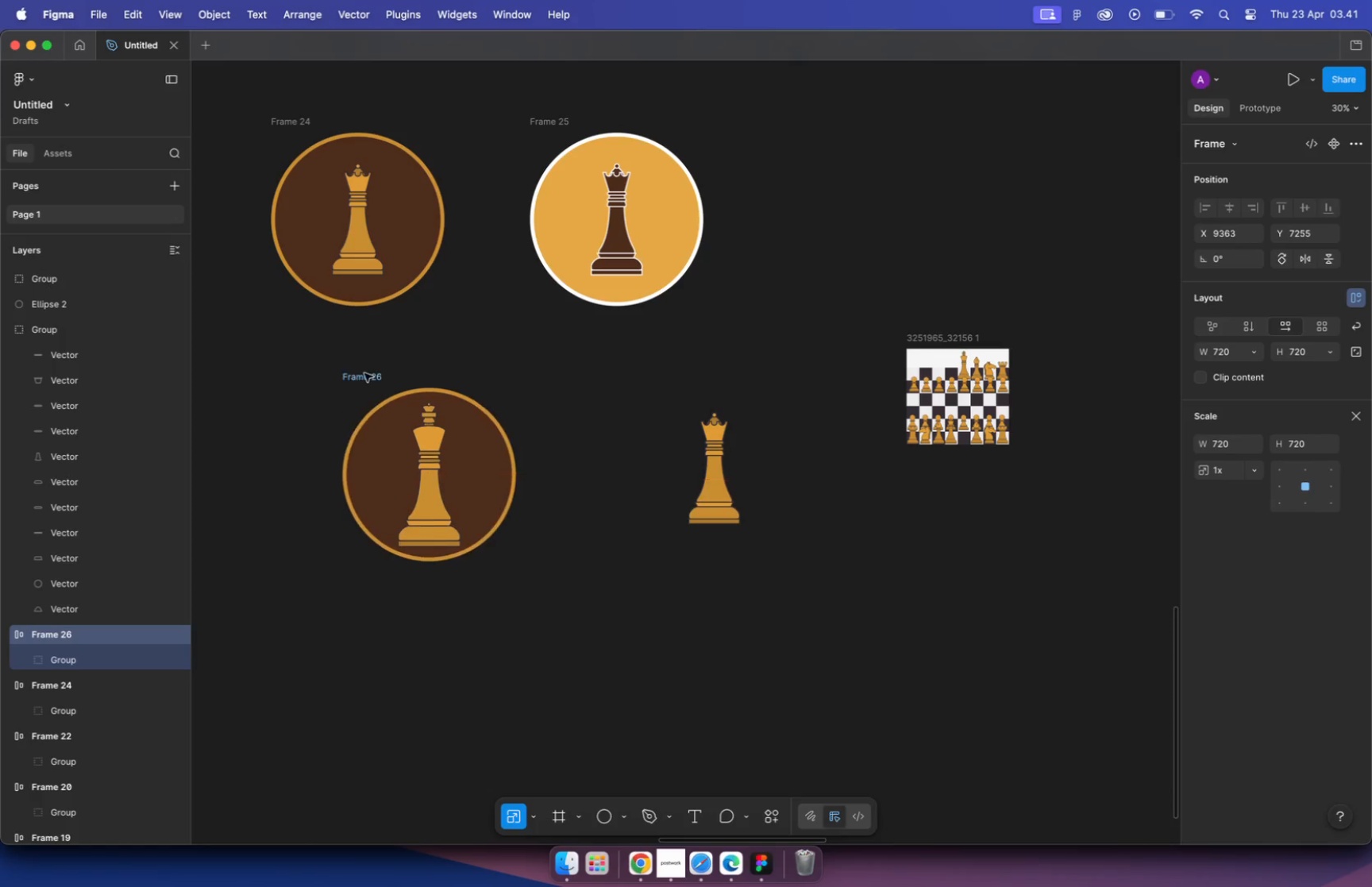 
left_click([374, 468])
 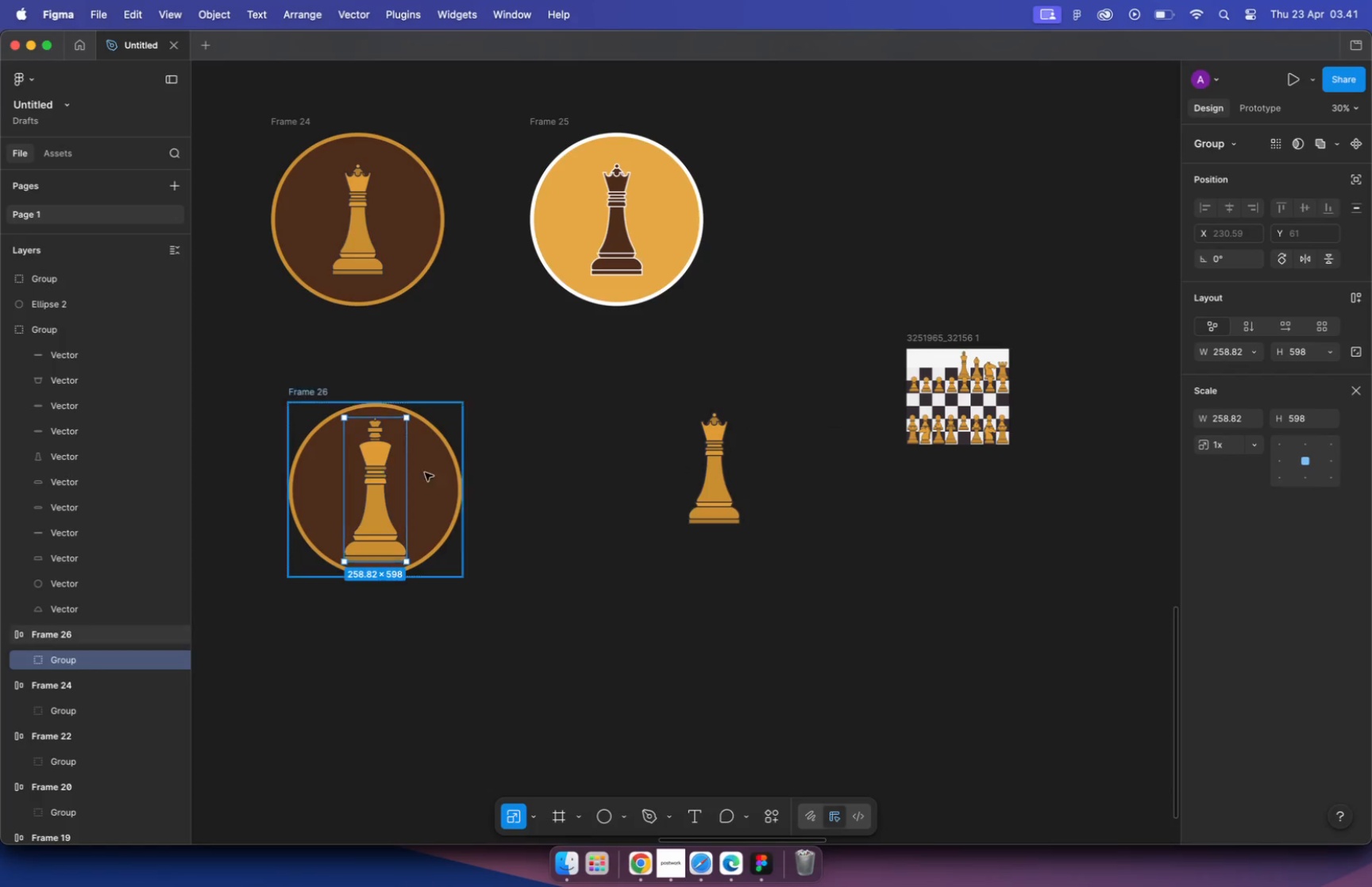 
hold_key(key=CommandLeft, duration=0.37)
scroll: coordinate [366, 519], scroll_direction: up, amount: 16.0
 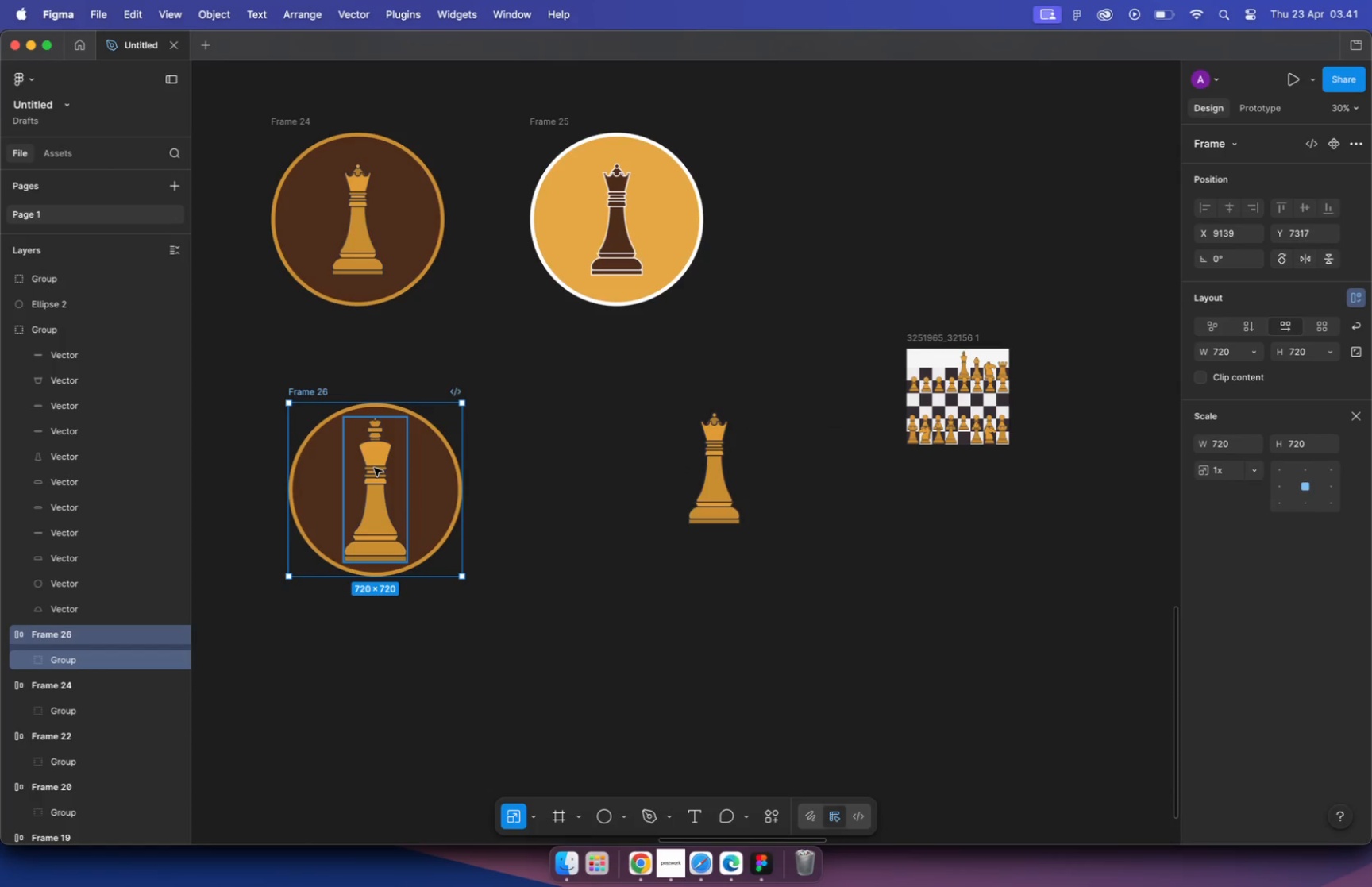 
left_click_drag(start_coordinate=[481, 642], to_coordinate=[460, 617])
 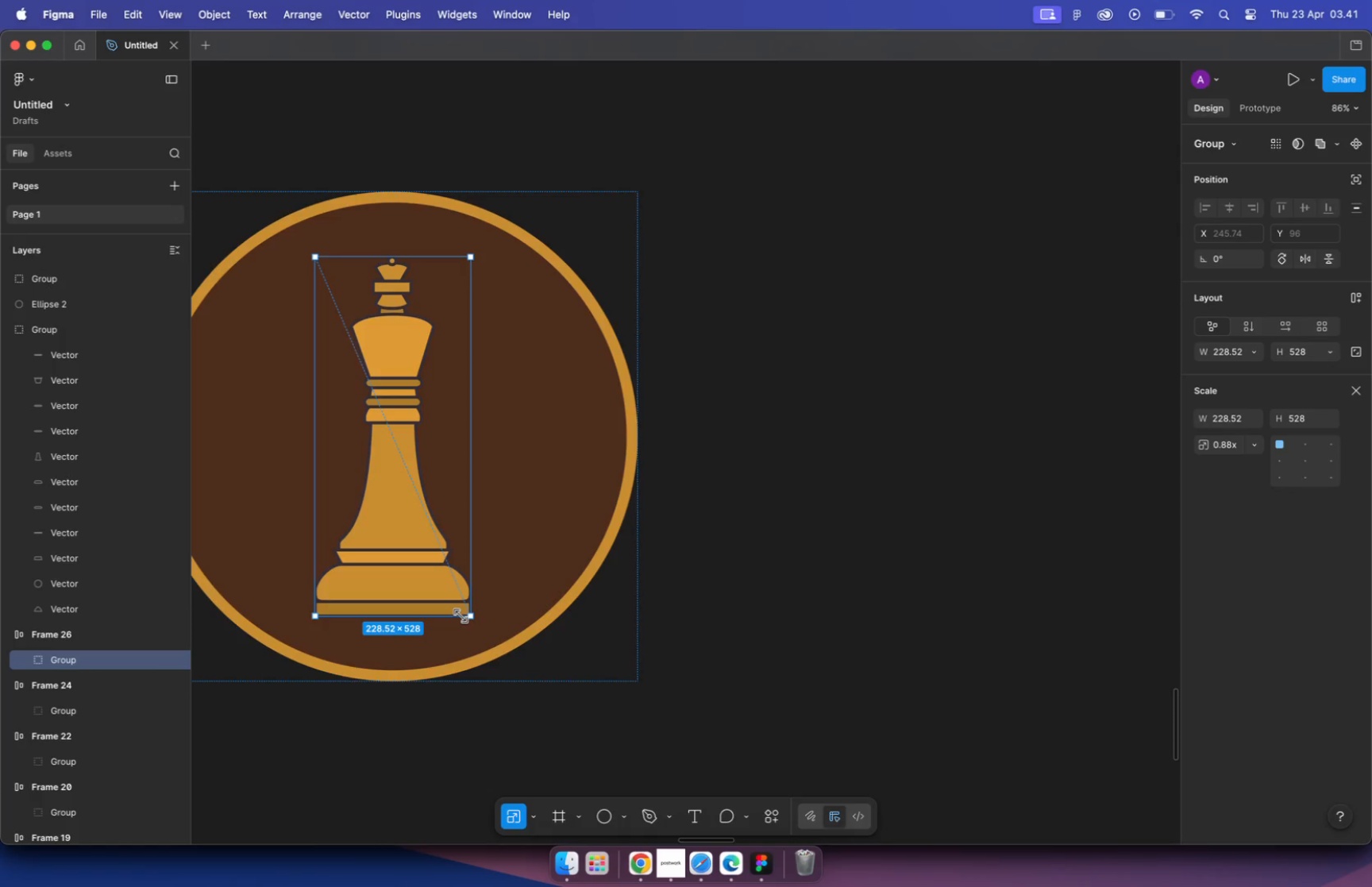 
hold_key(key=ShiftLeft, duration=8.97)
 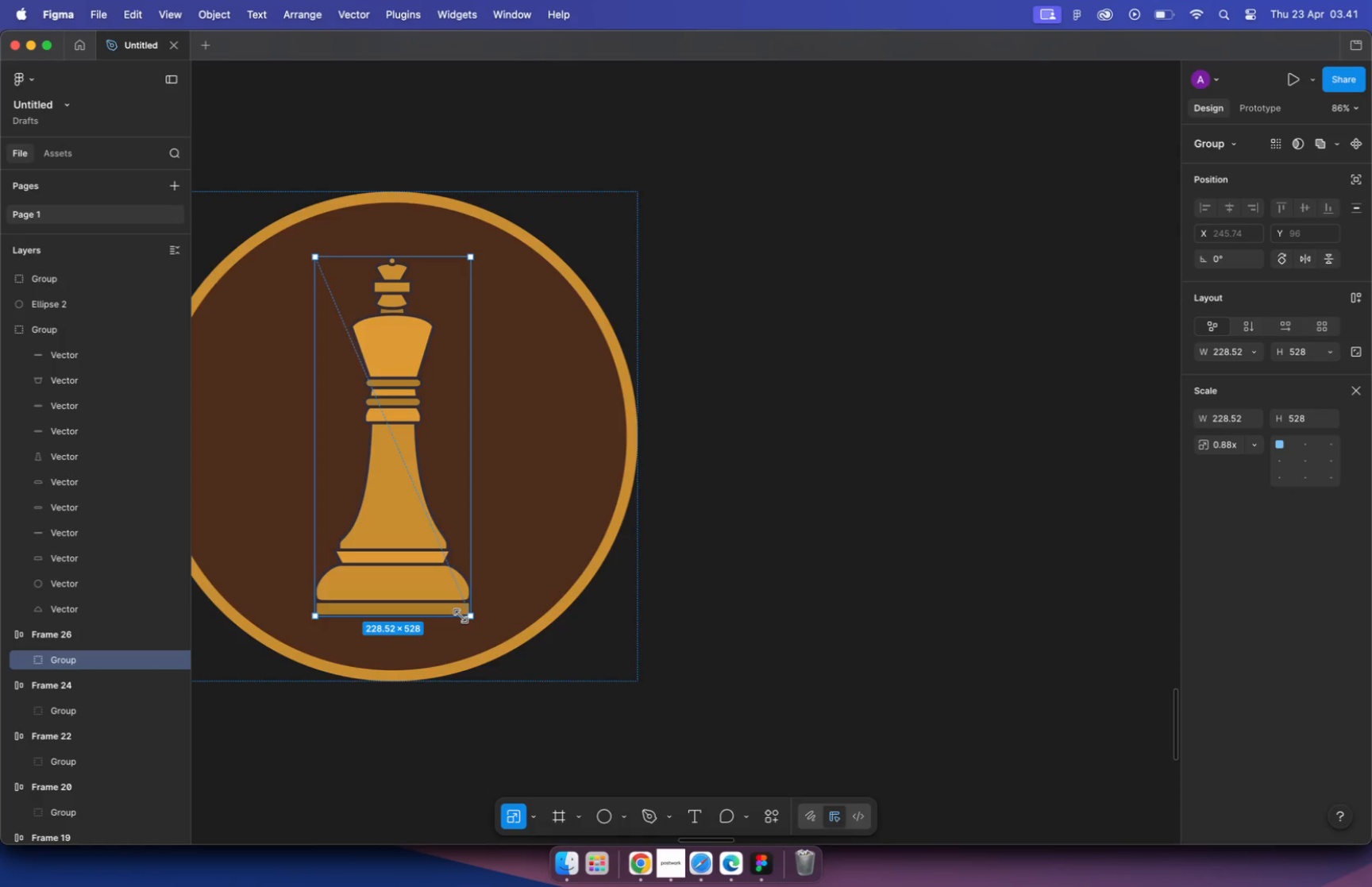 
hold_key(key=CommandLeft, duration=0.57)
scroll: coordinate [611, 454], scroll_direction: down, amount: 19.0
 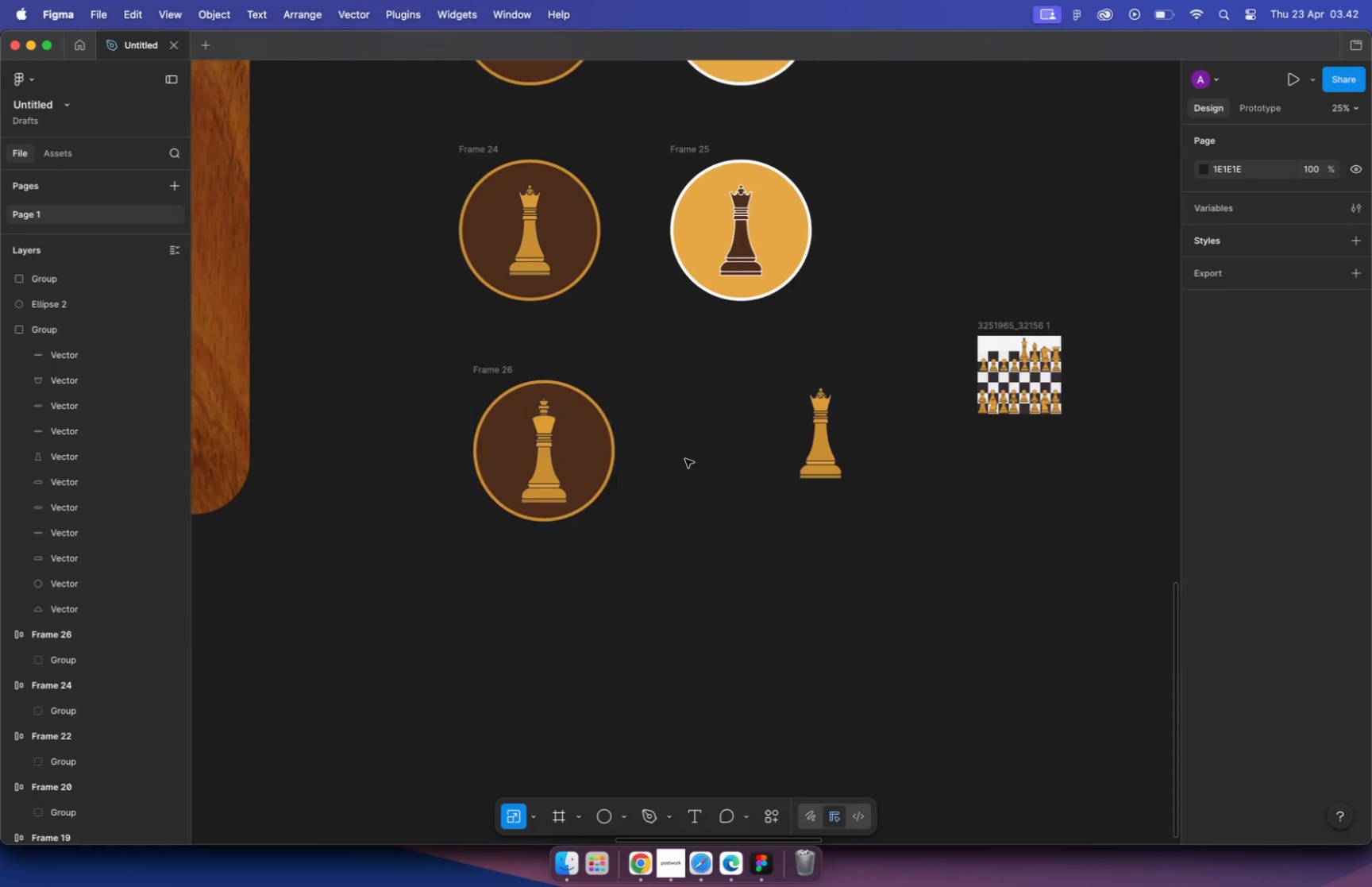 
left_click([830, 454])
 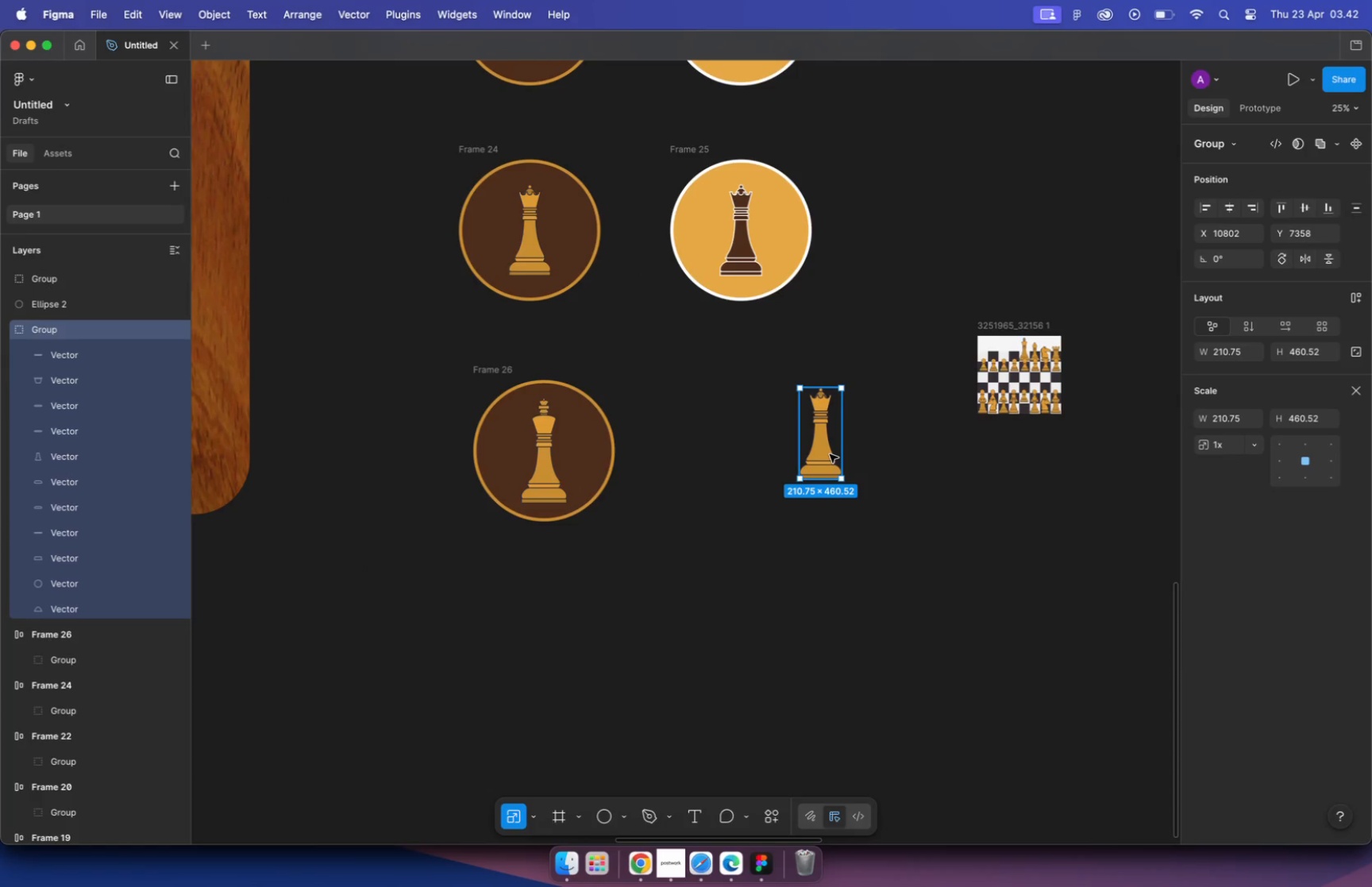 
key(Backspace)
 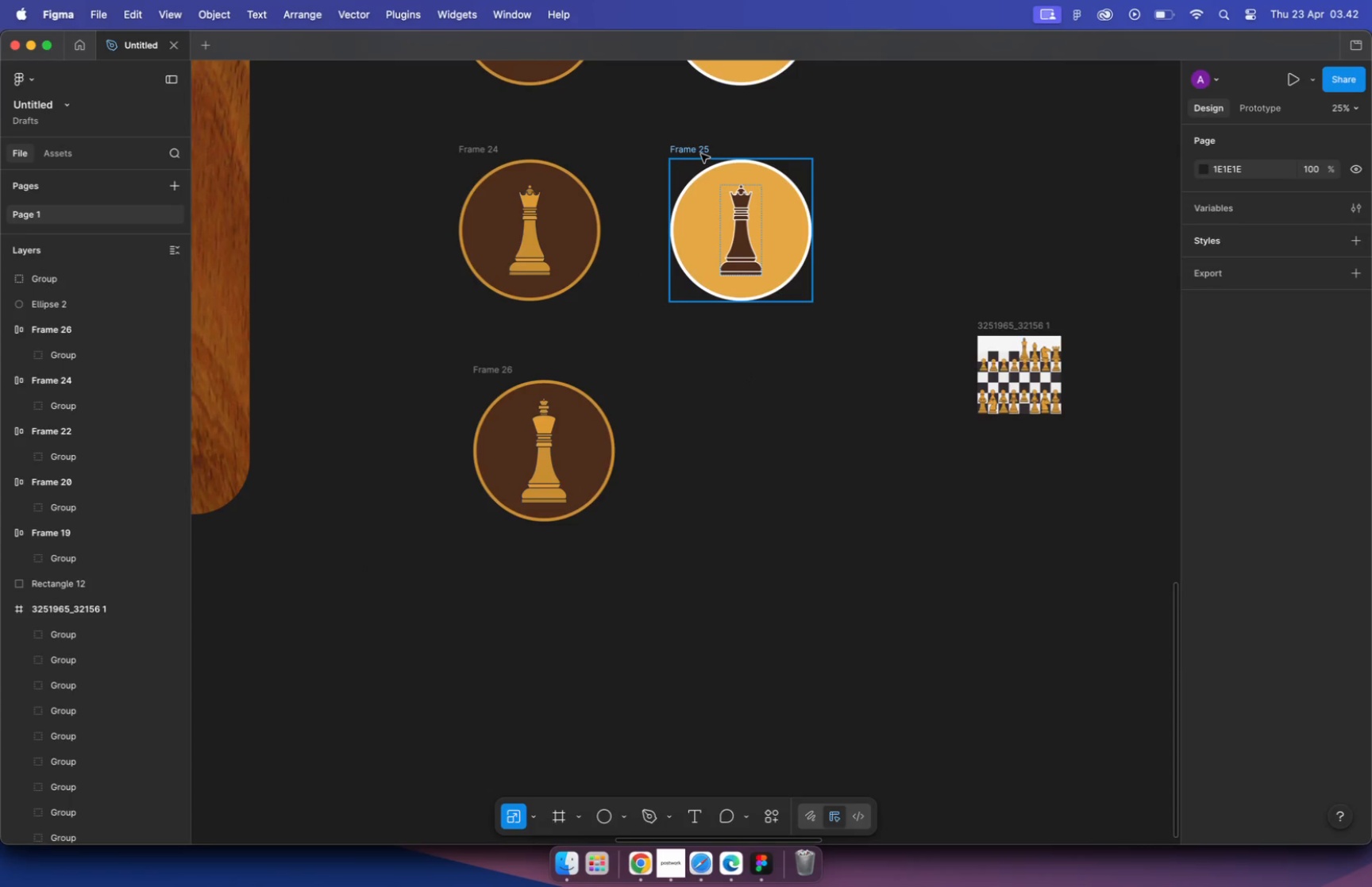 
hold_key(key=CommandLeft, duration=8.0)
scroll: coordinate [1012, 353], scroll_direction: up, amount: 24.0
 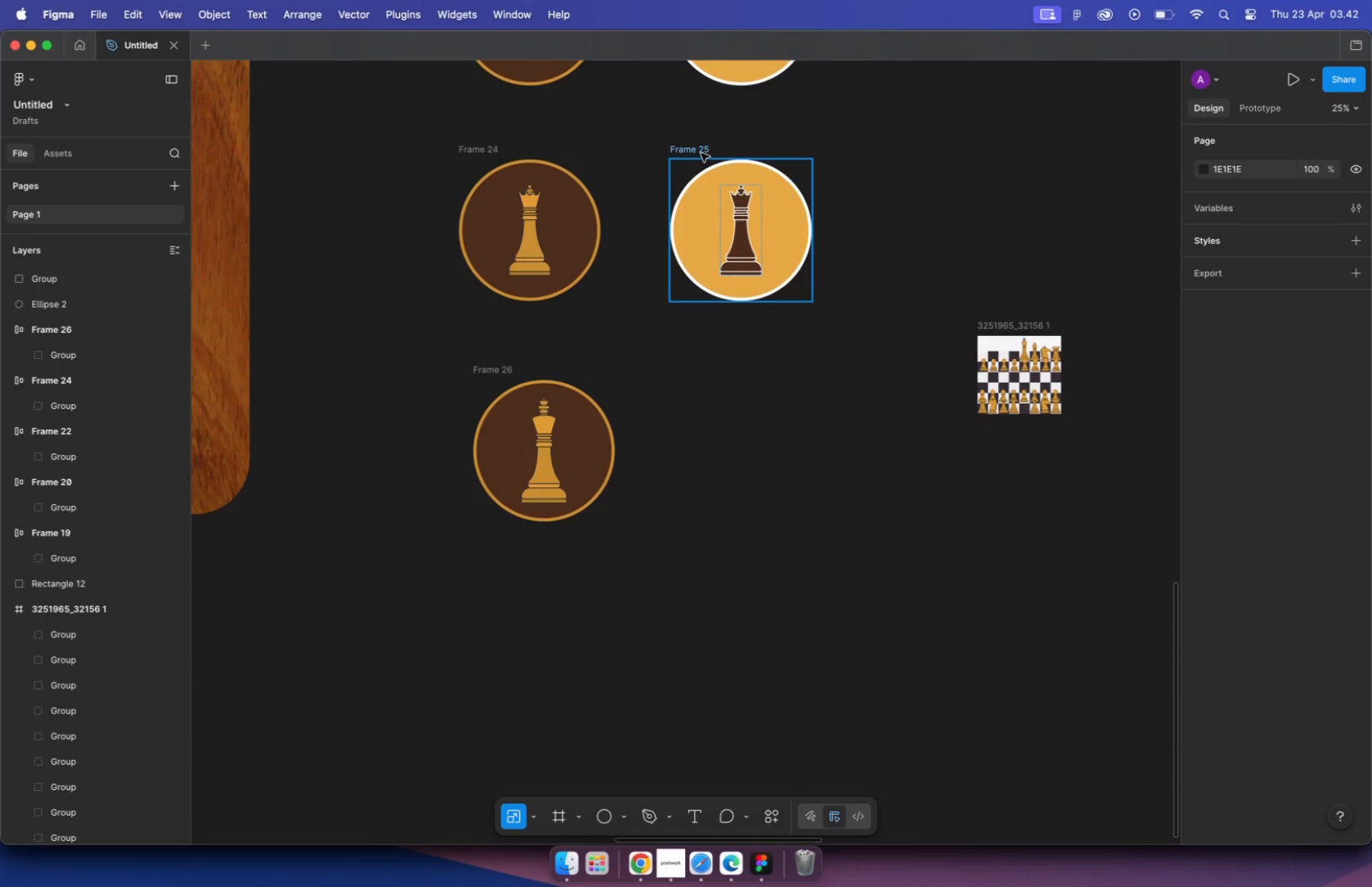 
scroll: coordinate [849, 353], scroll_direction: down, amount: 10.0
 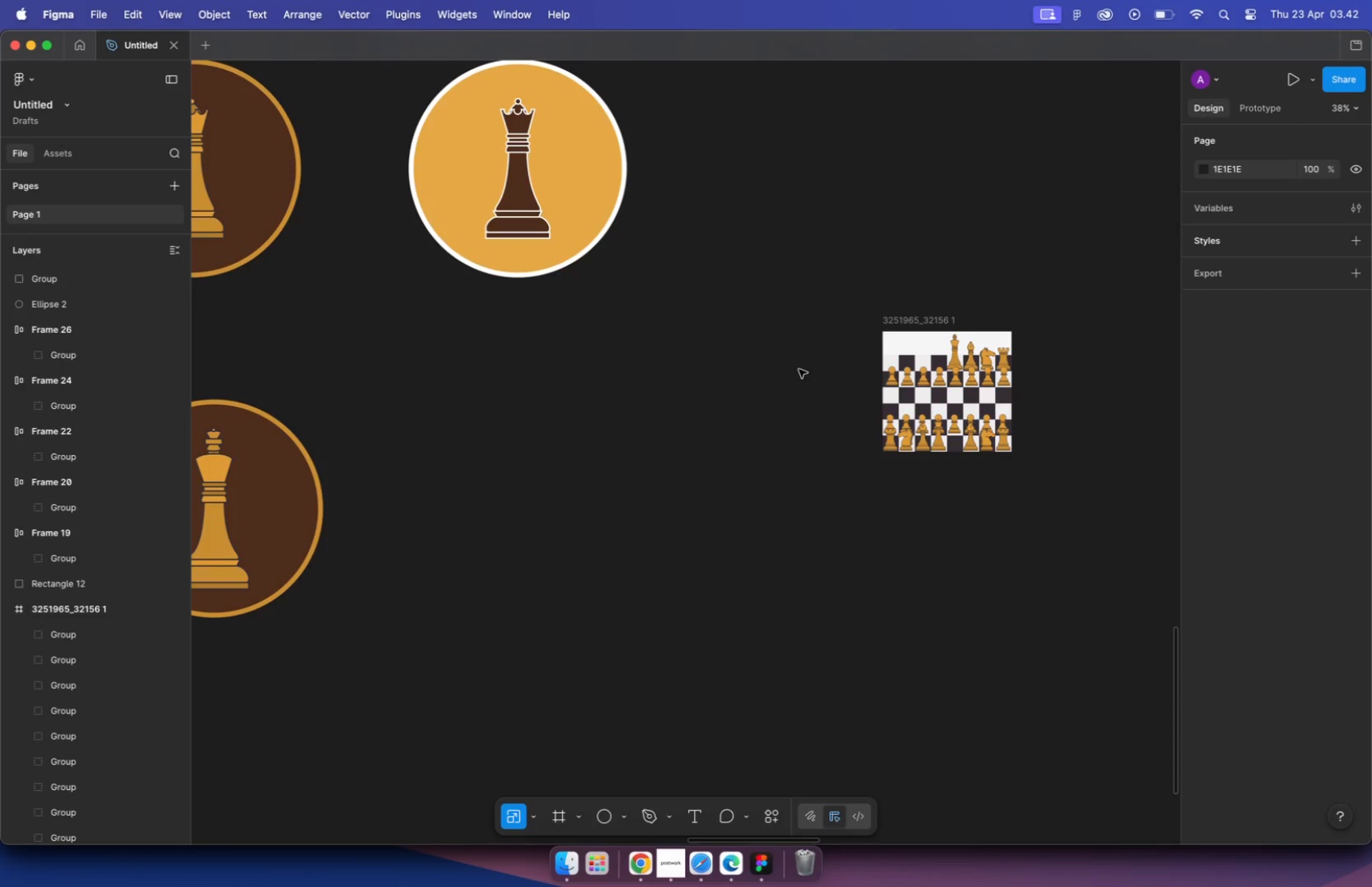 
scroll: coordinate [943, 455], scroll_direction: up, amount: 16.0
 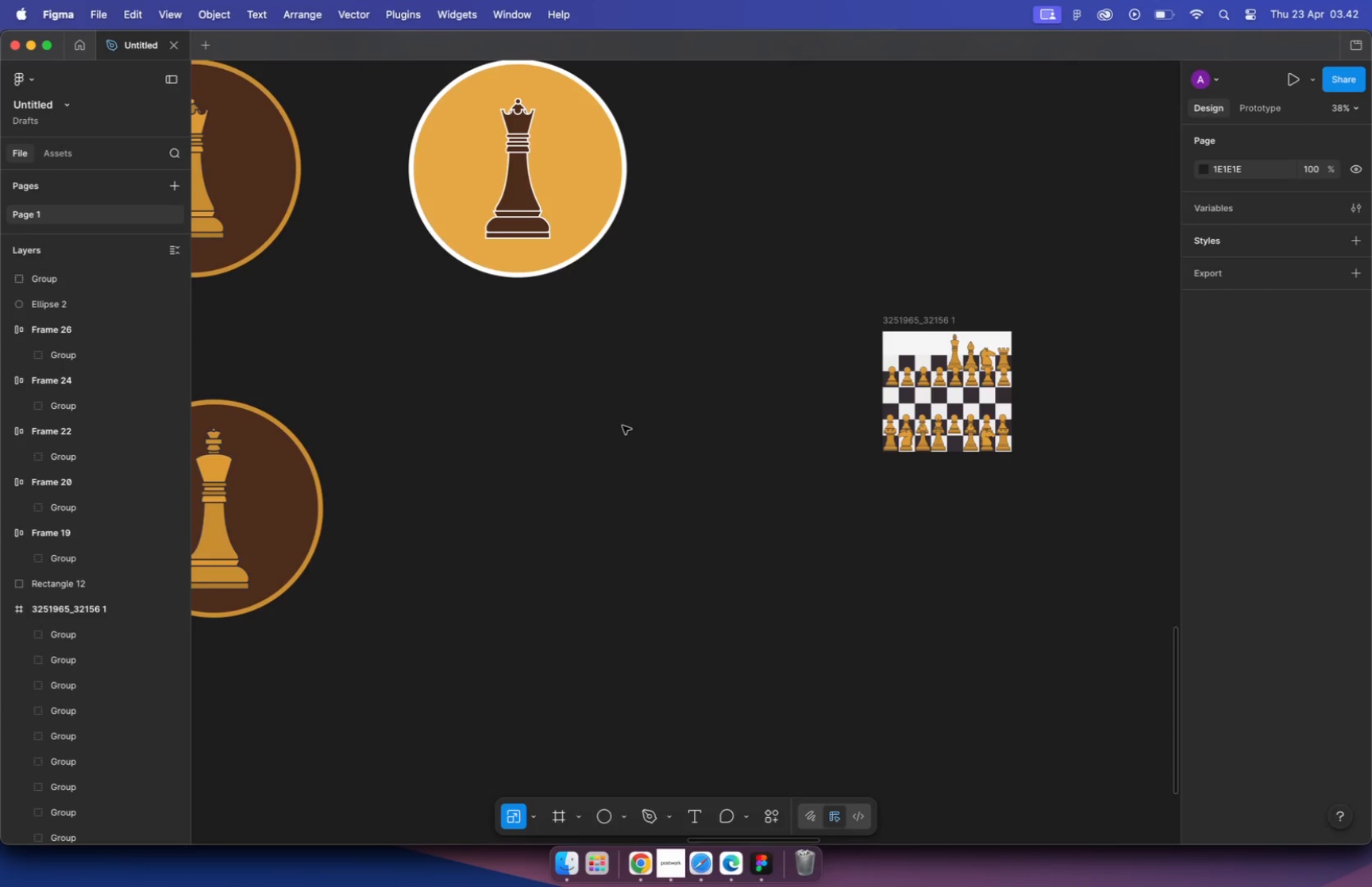 
scroll: coordinate [703, 456], scroll_direction: down, amount: 23.0
 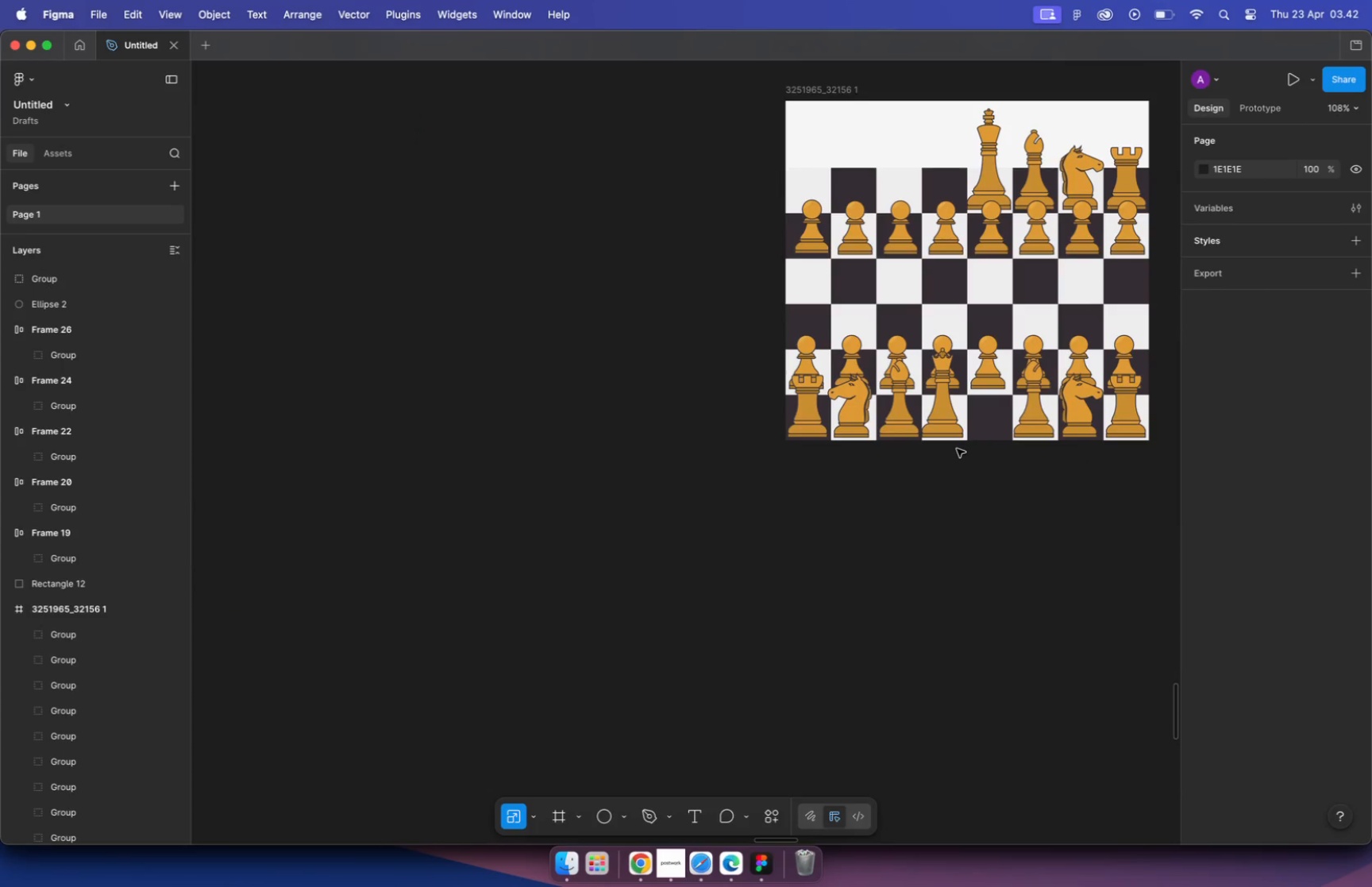 
left_click_drag(start_coordinate=[517, 396], to_coordinate=[703, 402])
 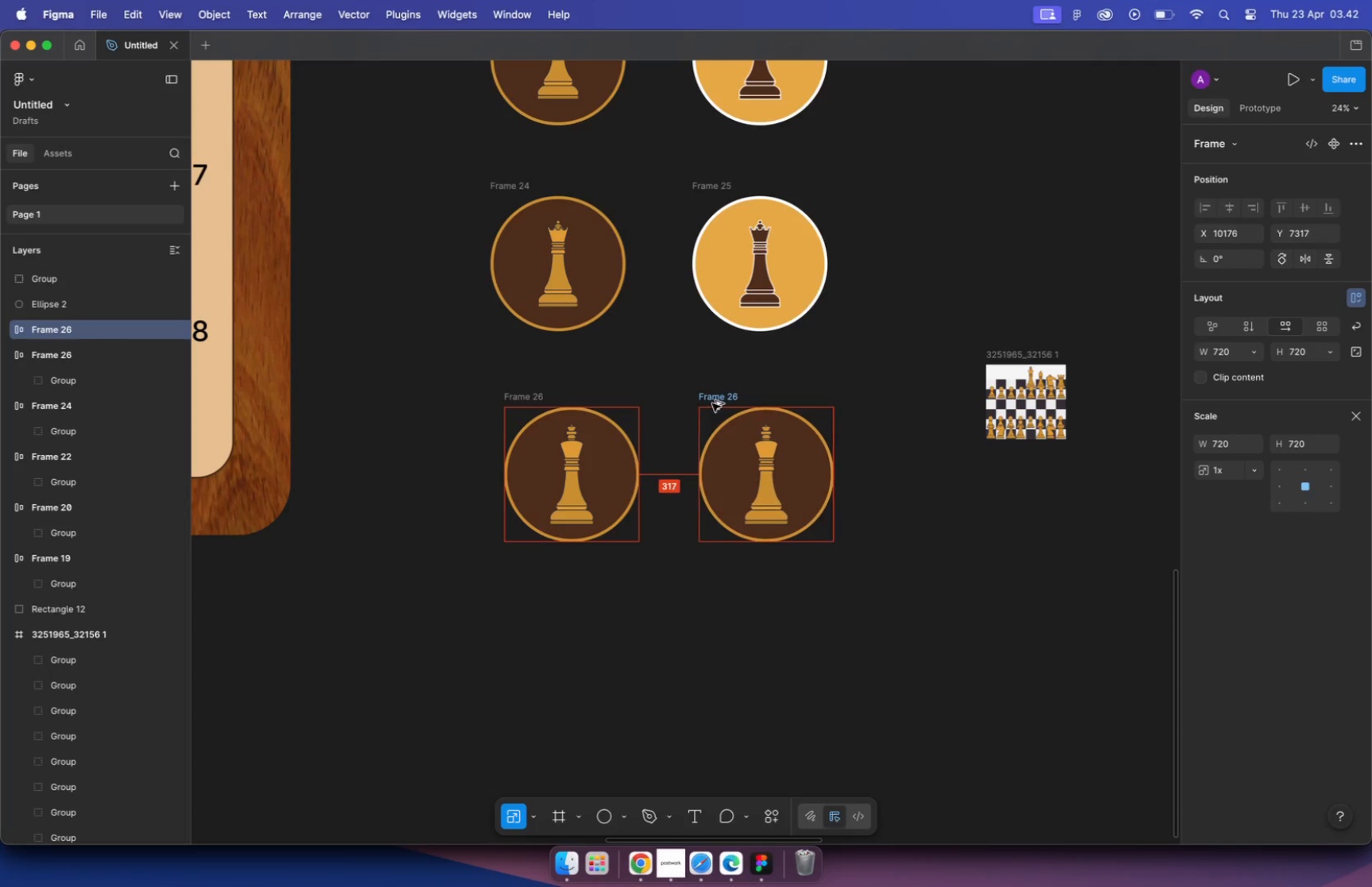 
hold_key(key=ShiftLeft, duration=2.72)
 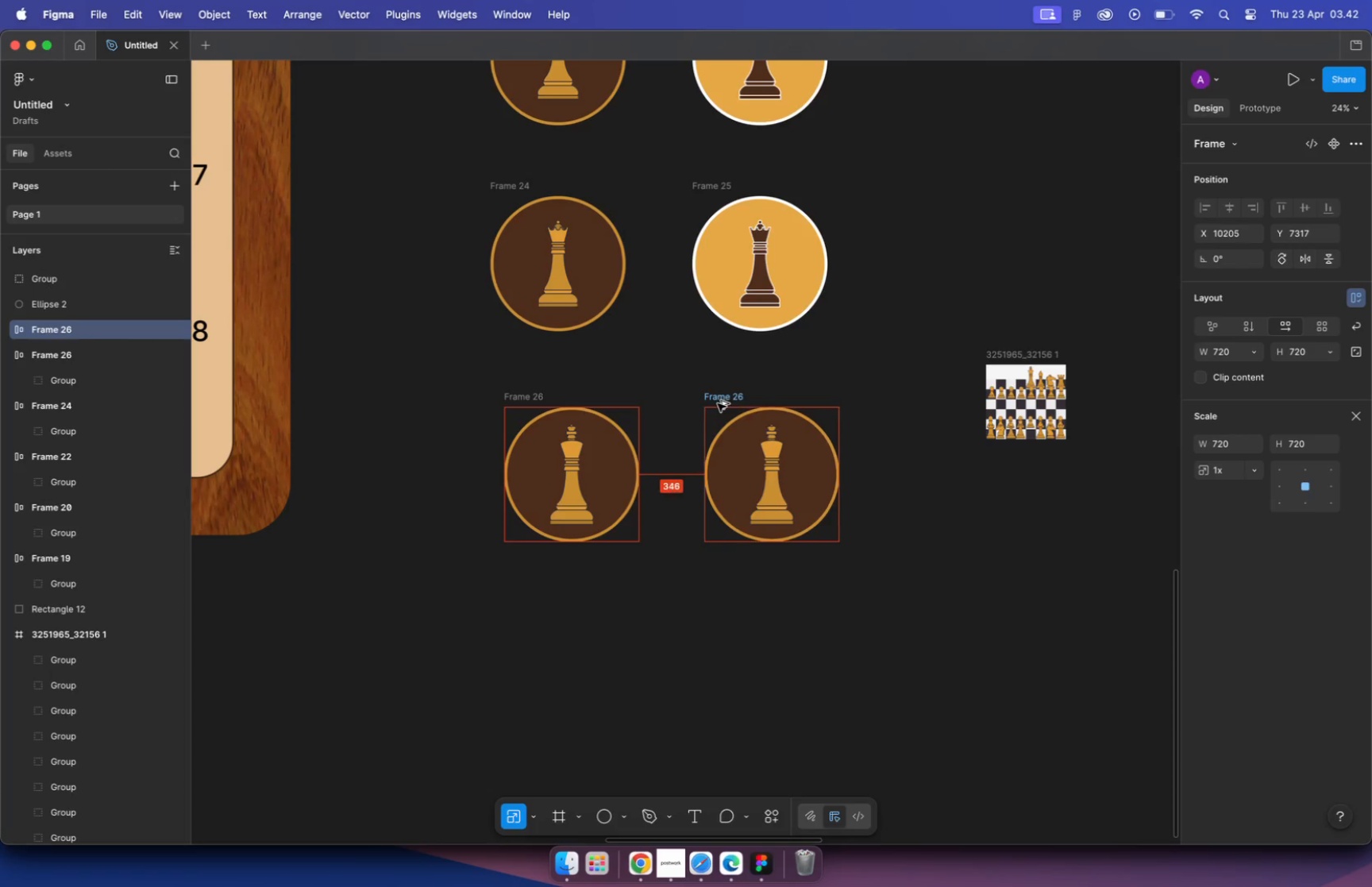 
hold_key(key=OptionLeft, duration=2.5)
 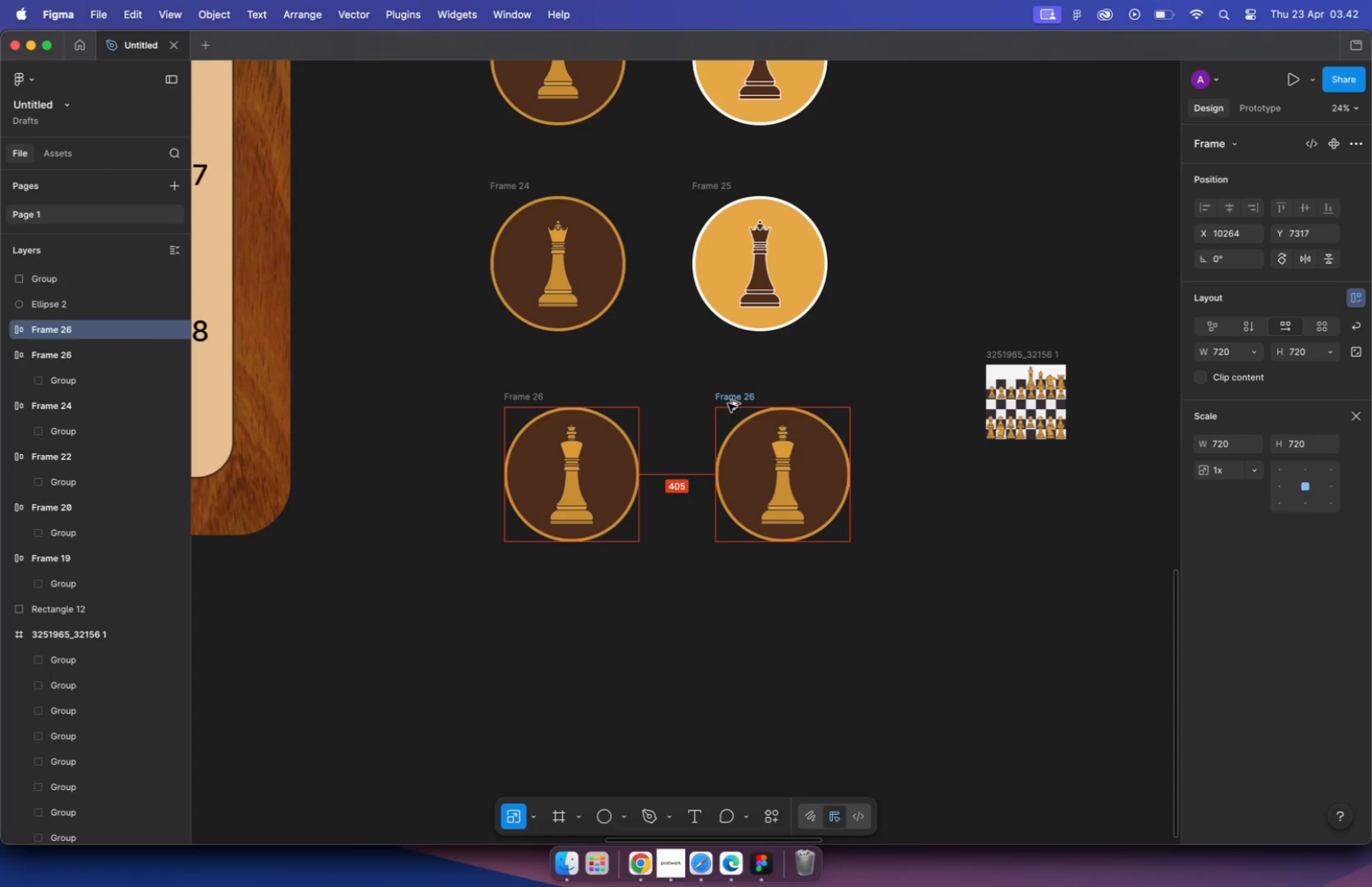 
key(Meta+CommandLeft)
 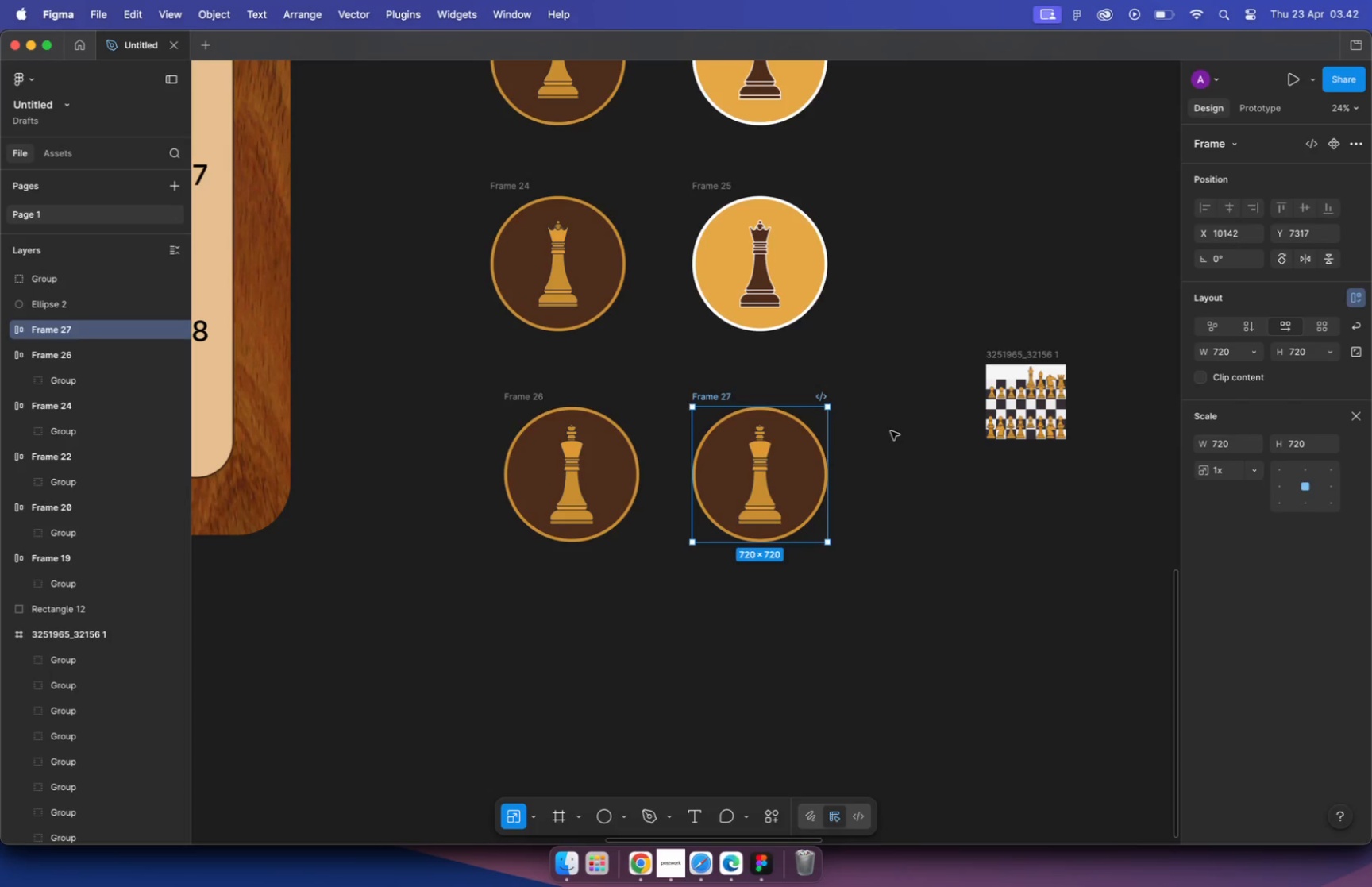 
key(Meta+Z)
 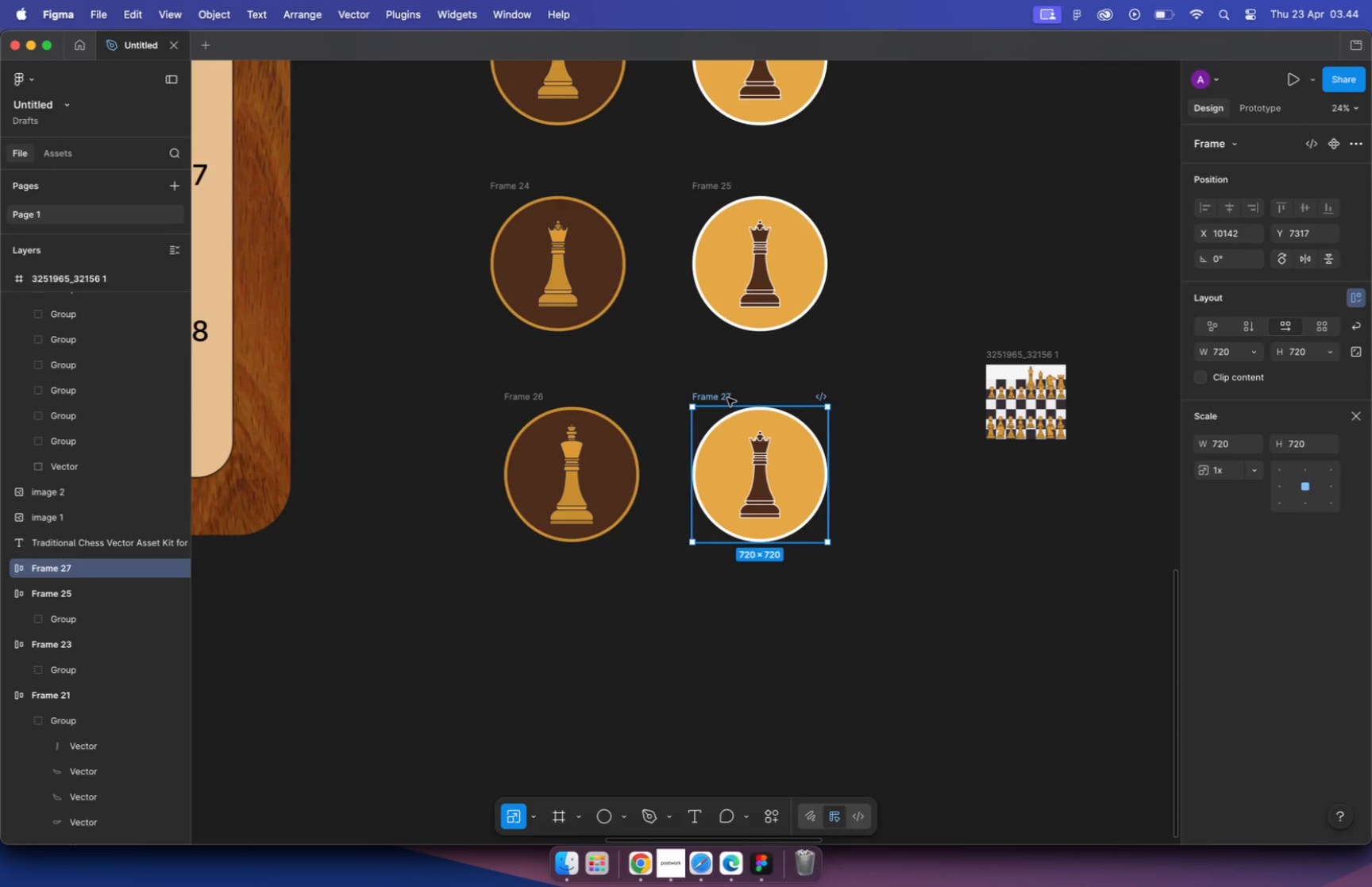 
left_click_drag(start_coordinate=[719, 186], to_coordinate=[727, 399])
 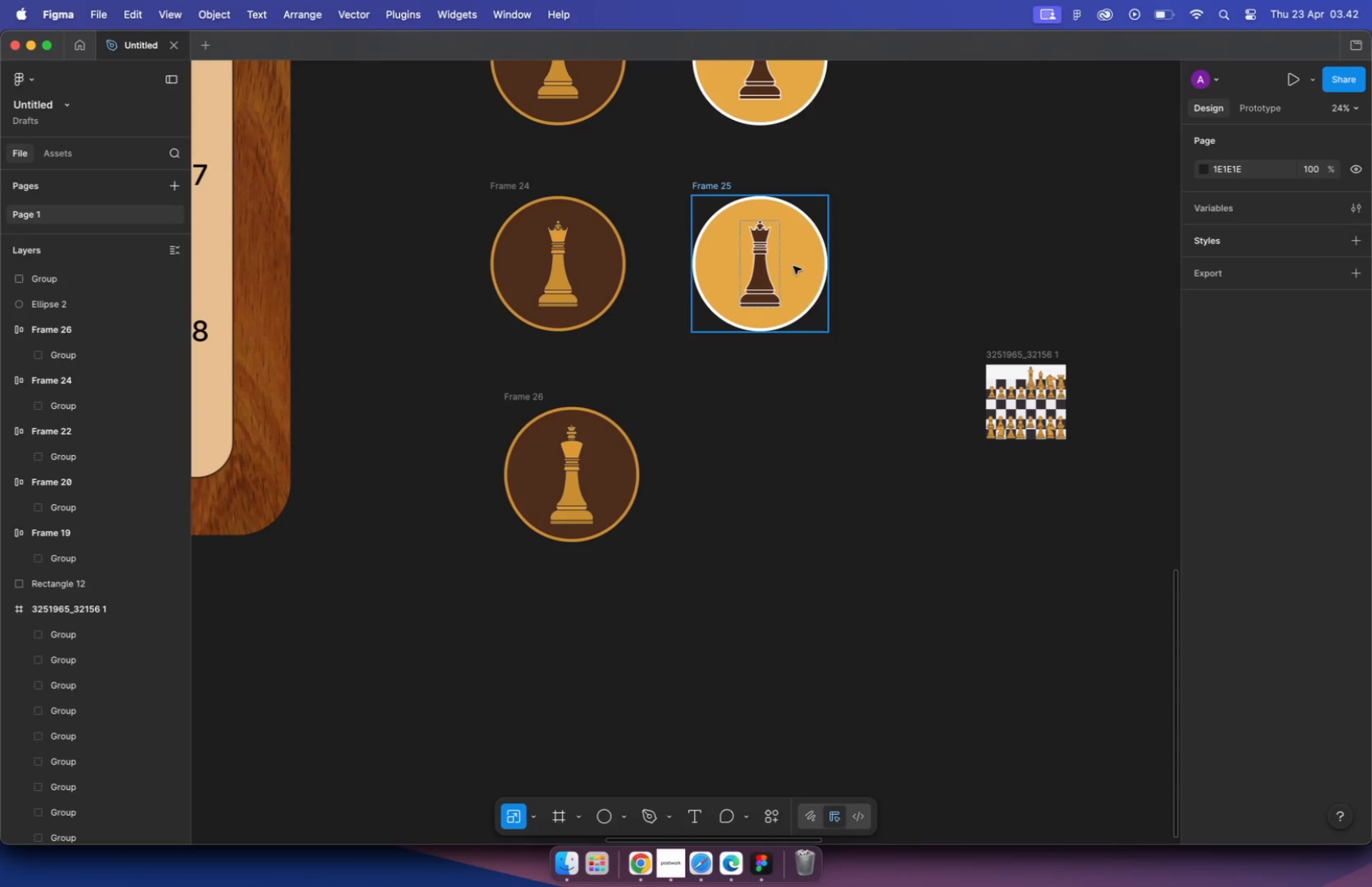 
hold_key(key=ShiftLeft, duration=1.13)
 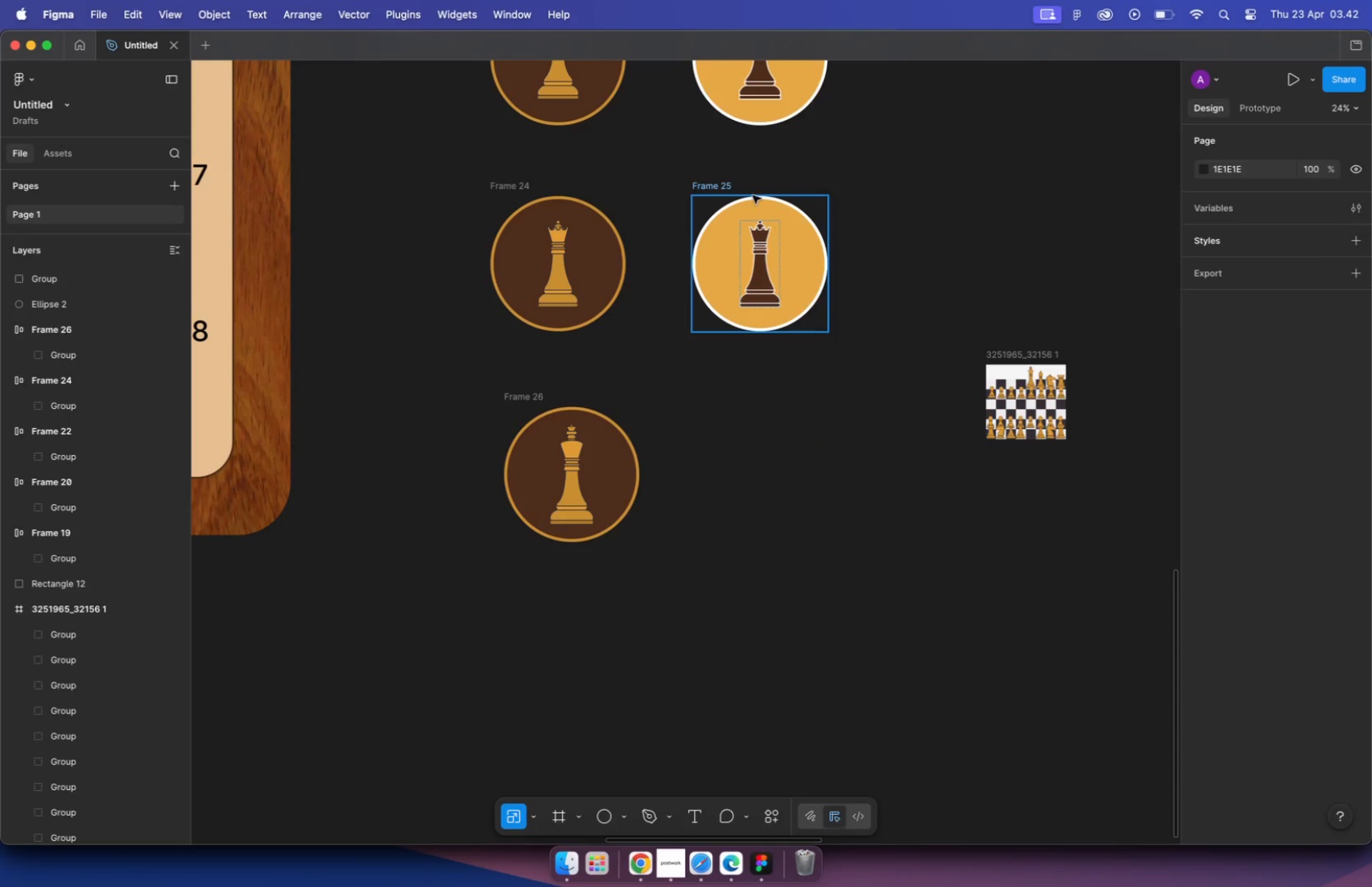 
hold_key(key=OptionLeft, duration=0.95)
 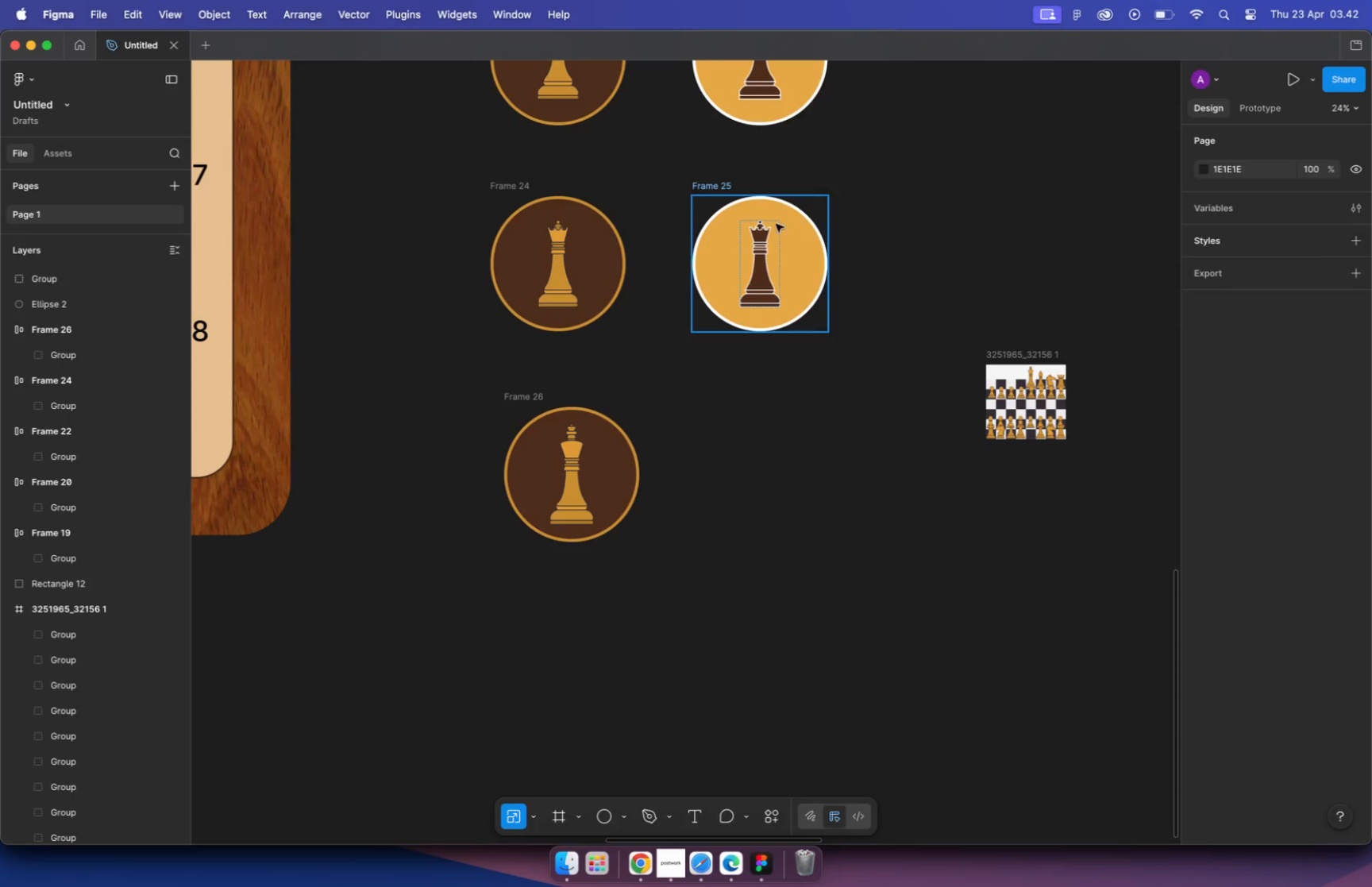 
wait(144.51)
 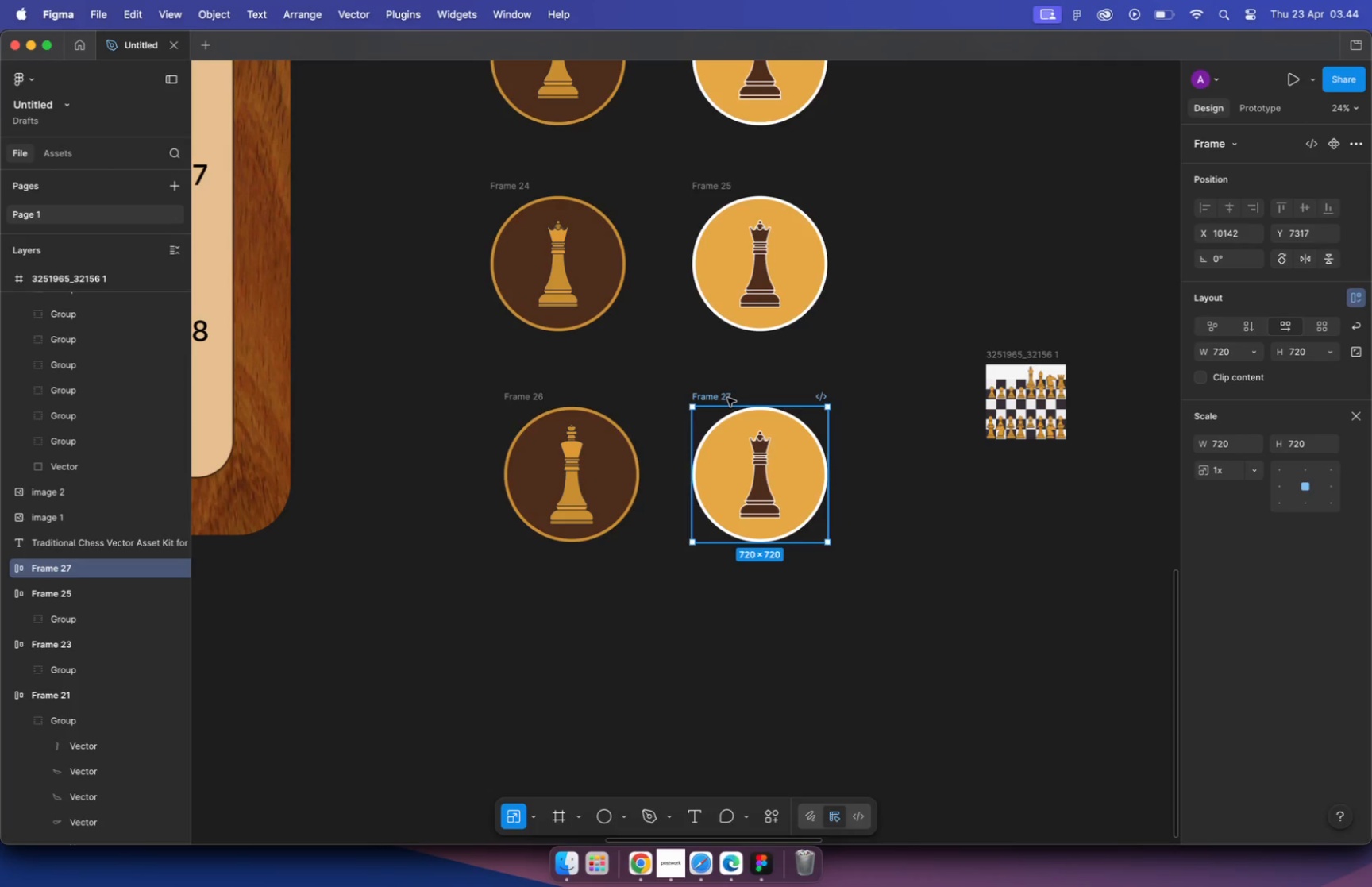 
hold_key(key=CommandLeft, duration=1.97)
scroll: coordinate [788, 468], scroll_direction: down, amount: 26.0
 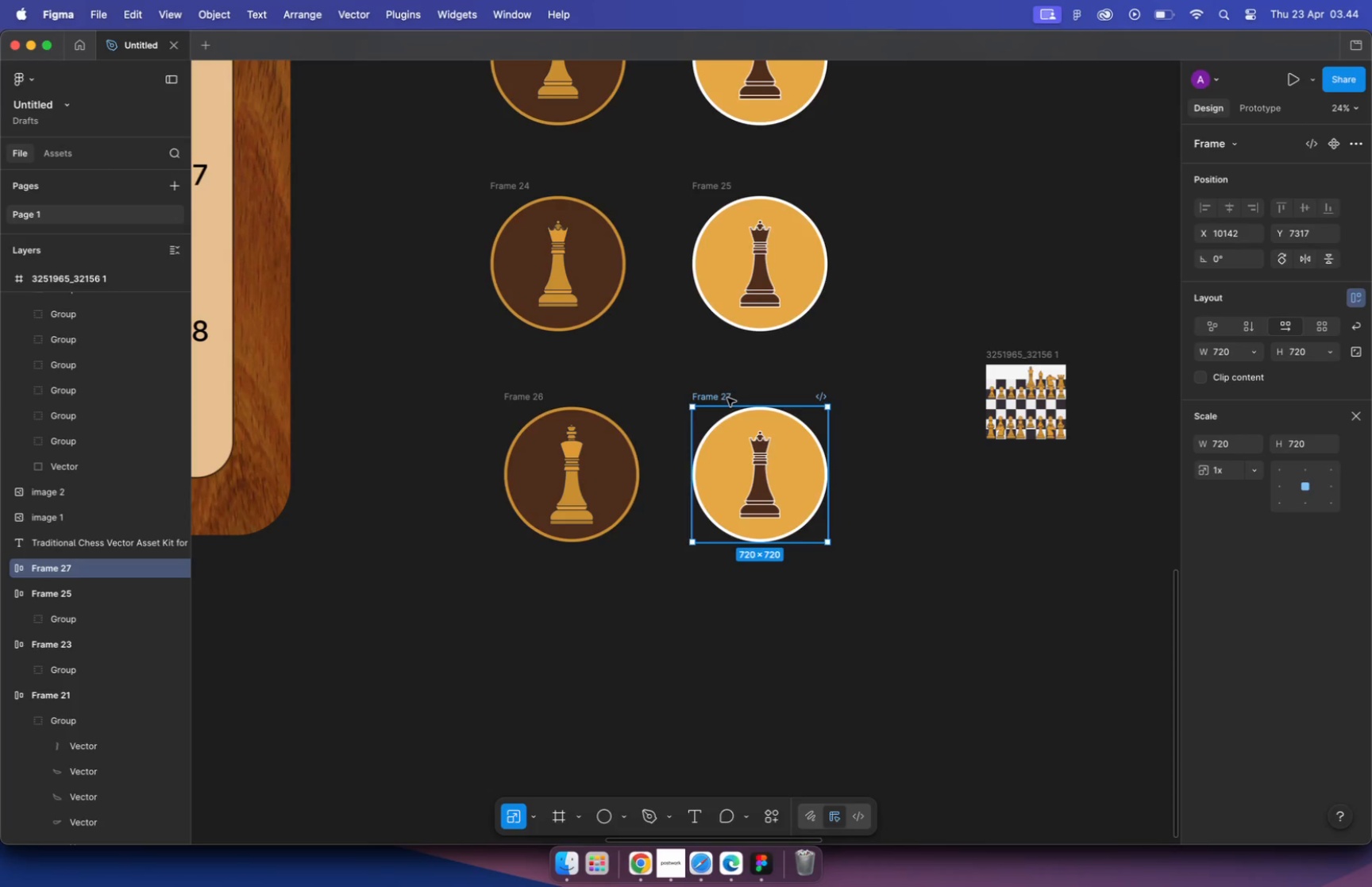 
scroll: coordinate [733, 508], scroll_direction: up, amount: 33.0
 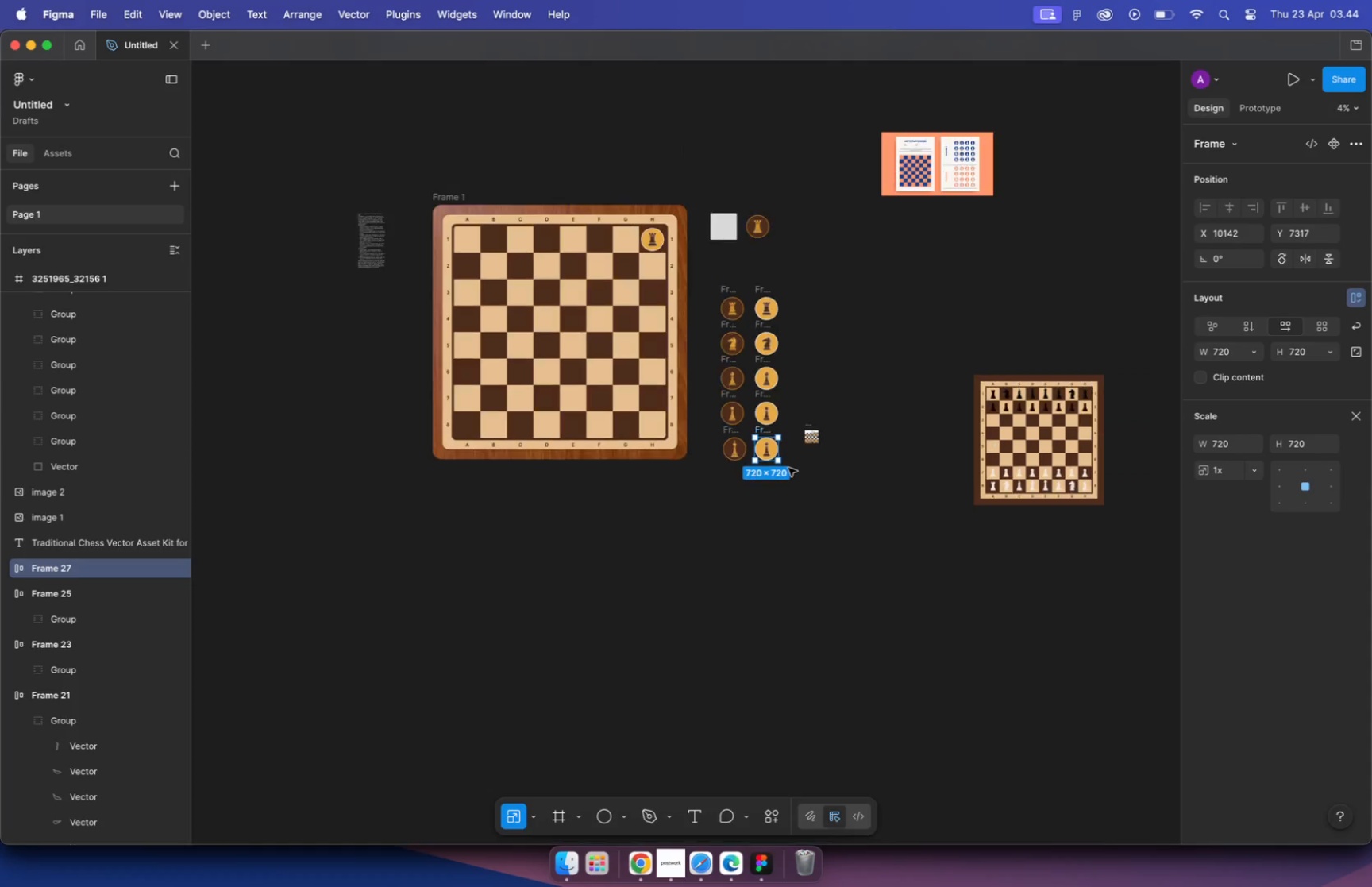 
hold_key(key=CommandLeft, duration=0.37)
scroll: coordinate [773, 450], scroll_direction: down, amount: 2.0
 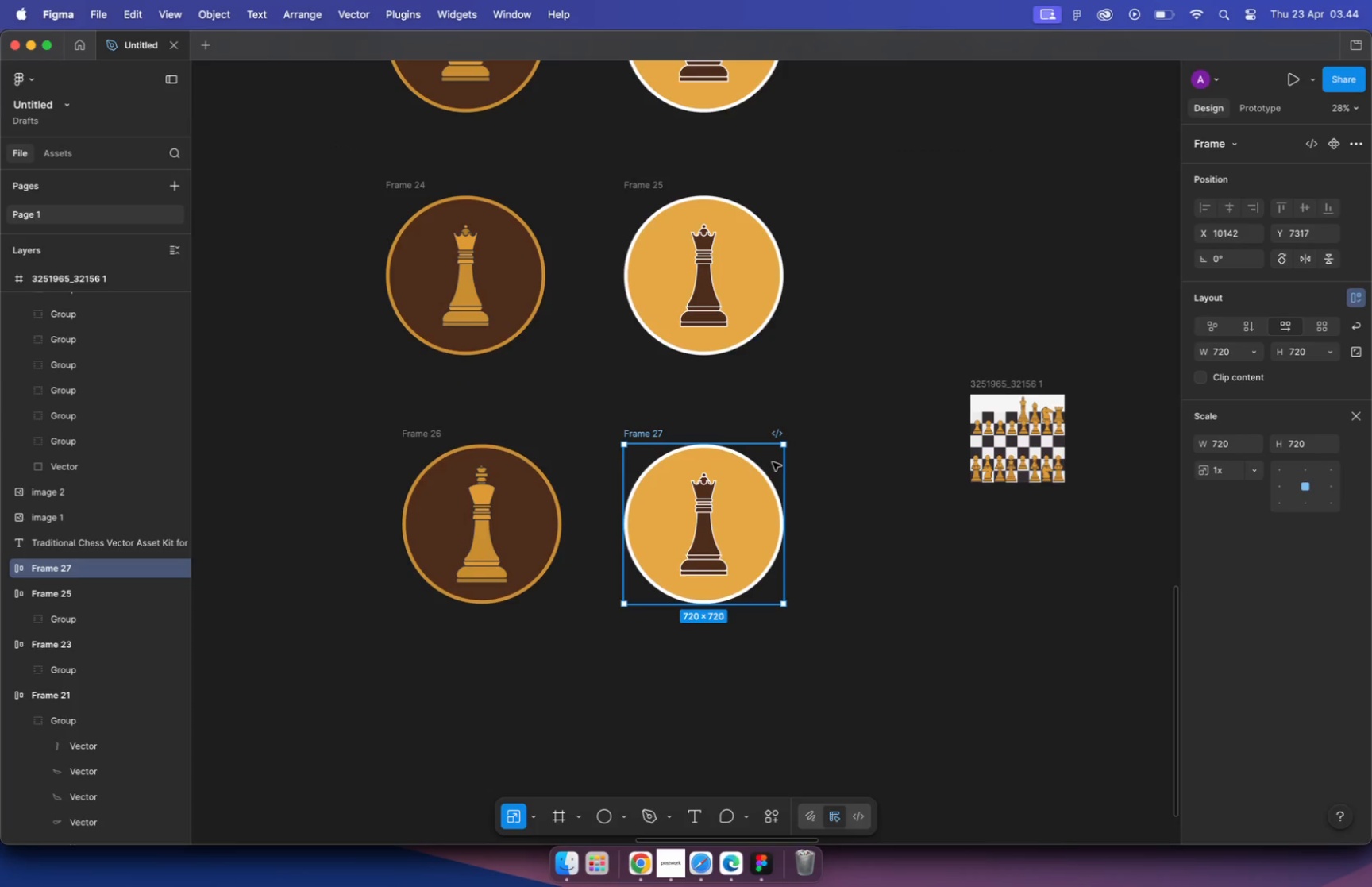 
left_click_drag(start_coordinate=[480, 519], to_coordinate=[828, 526])
 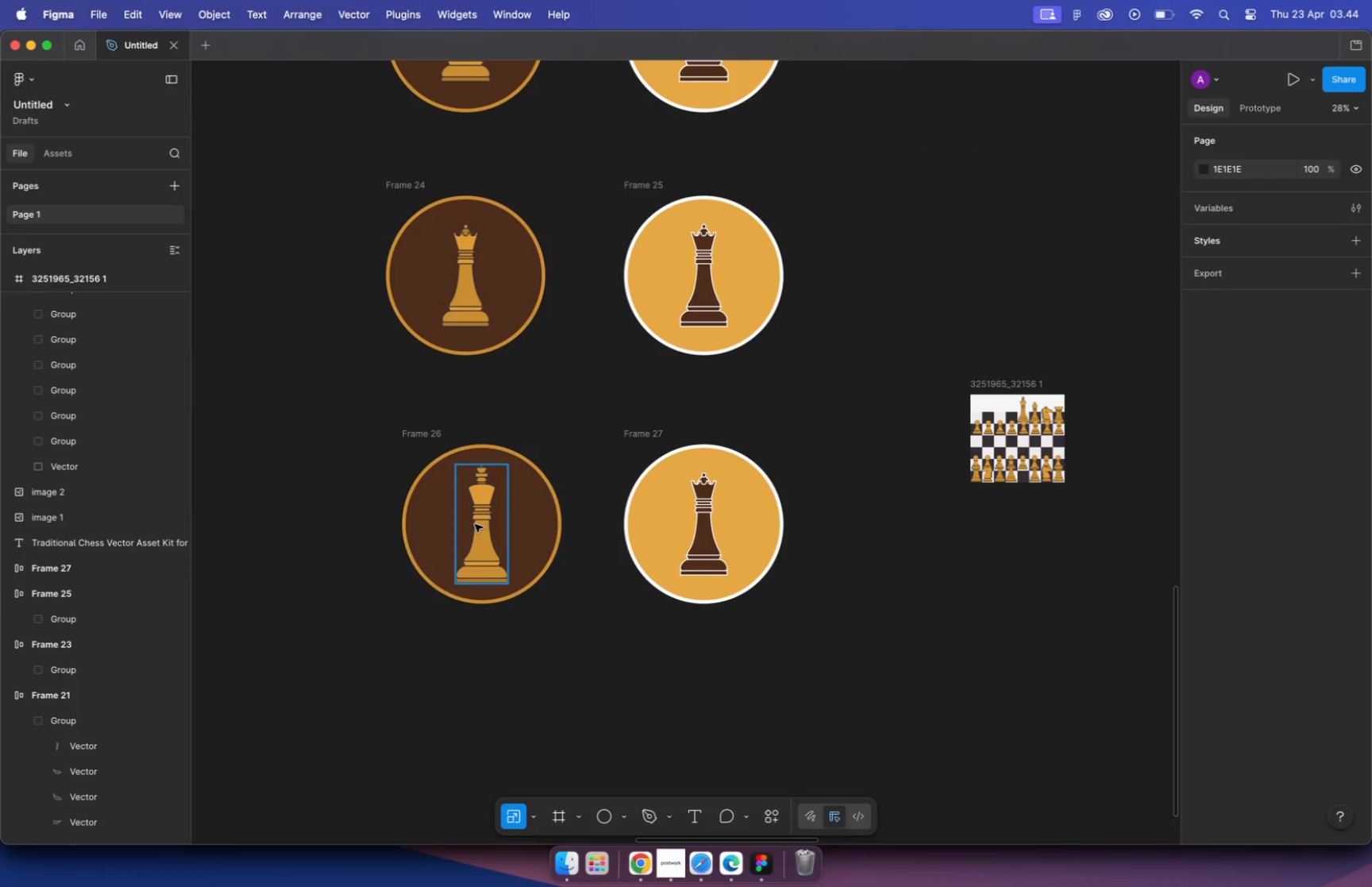 
hold_key(key=ShiftLeft, duration=1.18)
 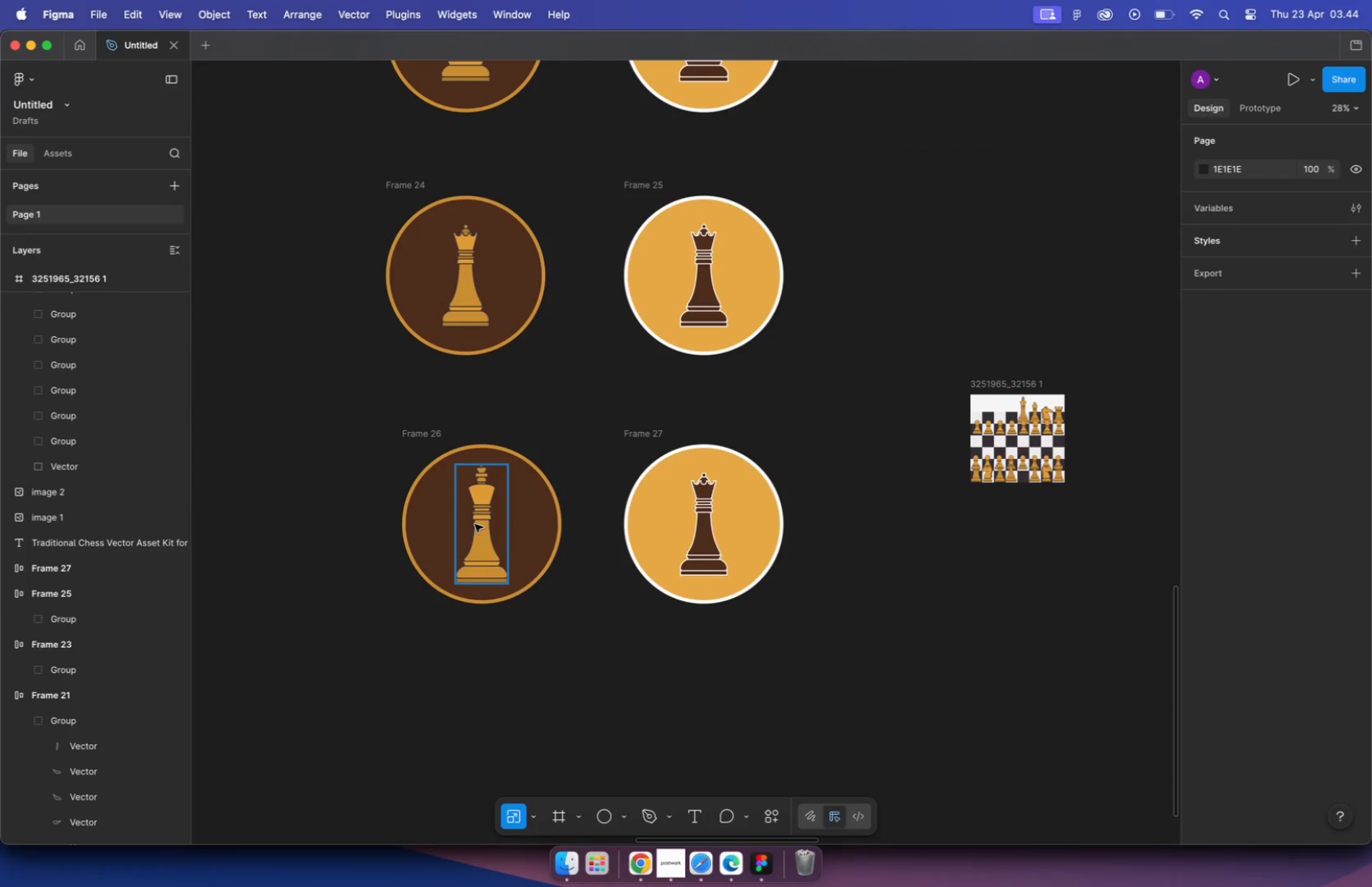 
hold_key(key=OptionLeft, duration=0.81)
 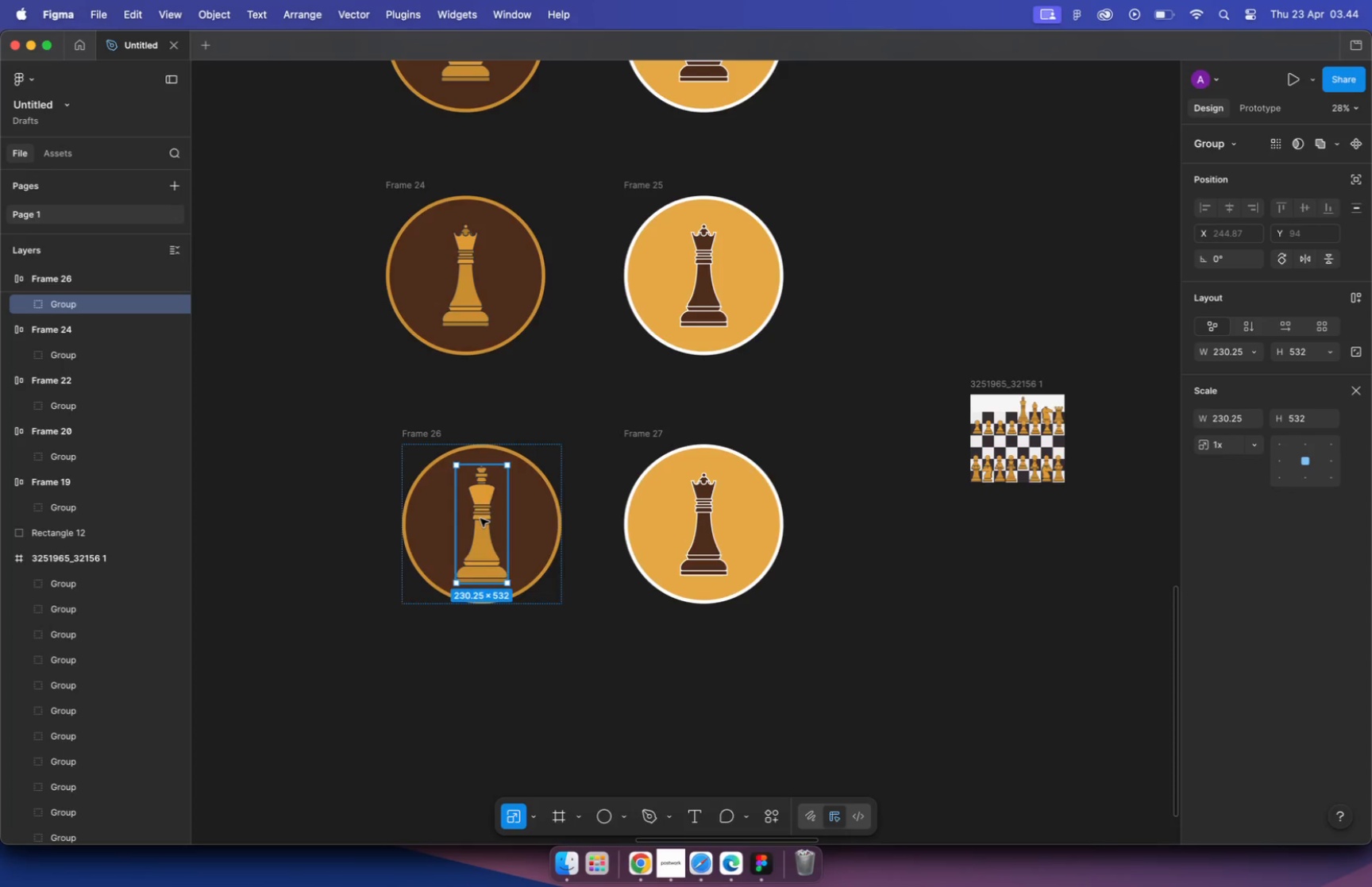 
left_click_drag(start_coordinate=[510, 524], to_coordinate=[893, 526])
 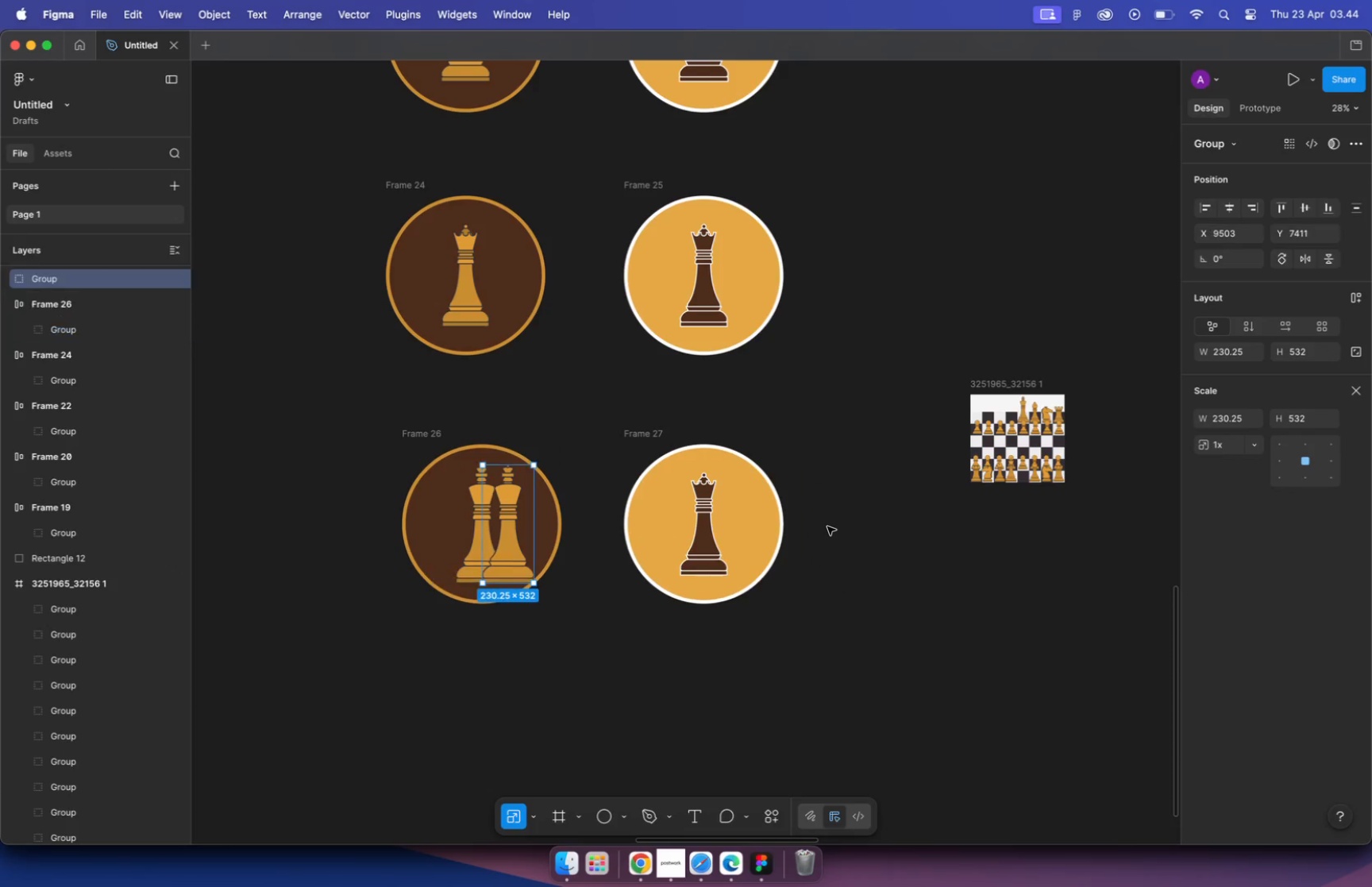 
left_click_drag(start_coordinate=[892, 526], to_coordinate=[730, 530])
 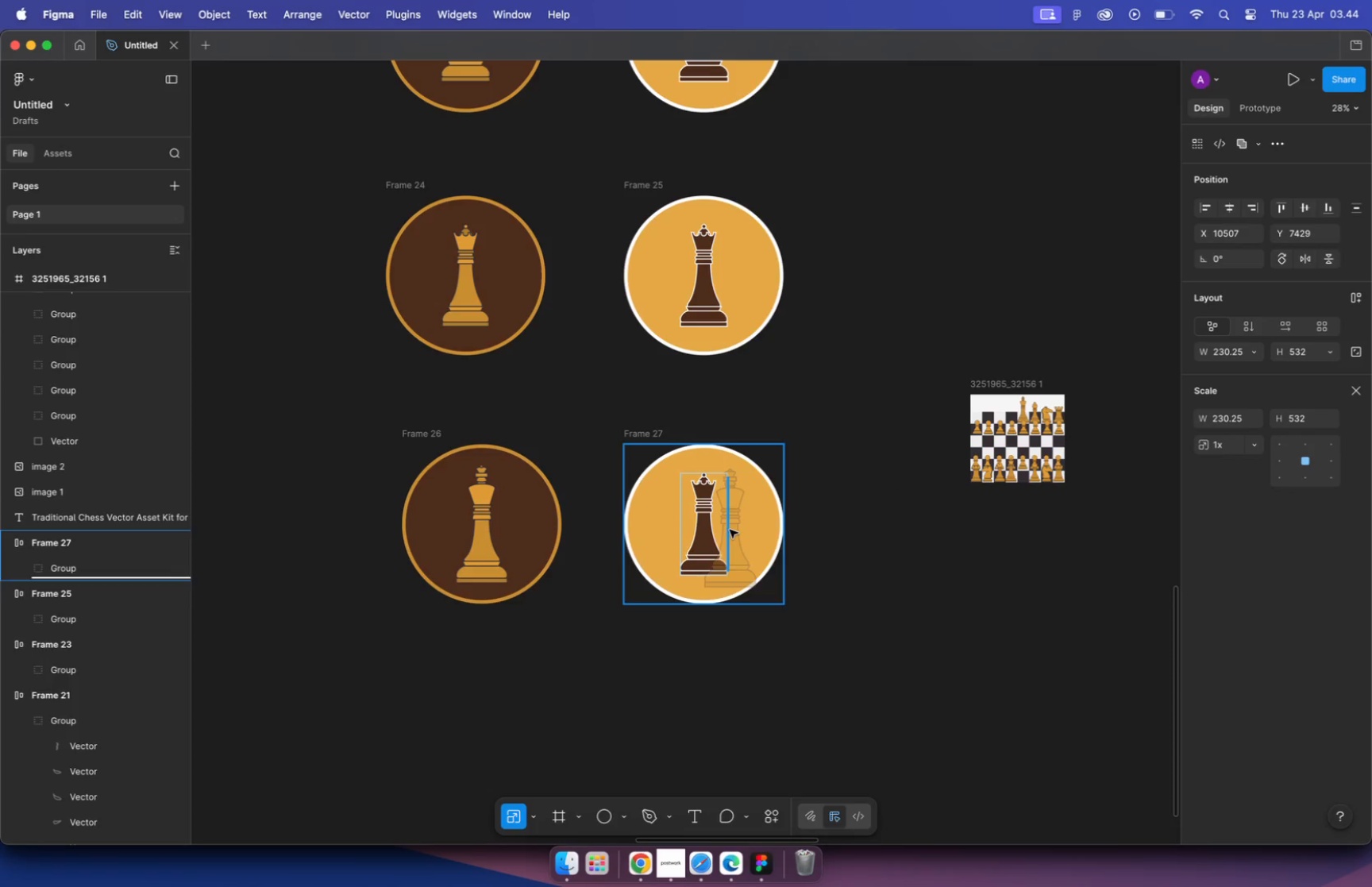 
left_click([671, 526])
 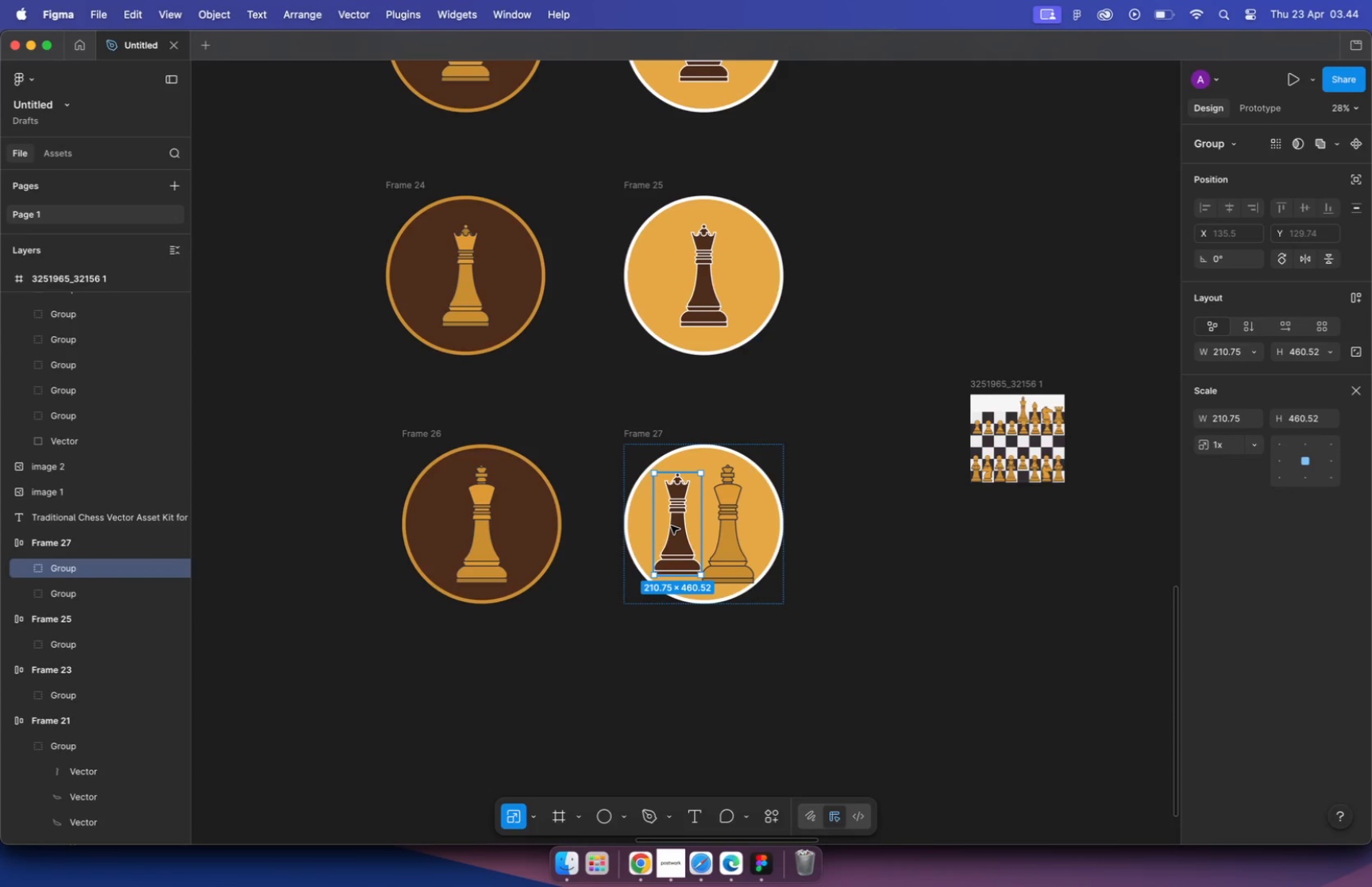 
key(Backspace)
 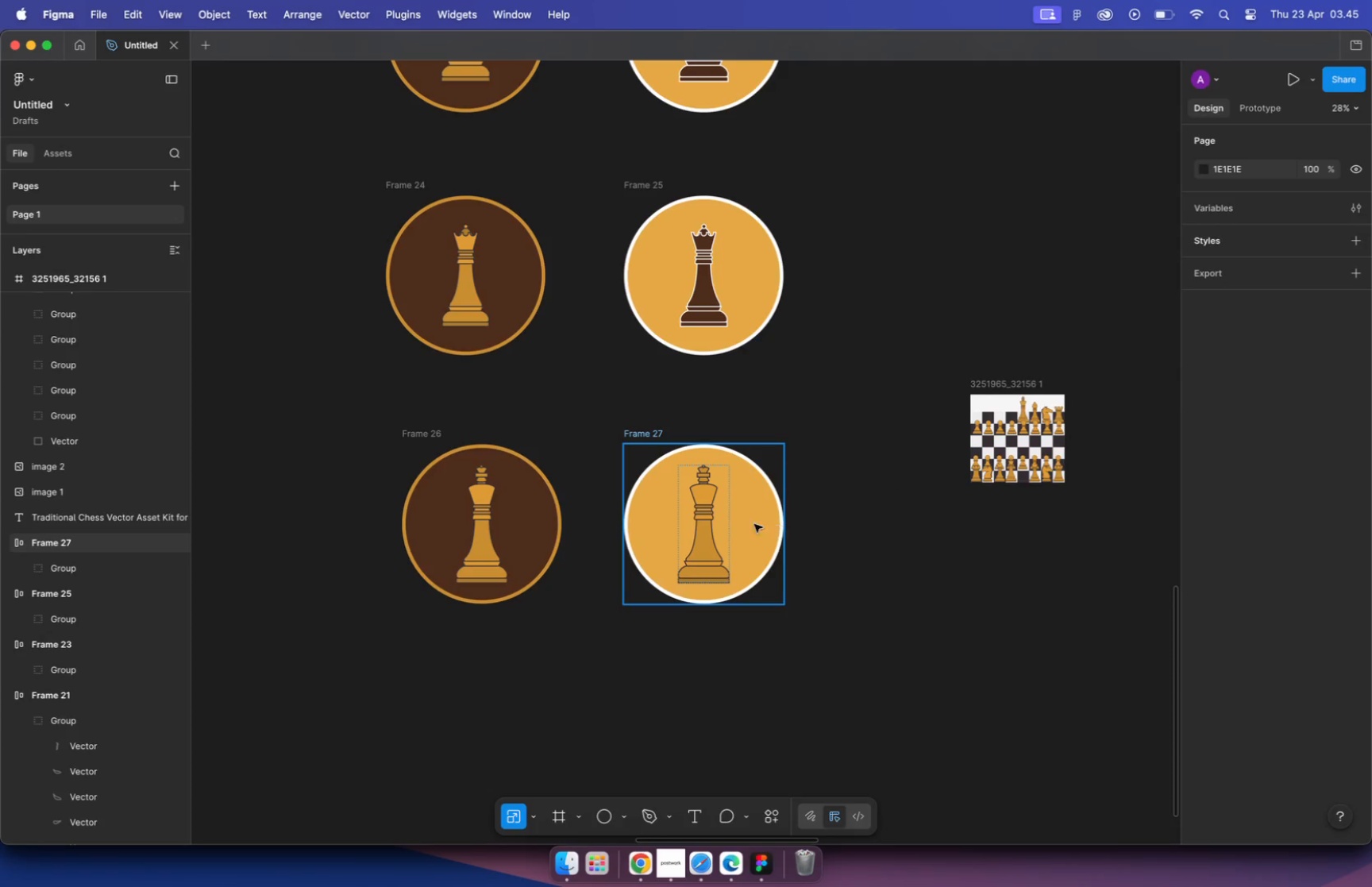 
left_click([688, 529])
 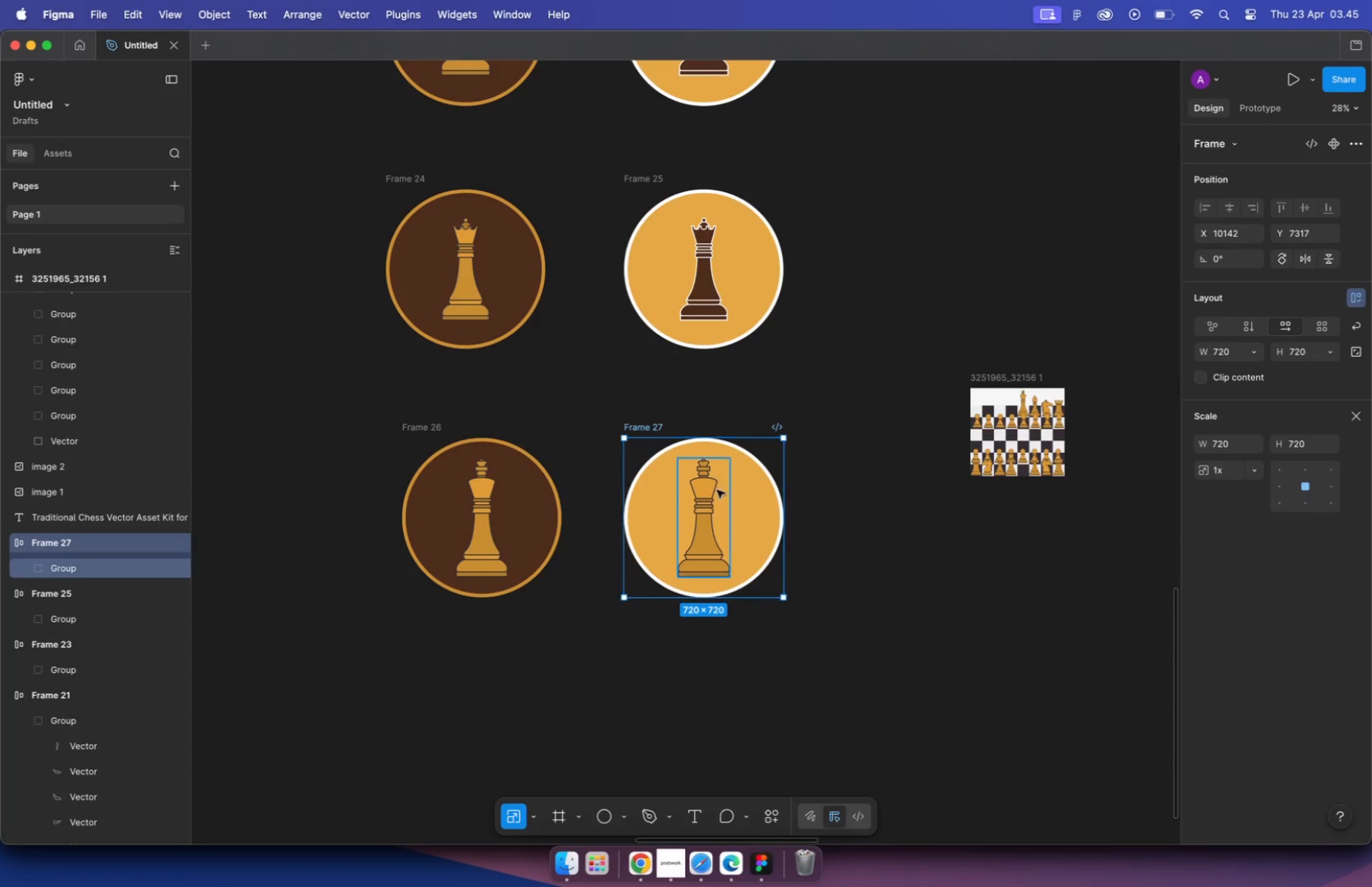 
scroll: coordinate [716, 461], scroll_direction: down, amount: 1.0
 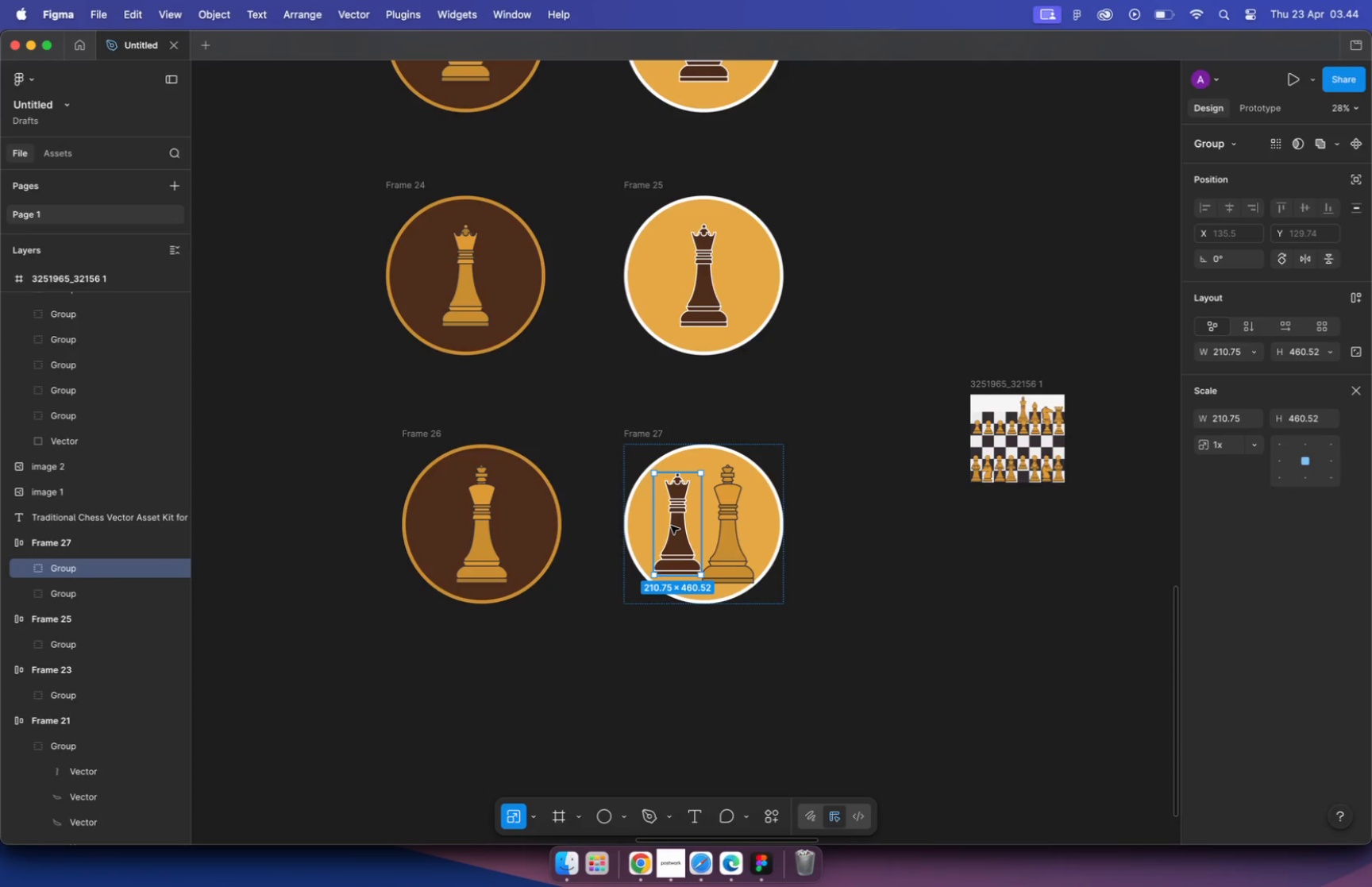 
left_click([714, 504])
 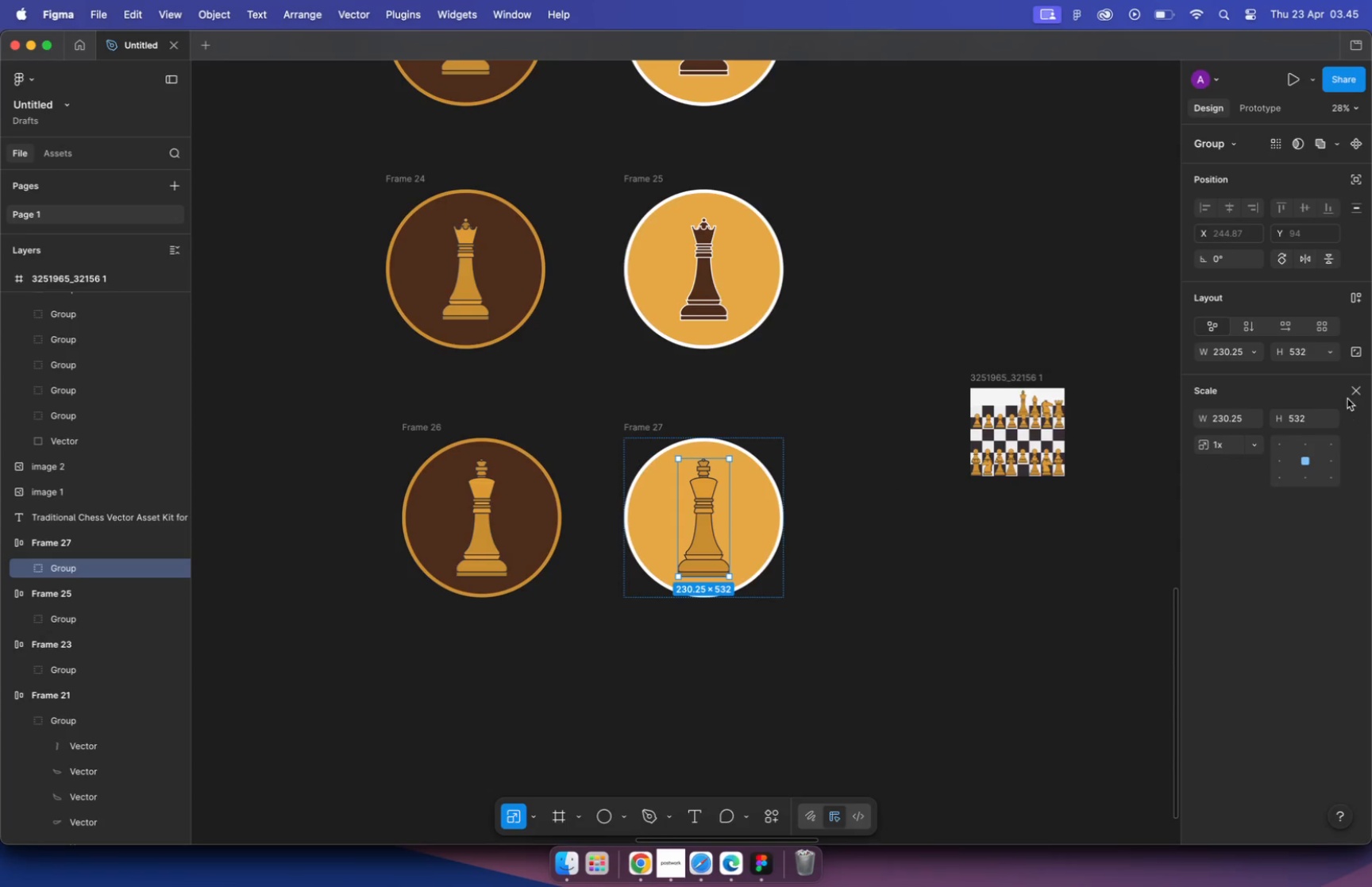 
left_click([1351, 390])
 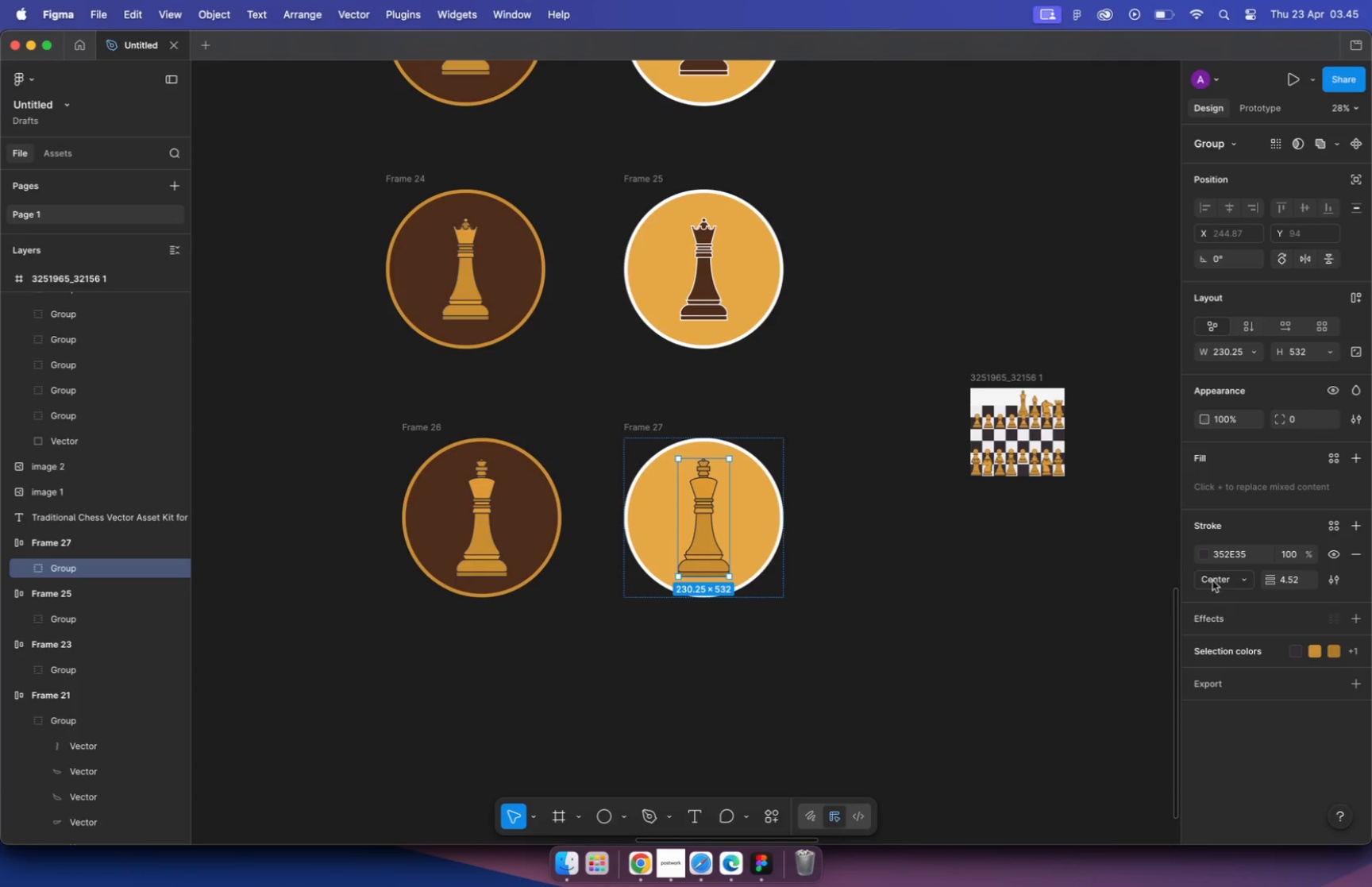 
left_click([1204, 555])
 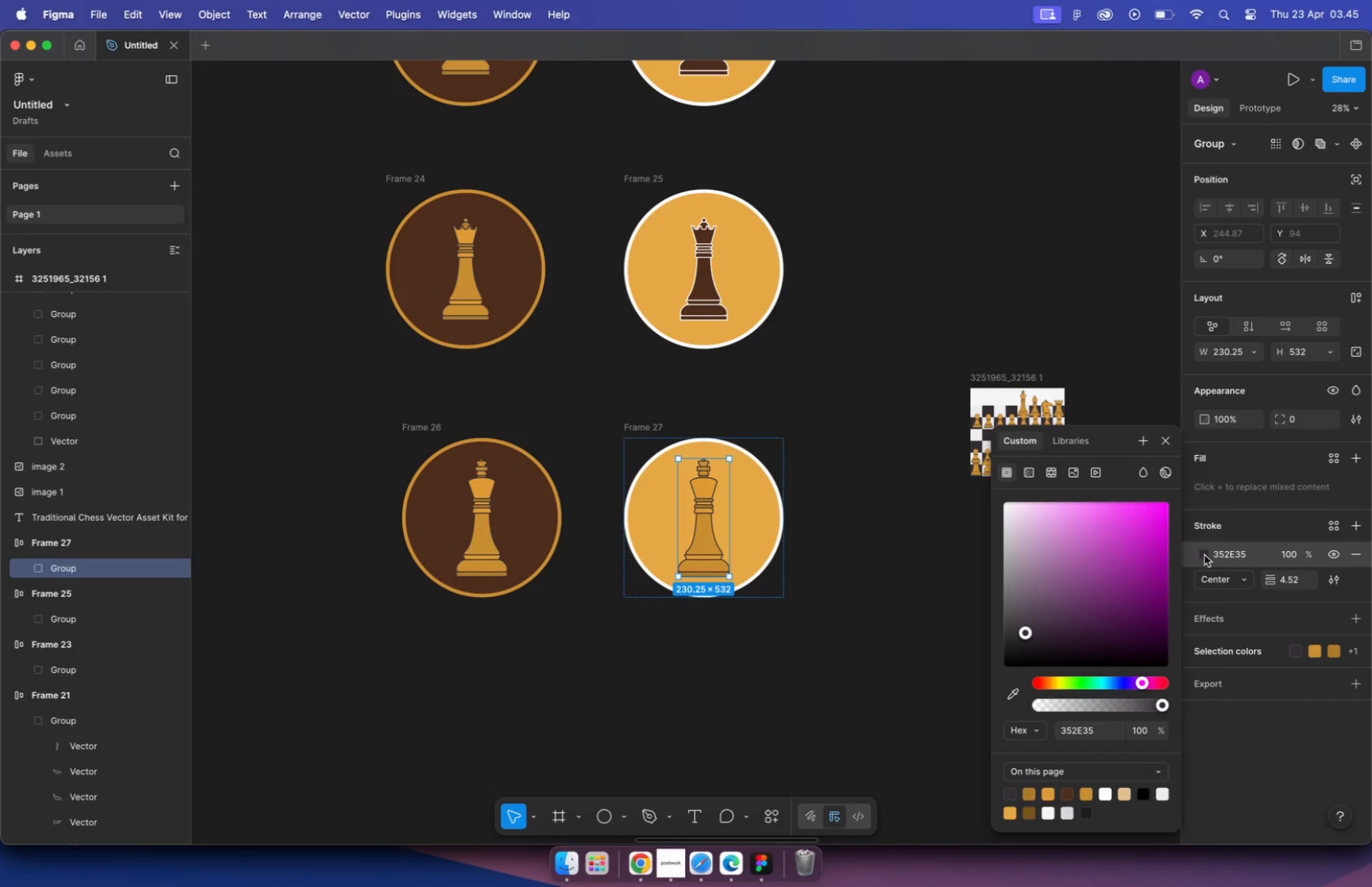 
left_click_drag(start_coordinate=[1030, 532], to_coordinate=[924, 443])
 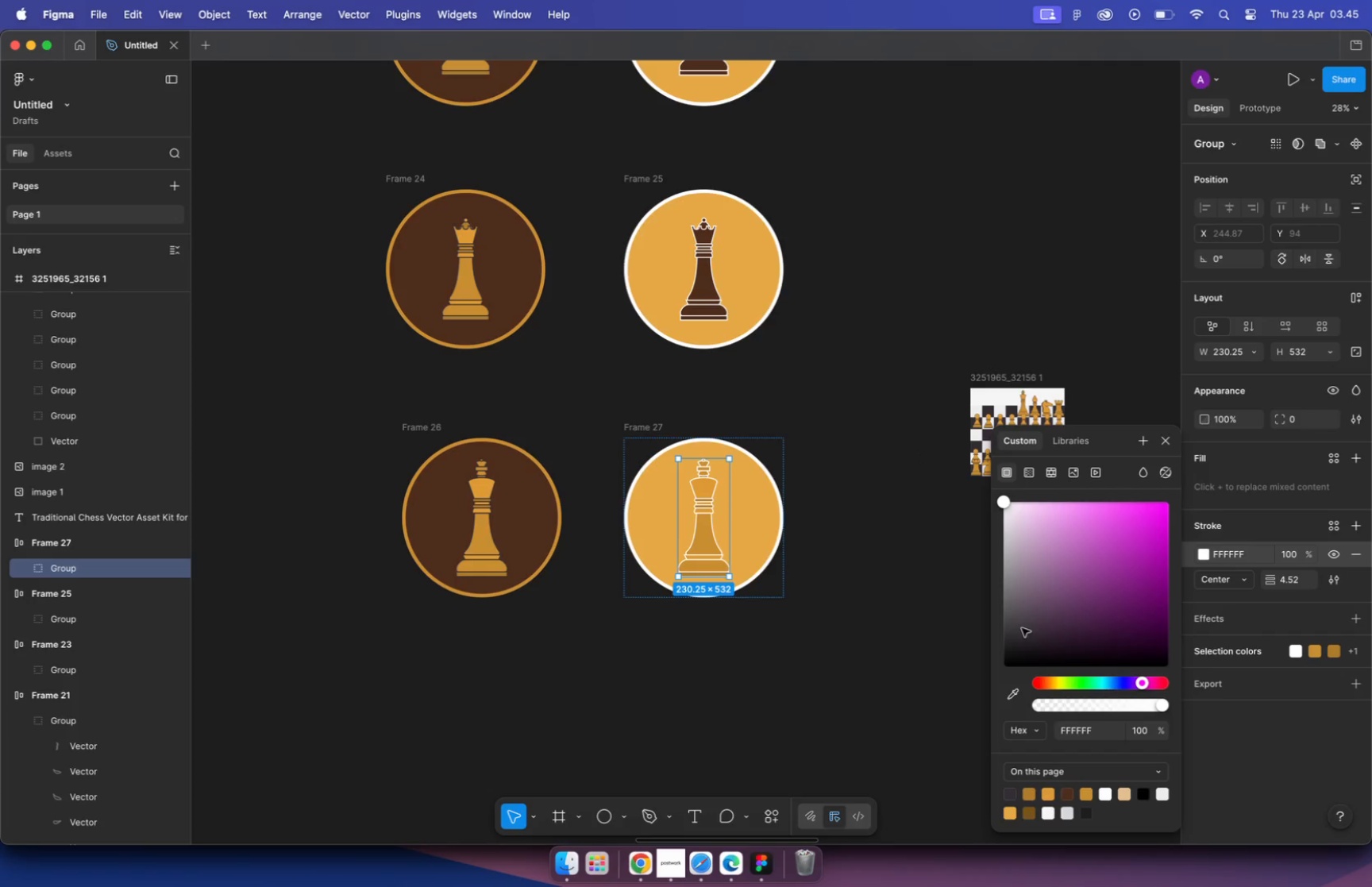 
left_click([1220, 653])
 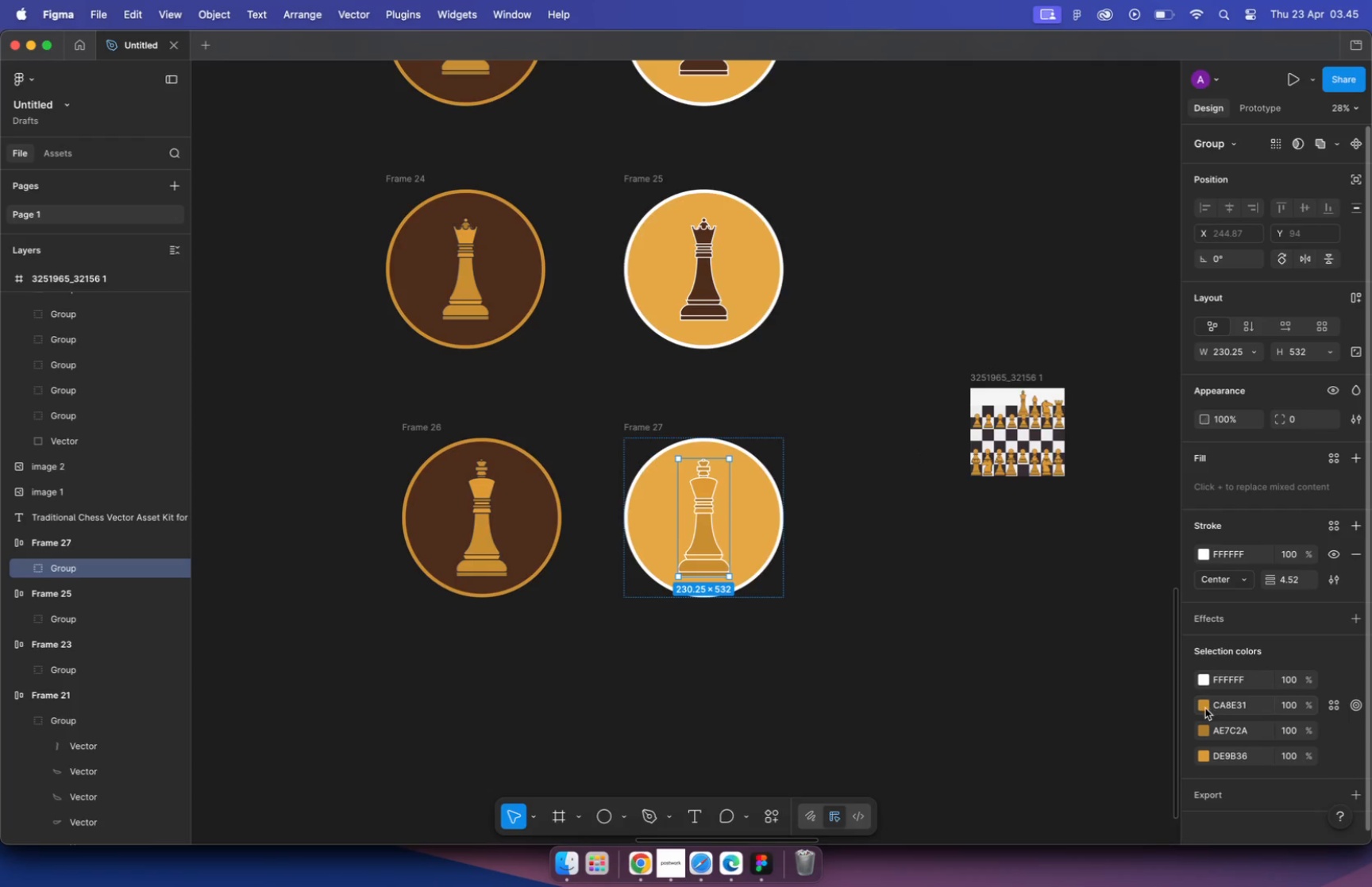 
left_click([1203, 705])
 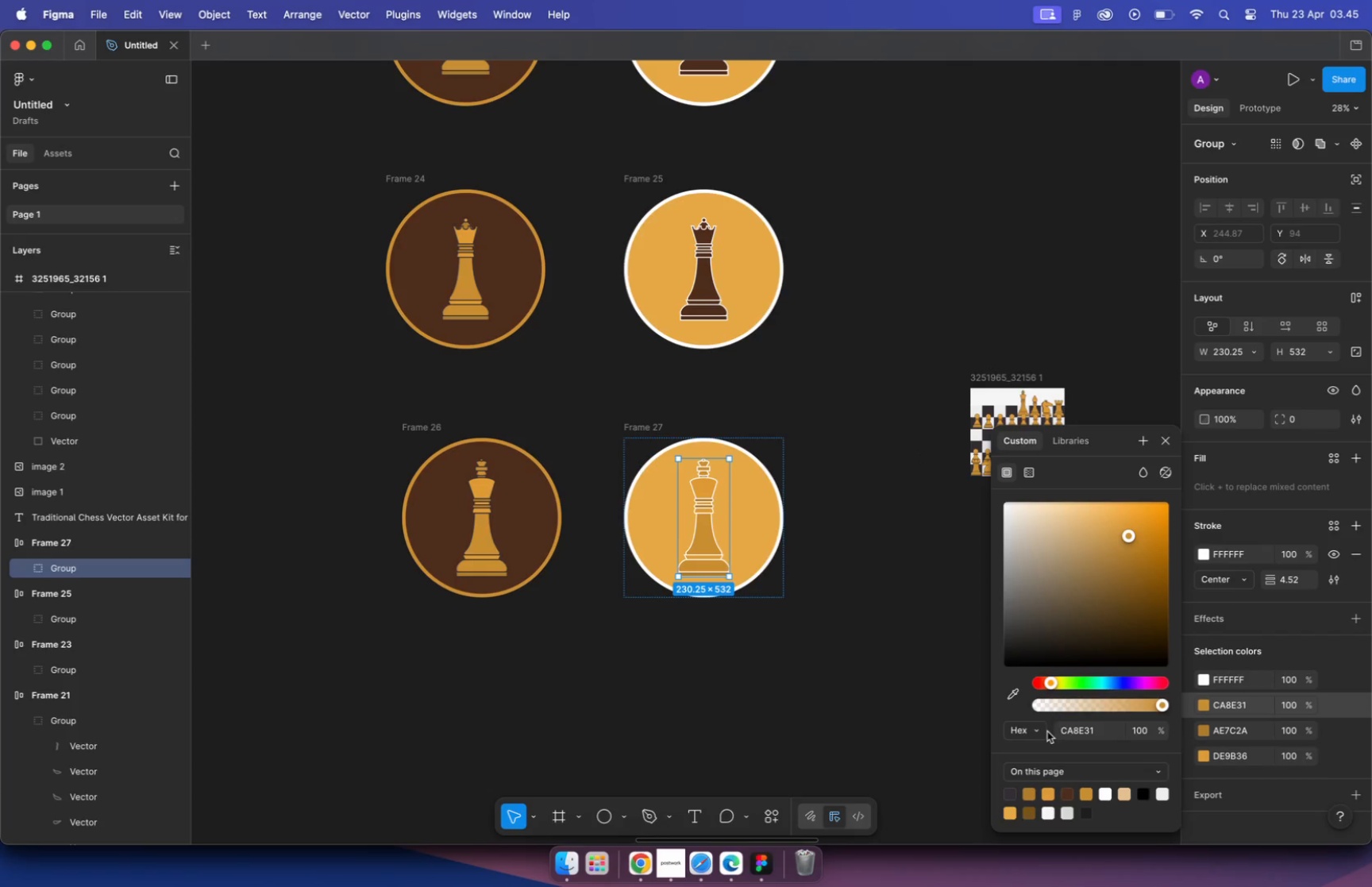 
left_click([1015, 698])
 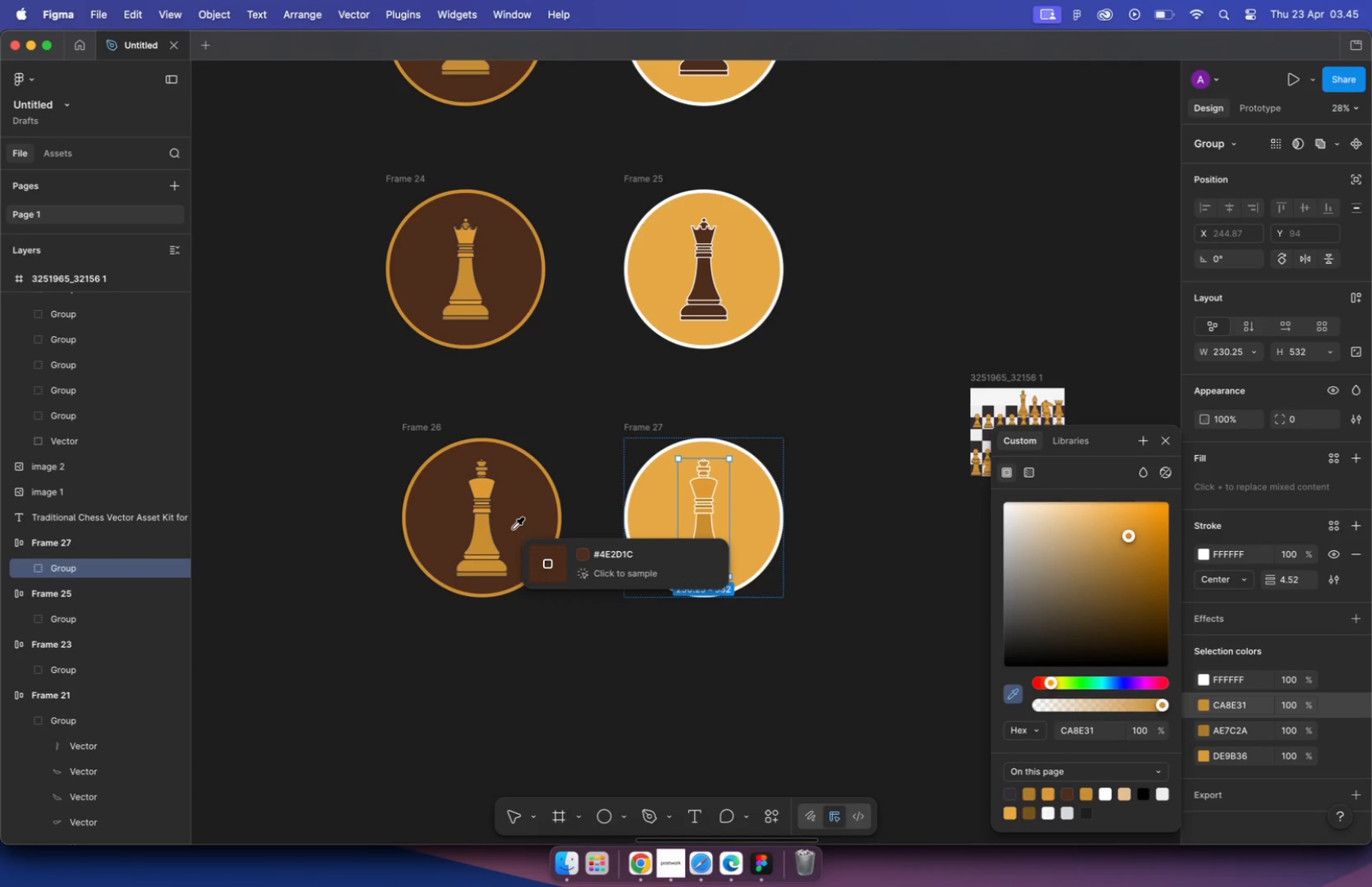 
left_click([513, 528])
 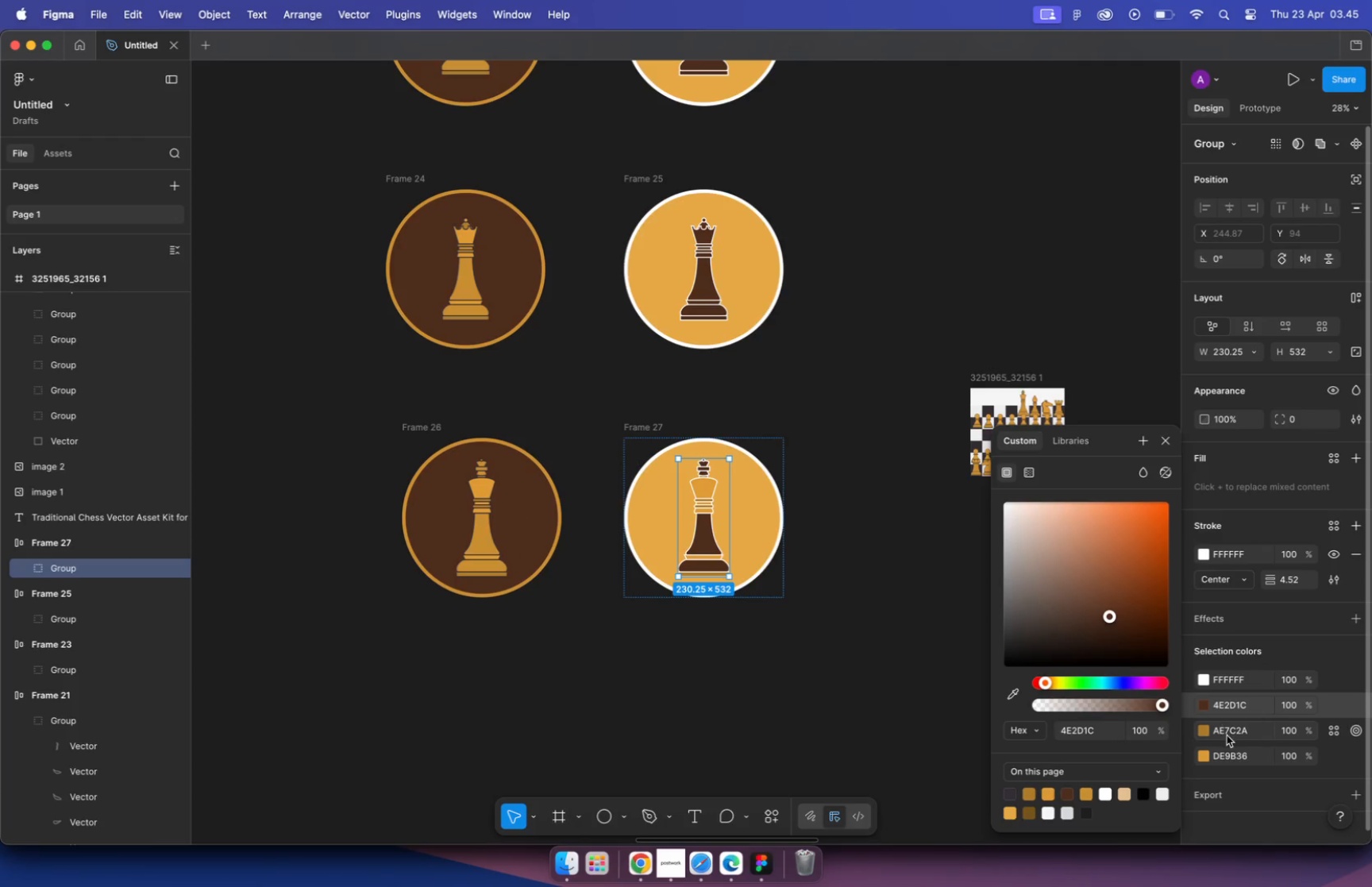 
left_click([1200, 734])
 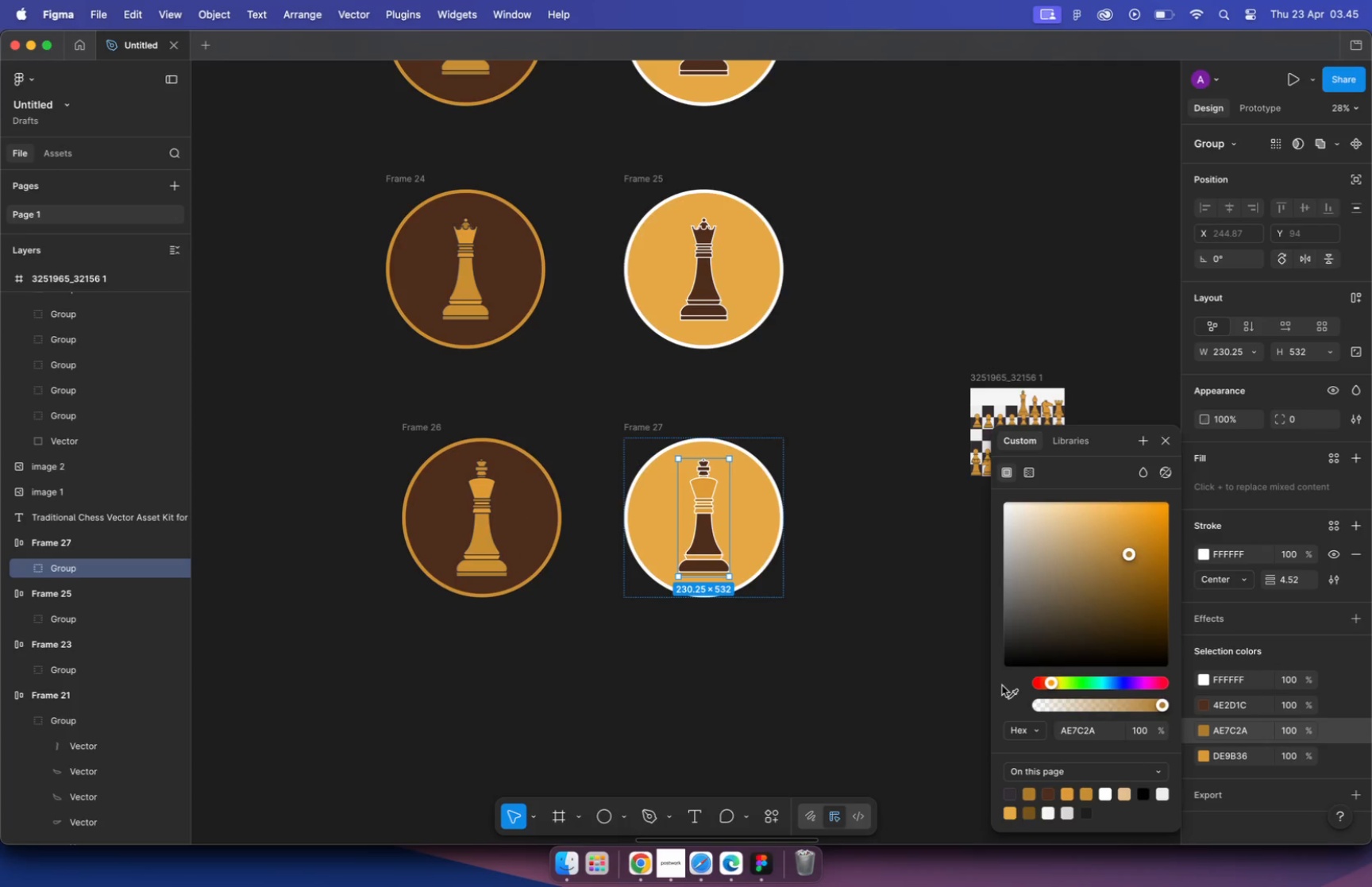 
left_click([1008, 692])
 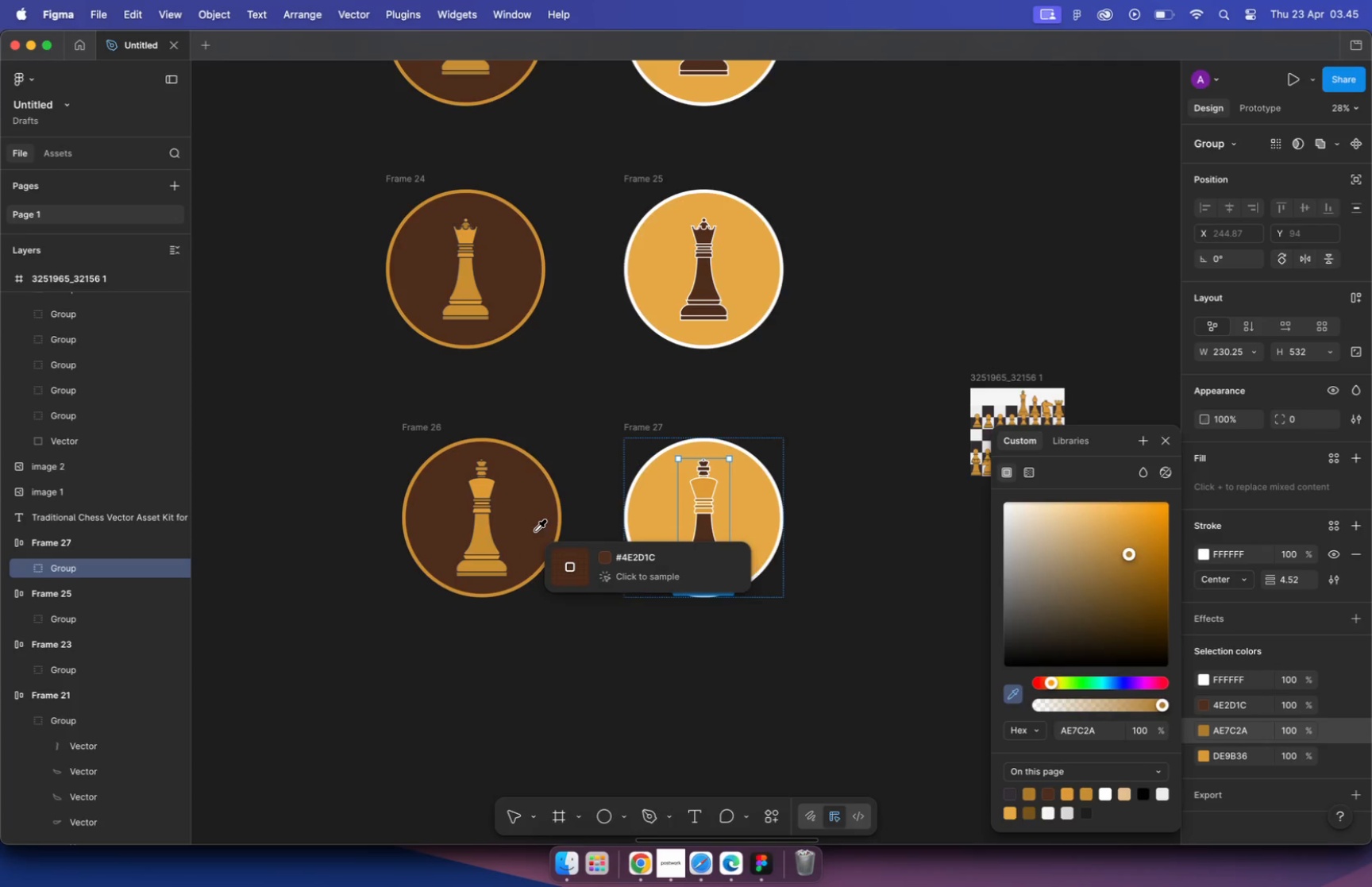 
left_click([534, 531])
 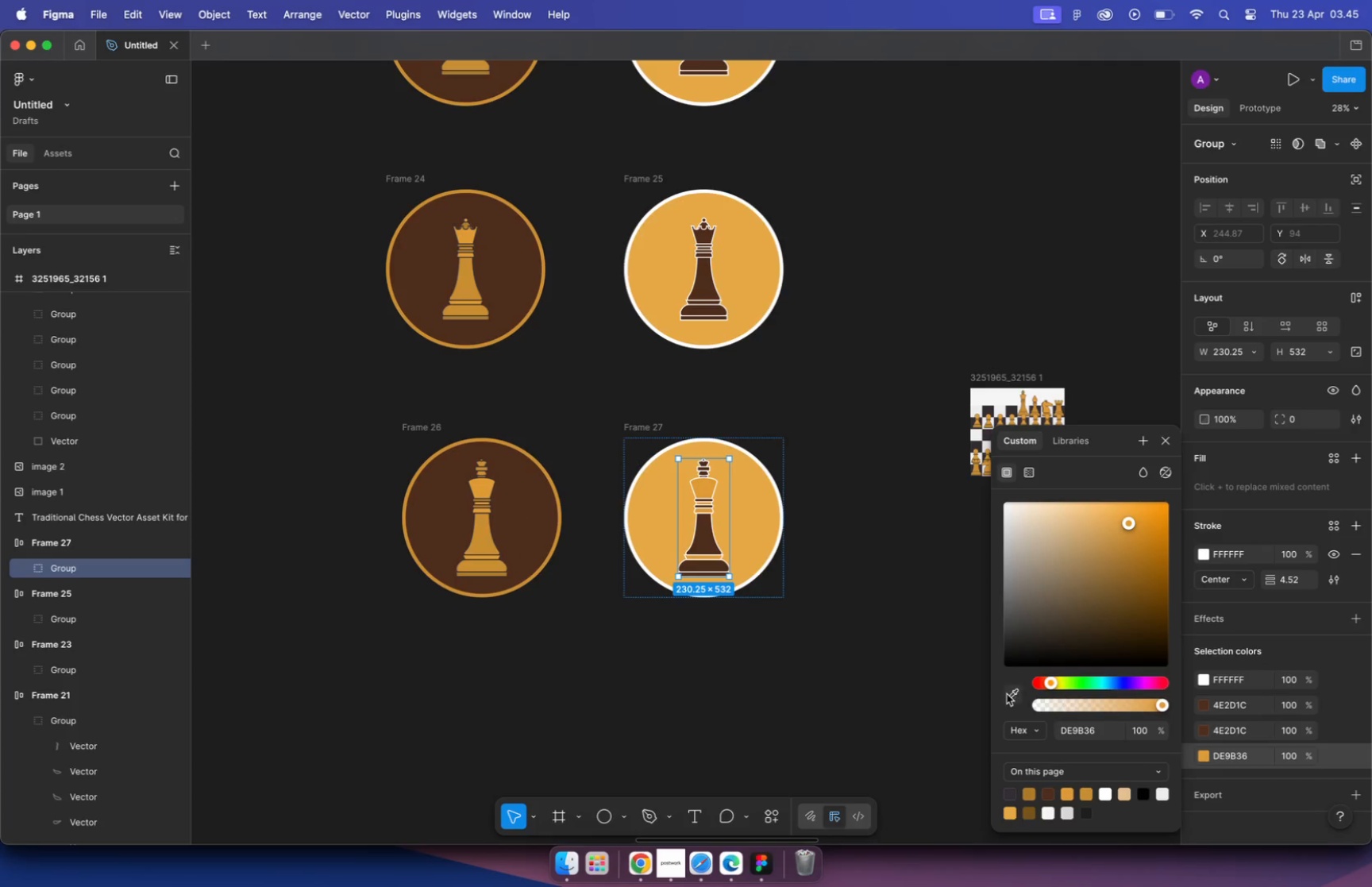 
left_click([542, 523])
 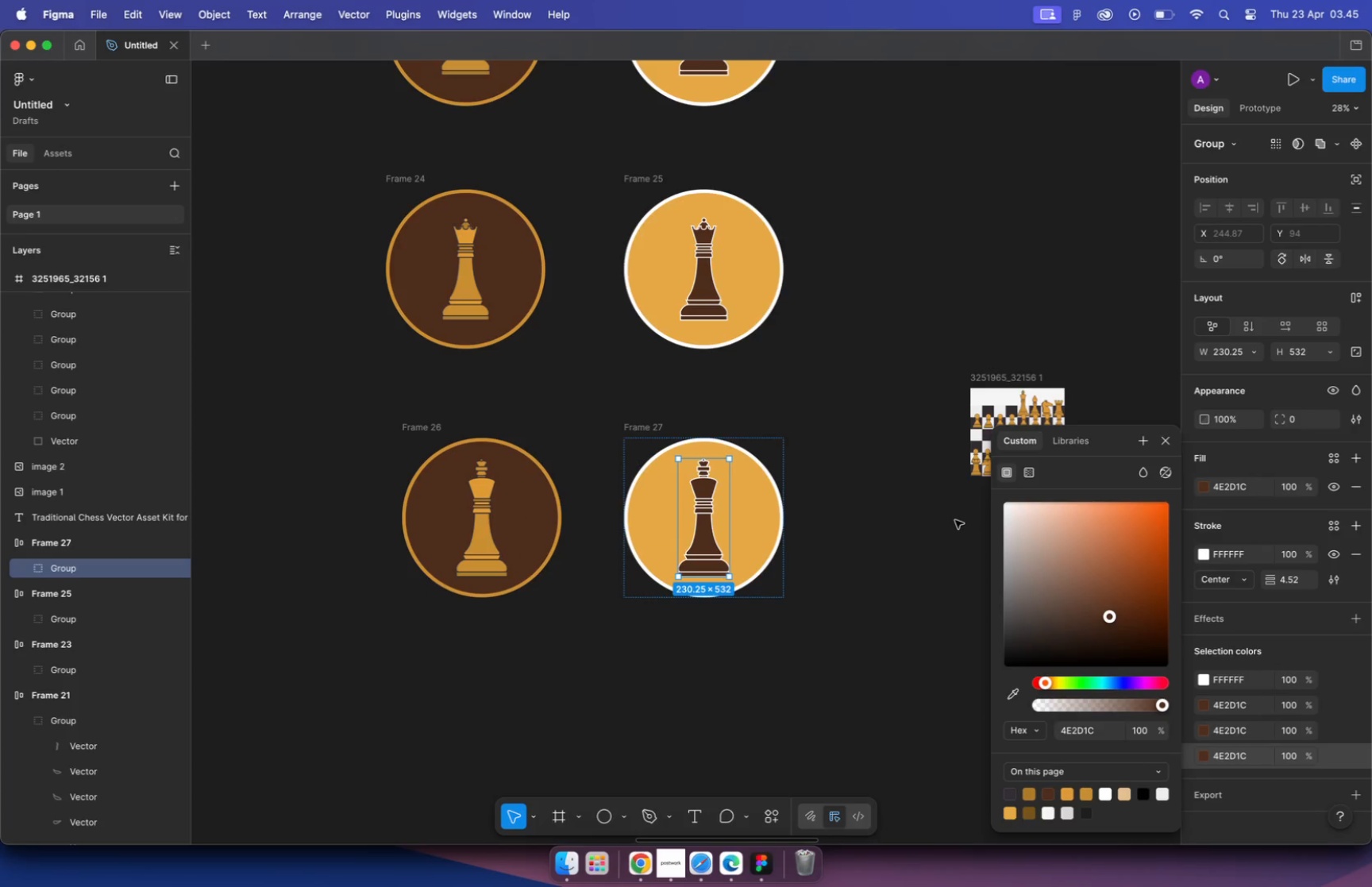 
left_click([865, 515])
 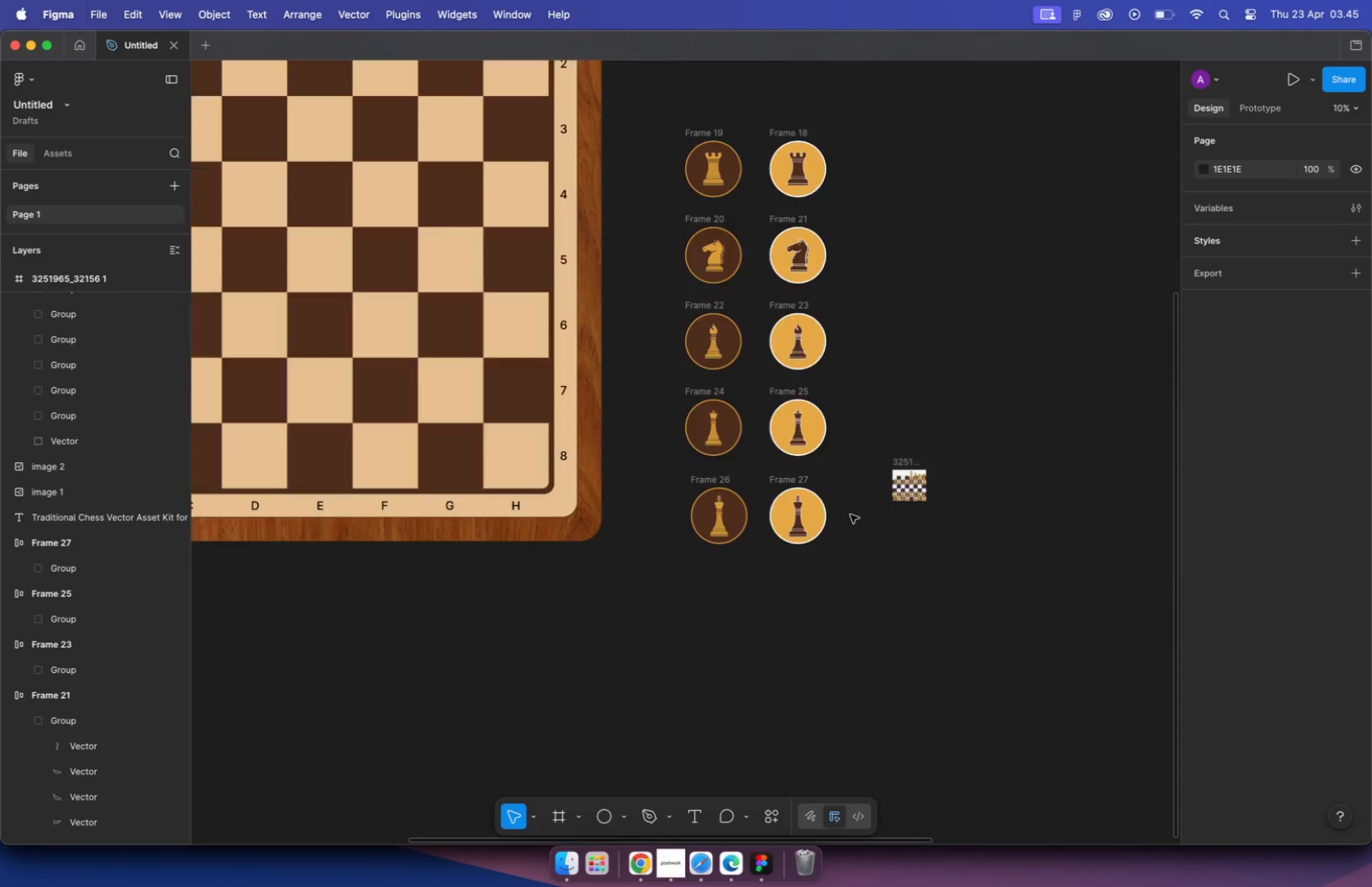 
hold_key(key=CommandLeft, duration=2.14)
scroll: coordinate [851, 515], scroll_direction: down, amount: 1.0
 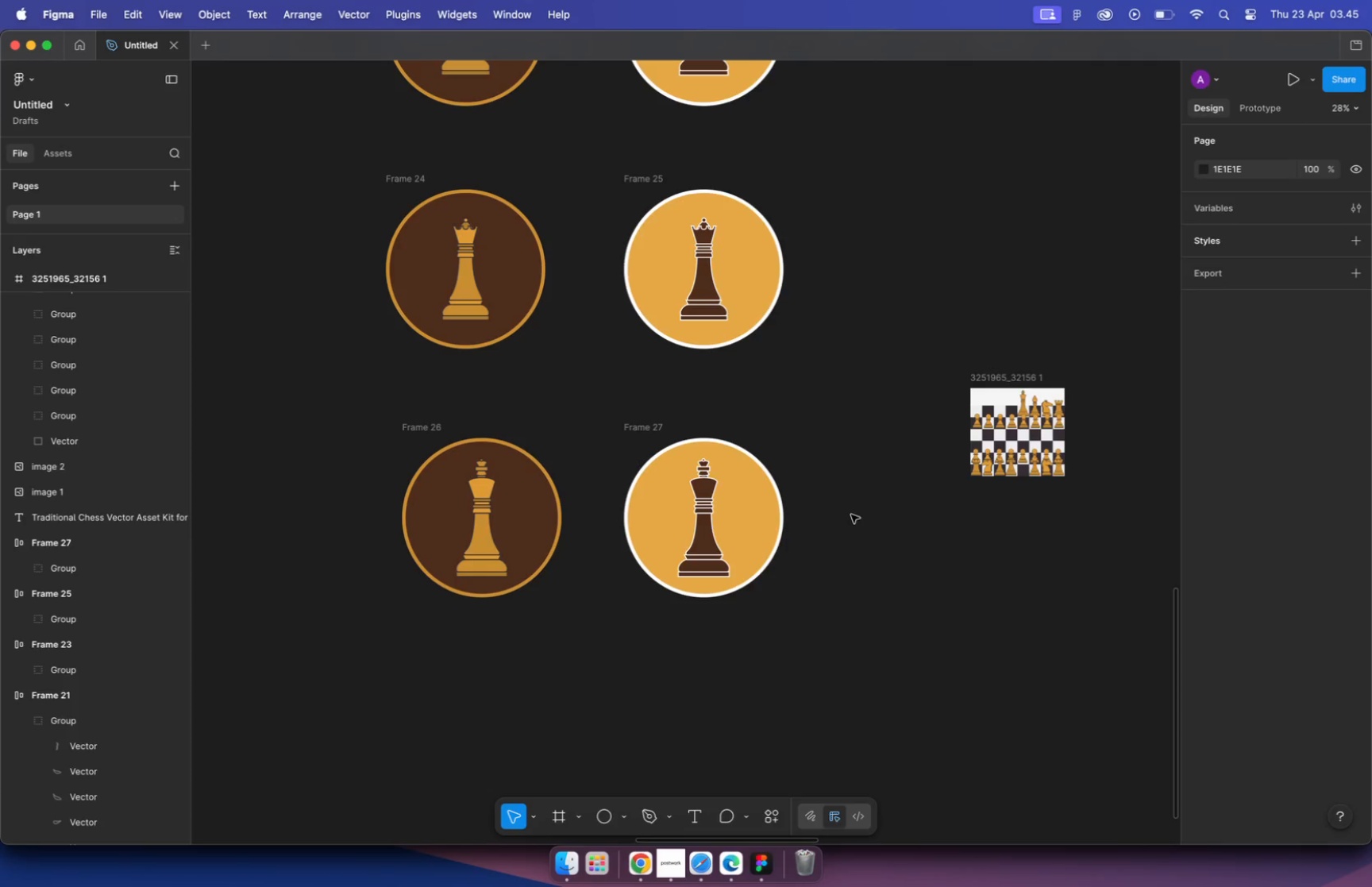 
left_click_drag(start_coordinate=[998, 375], to_coordinate=[1002, 519])
 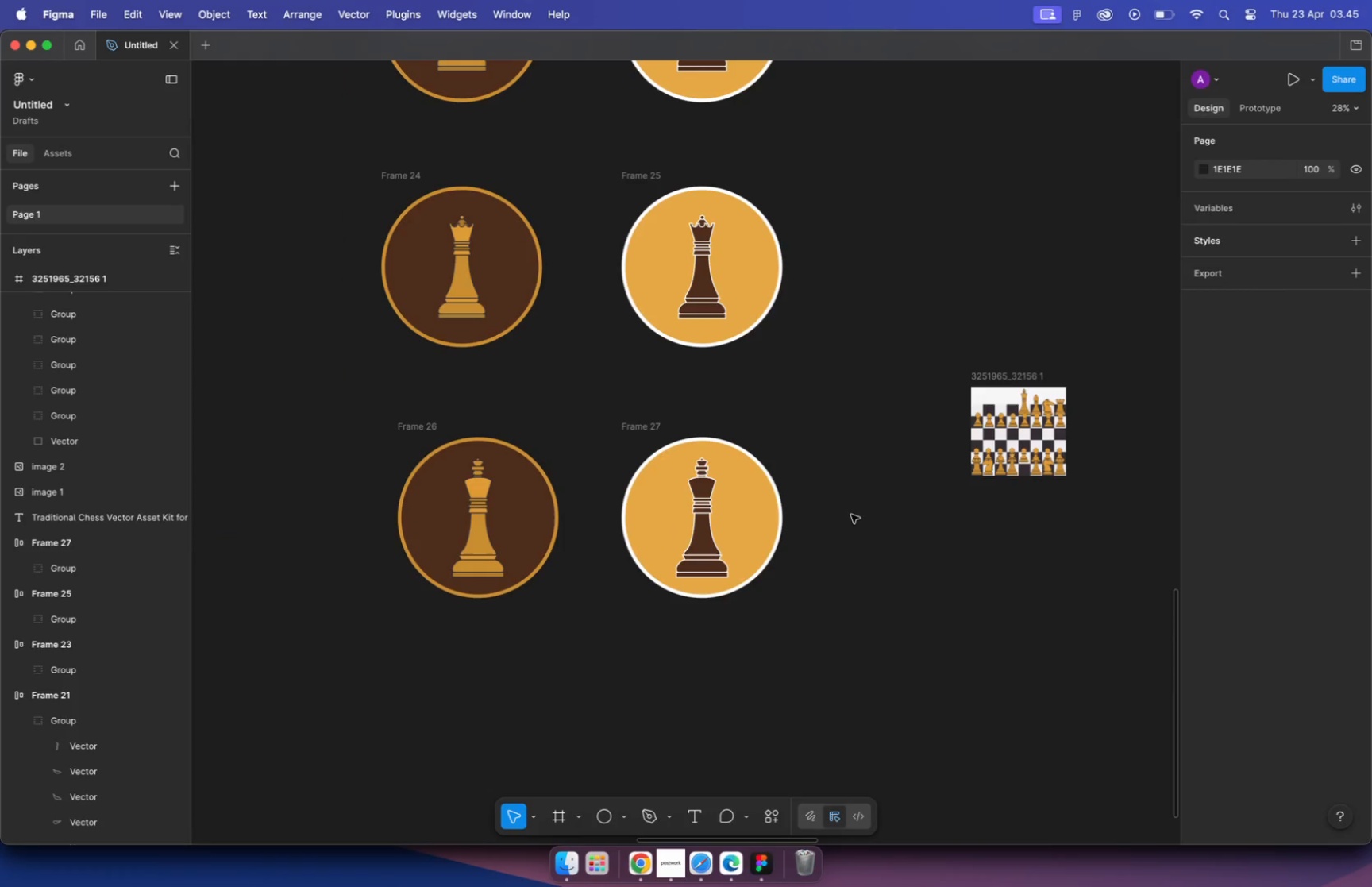 
hold_key(key=ShiftLeft, duration=0.57)
 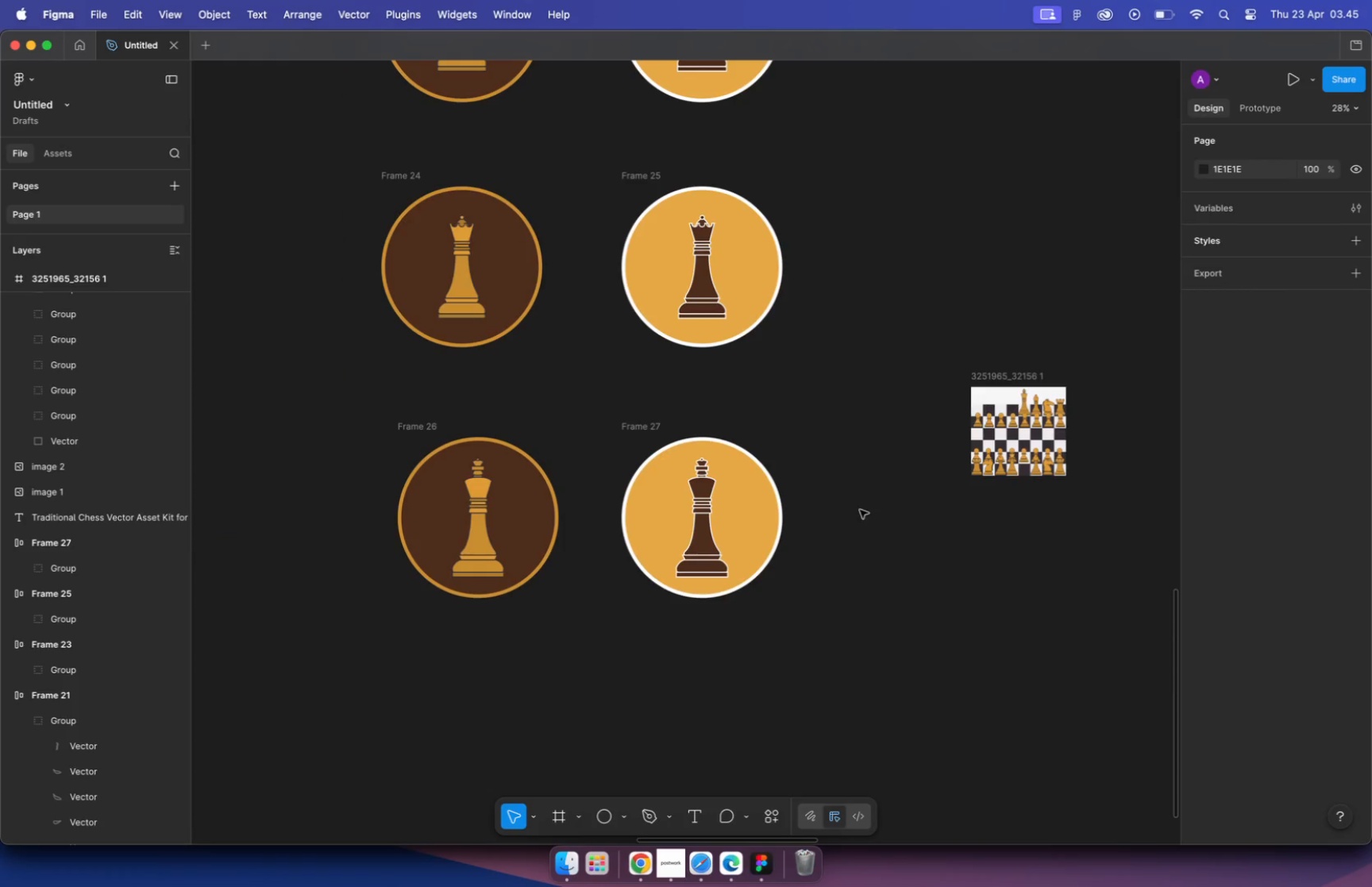 
hold_key(key=CommandLeft, duration=0.67)
scroll: coordinate [811, 553], scroll_direction: down, amount: 5.0
 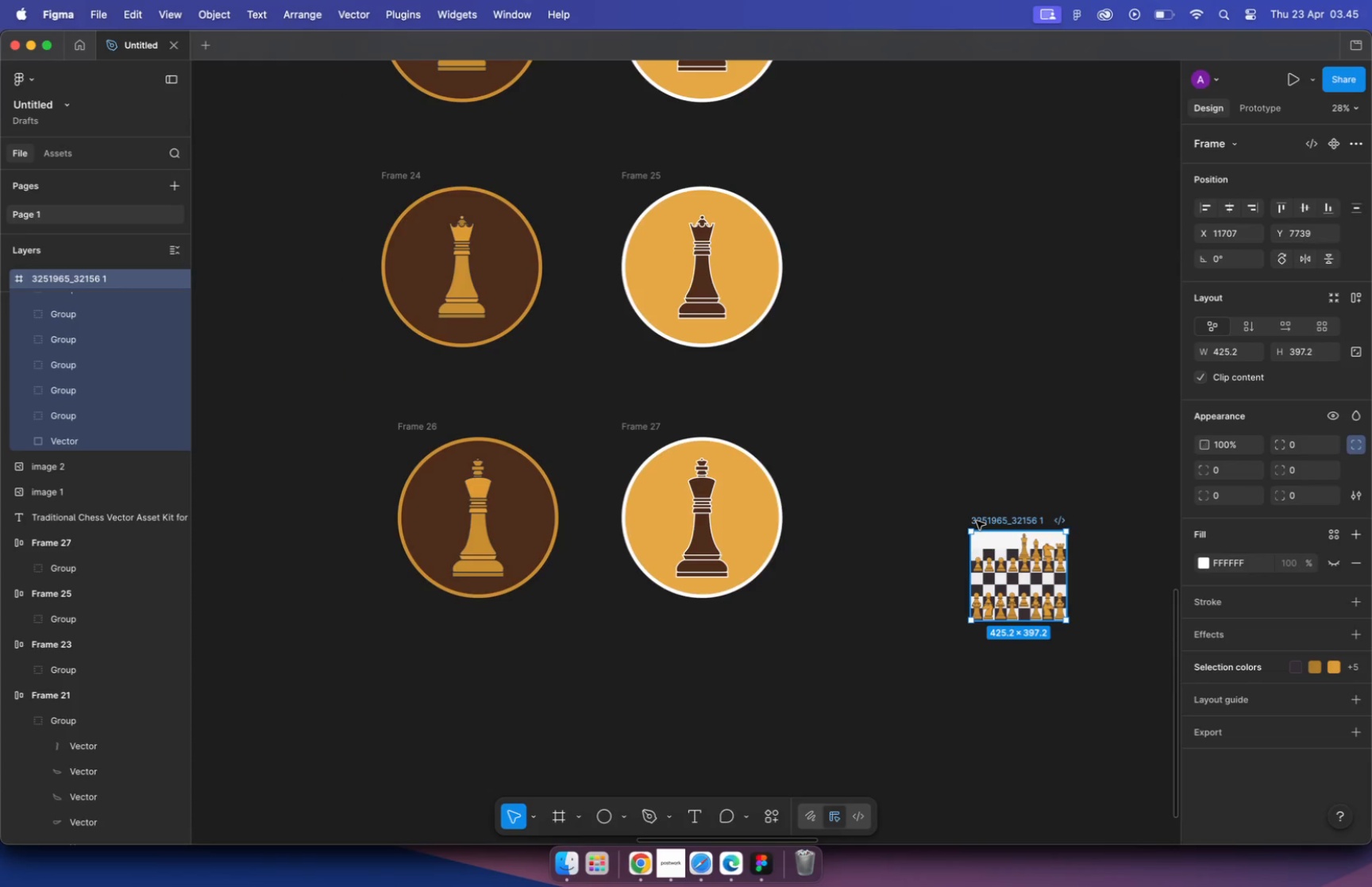 
left_click_drag(start_coordinate=[530, 282], to_coordinate=[526, 469])
 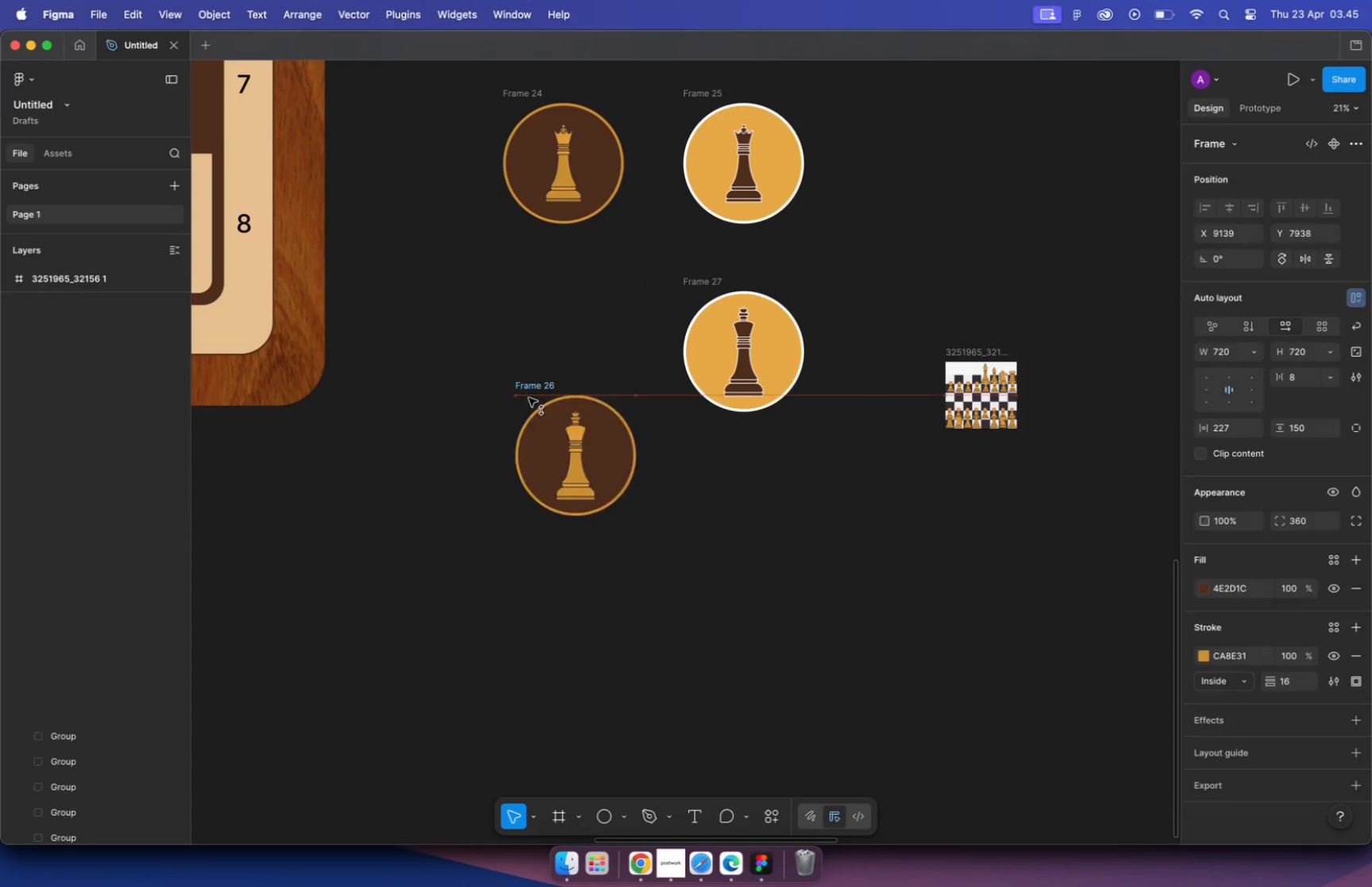 
hold_key(key=ShiftLeft, duration=1.99)
 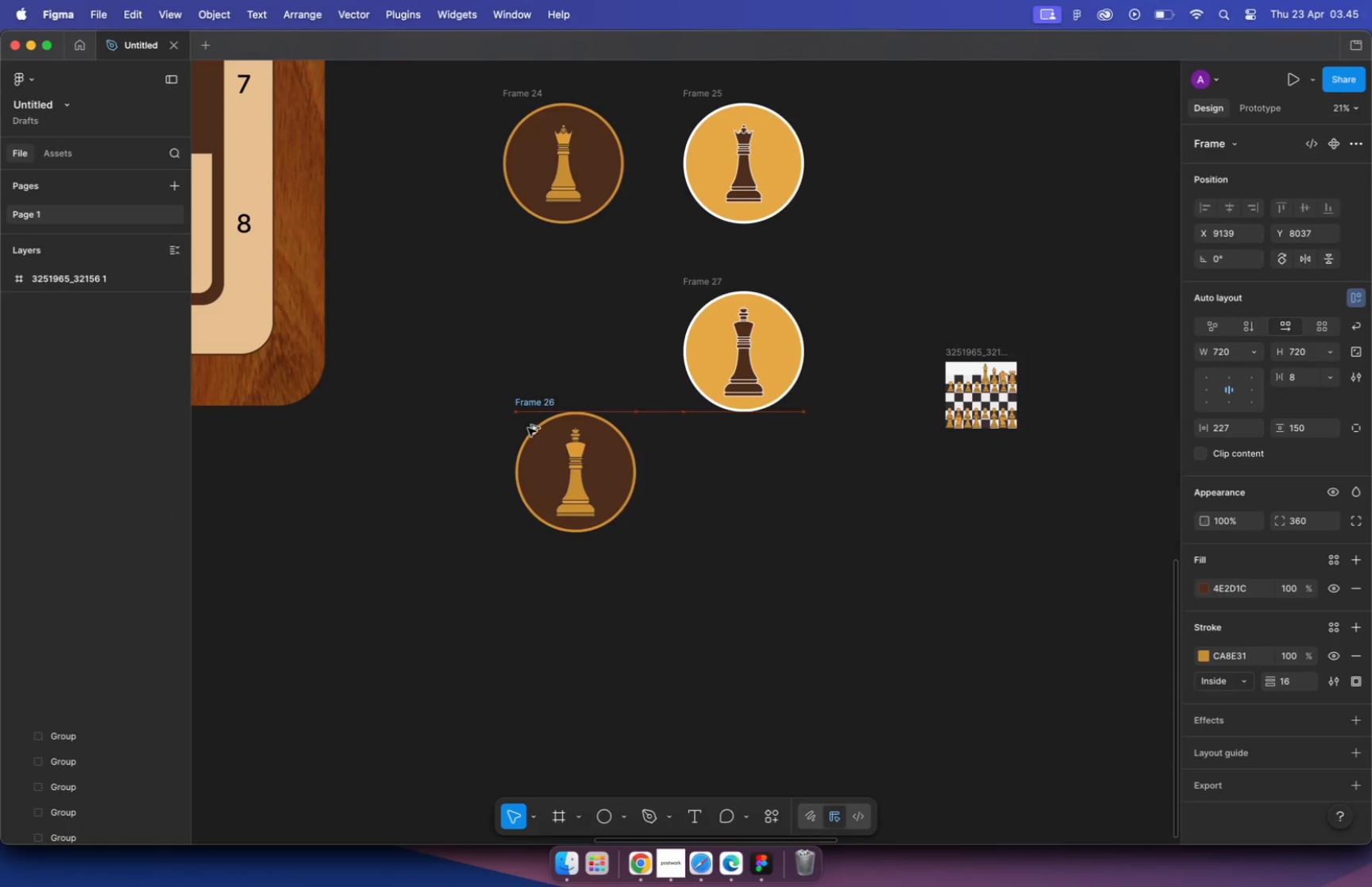 
hold_key(key=OptionLeft, duration=1.73)
 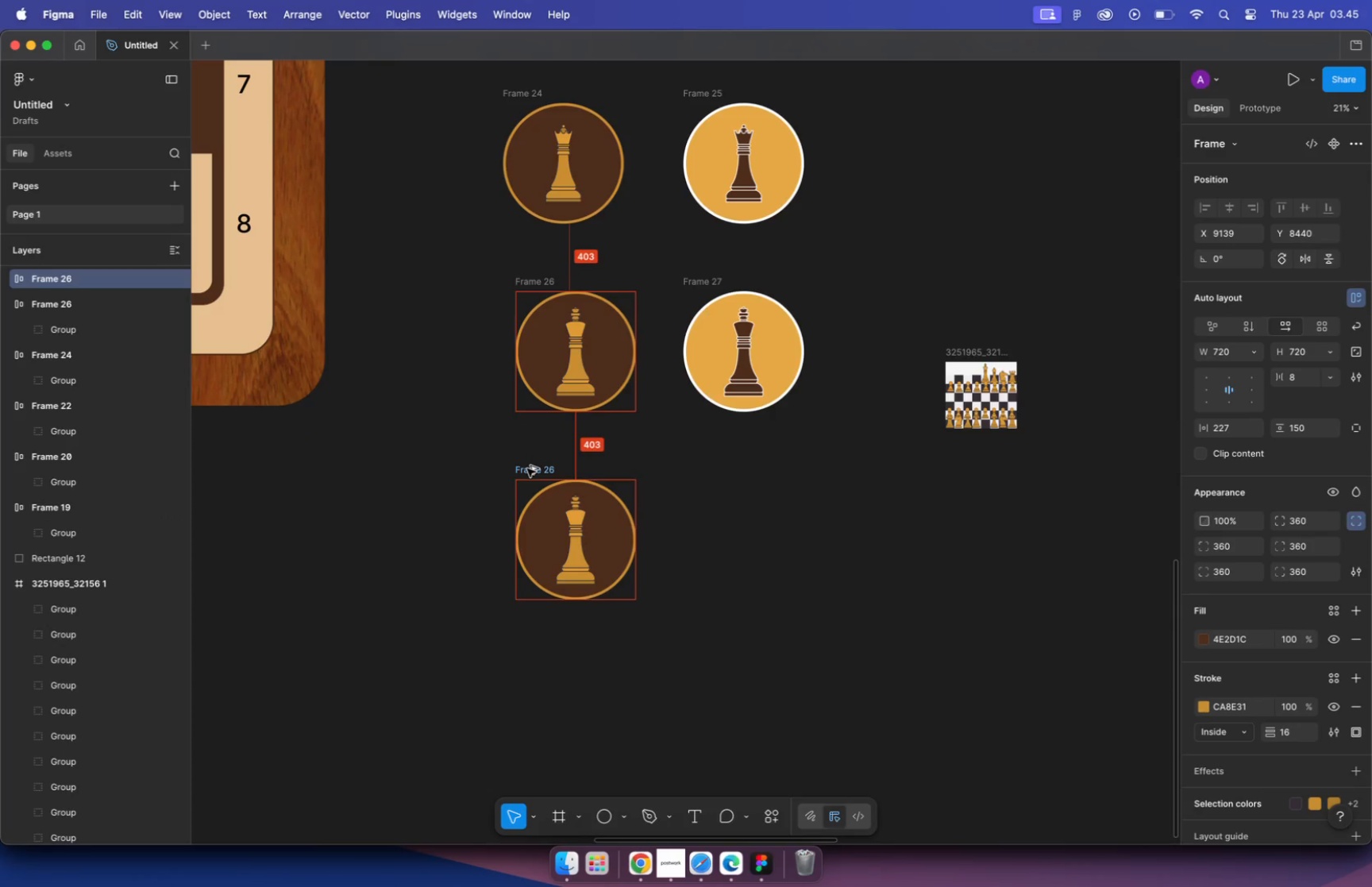 
left_click([915, 490])
 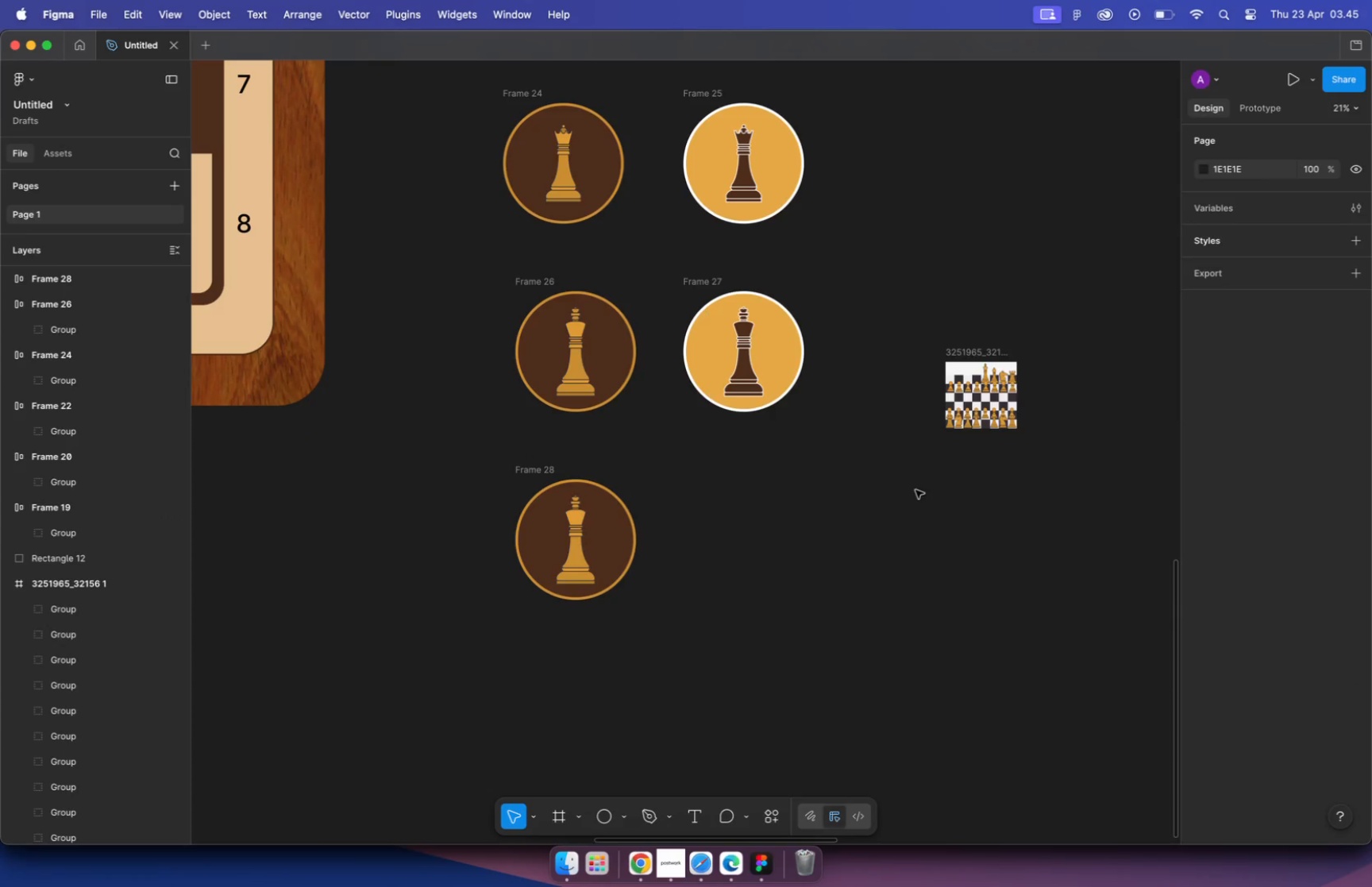 
left_click_drag(start_coordinate=[961, 353], to_coordinate=[946, 428])
 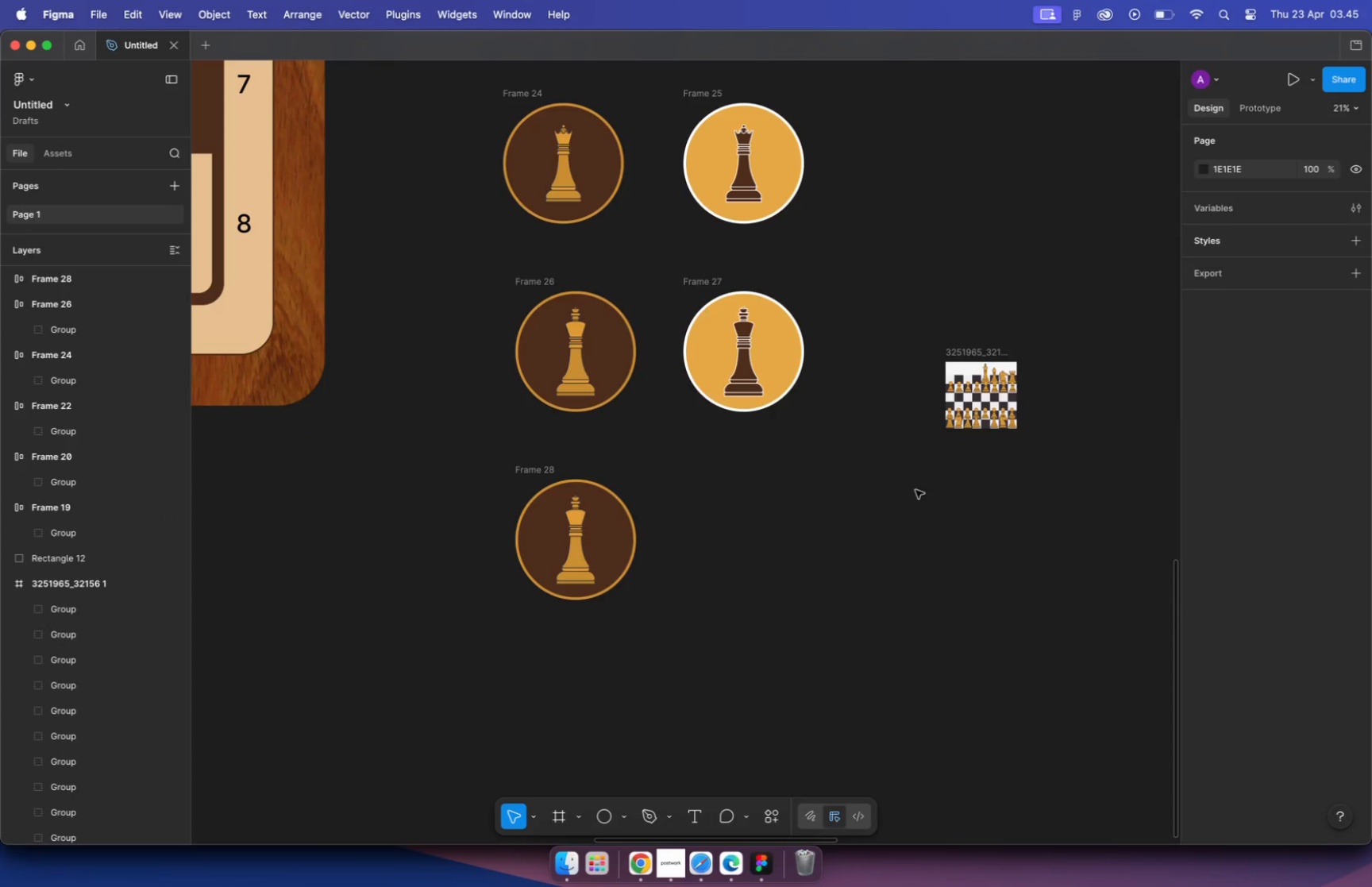 
hold_key(key=CommandLeft, duration=1.32)
scroll: coordinate [996, 368], scroll_direction: up, amount: 18.0
 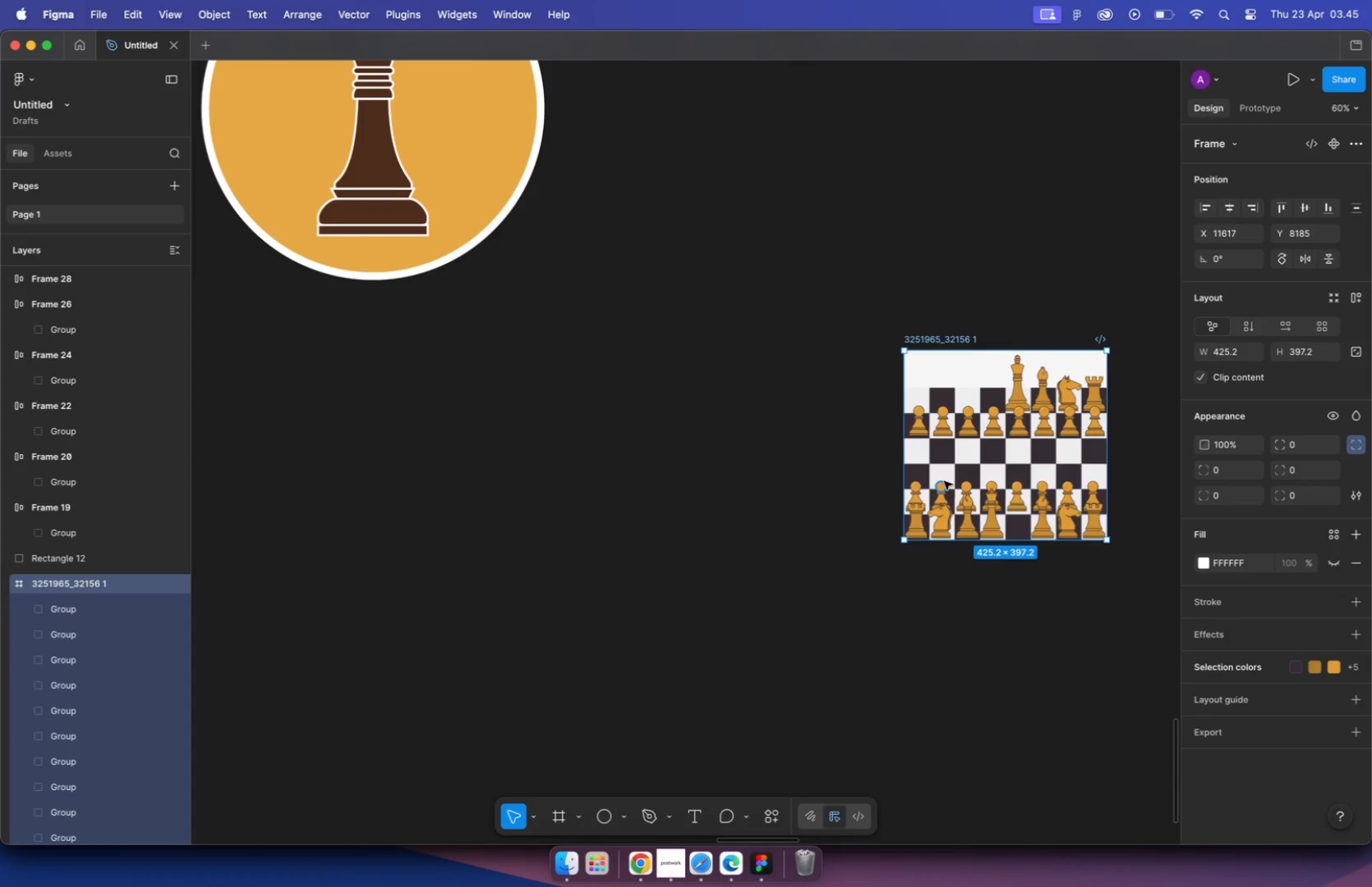 
left_click([944, 372])
 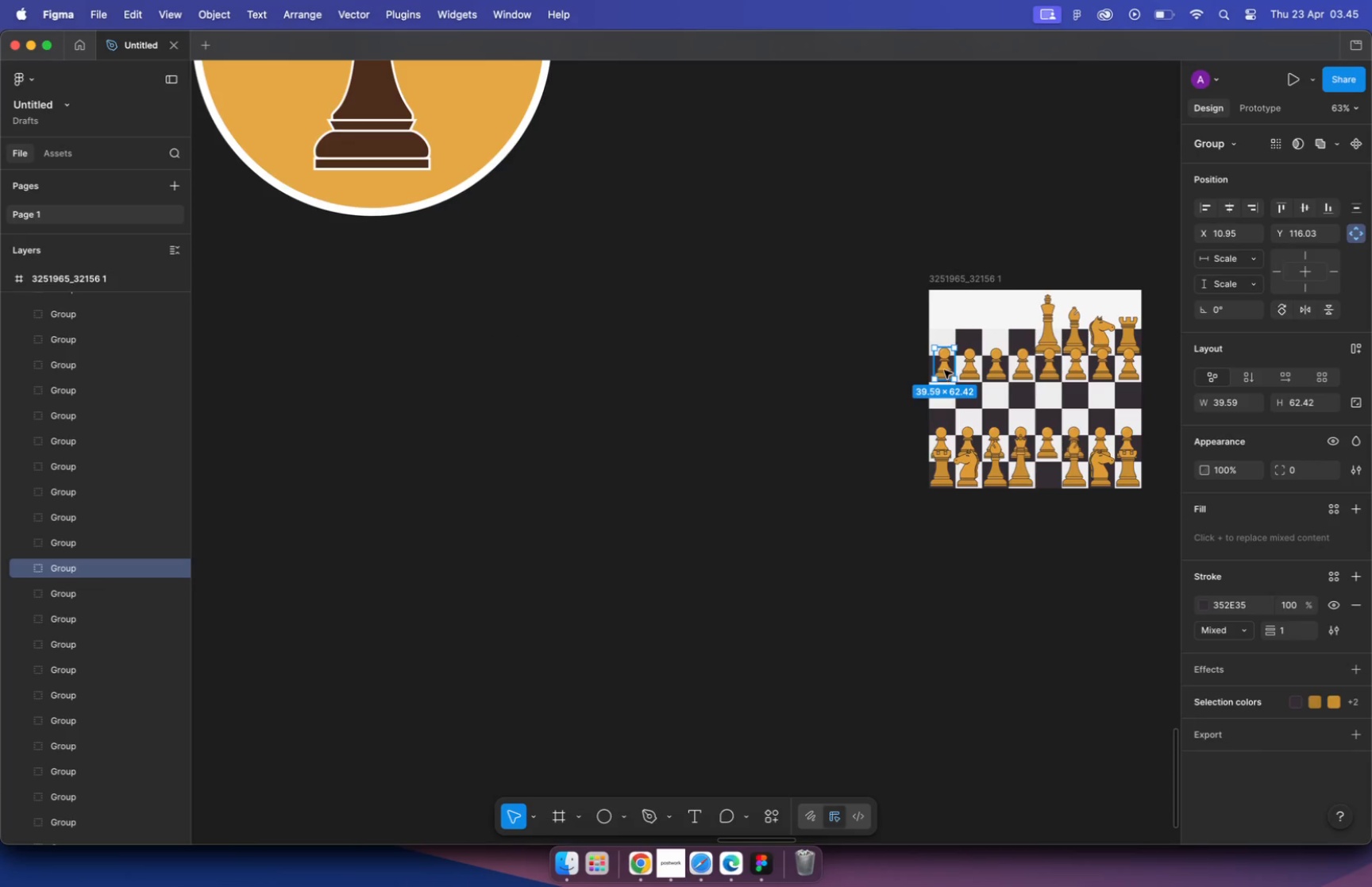 
key(Meta+CommandLeft)
 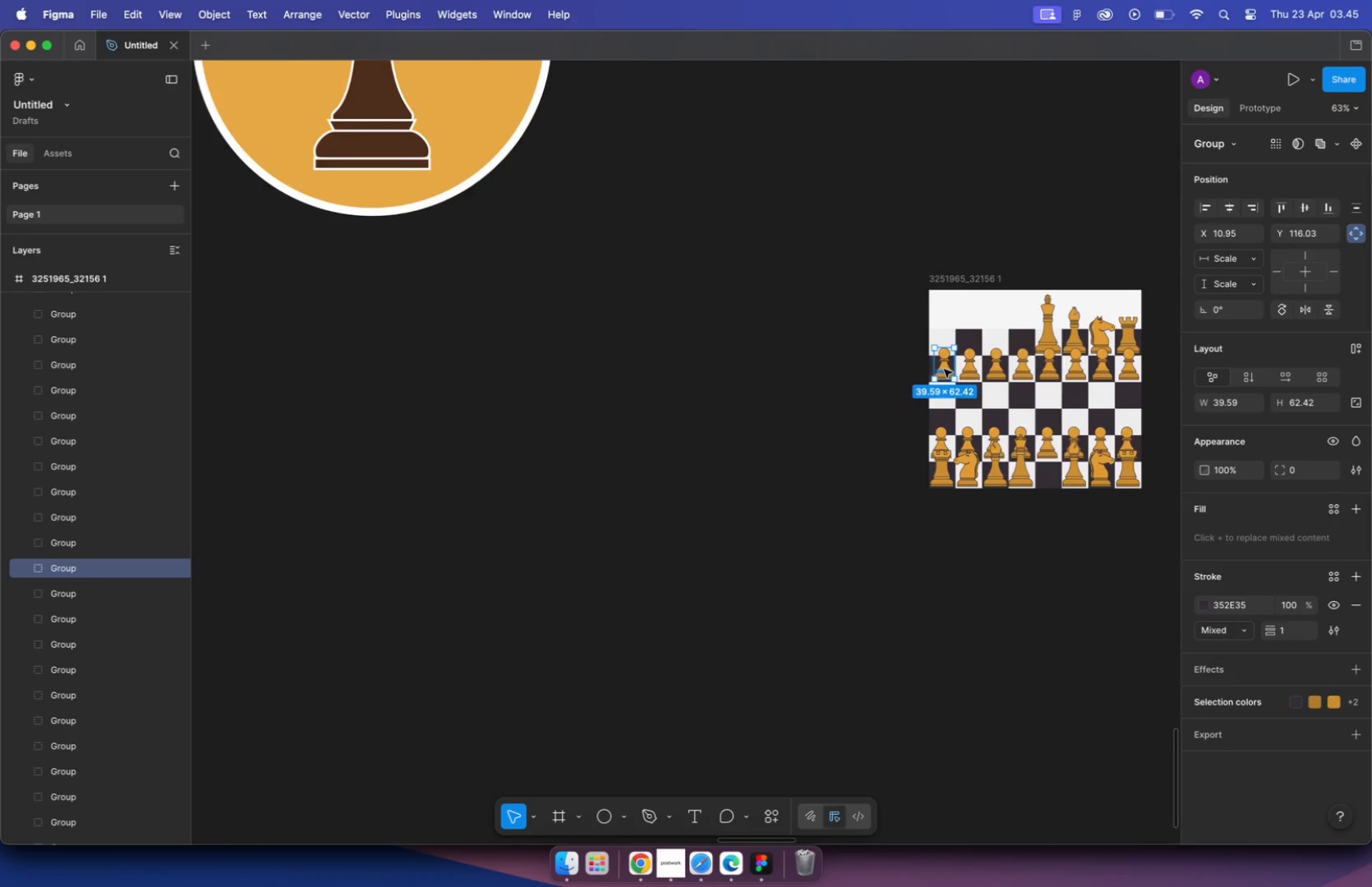 
scroll: coordinate [944, 369], scroll_direction: down, amount: 5.0
 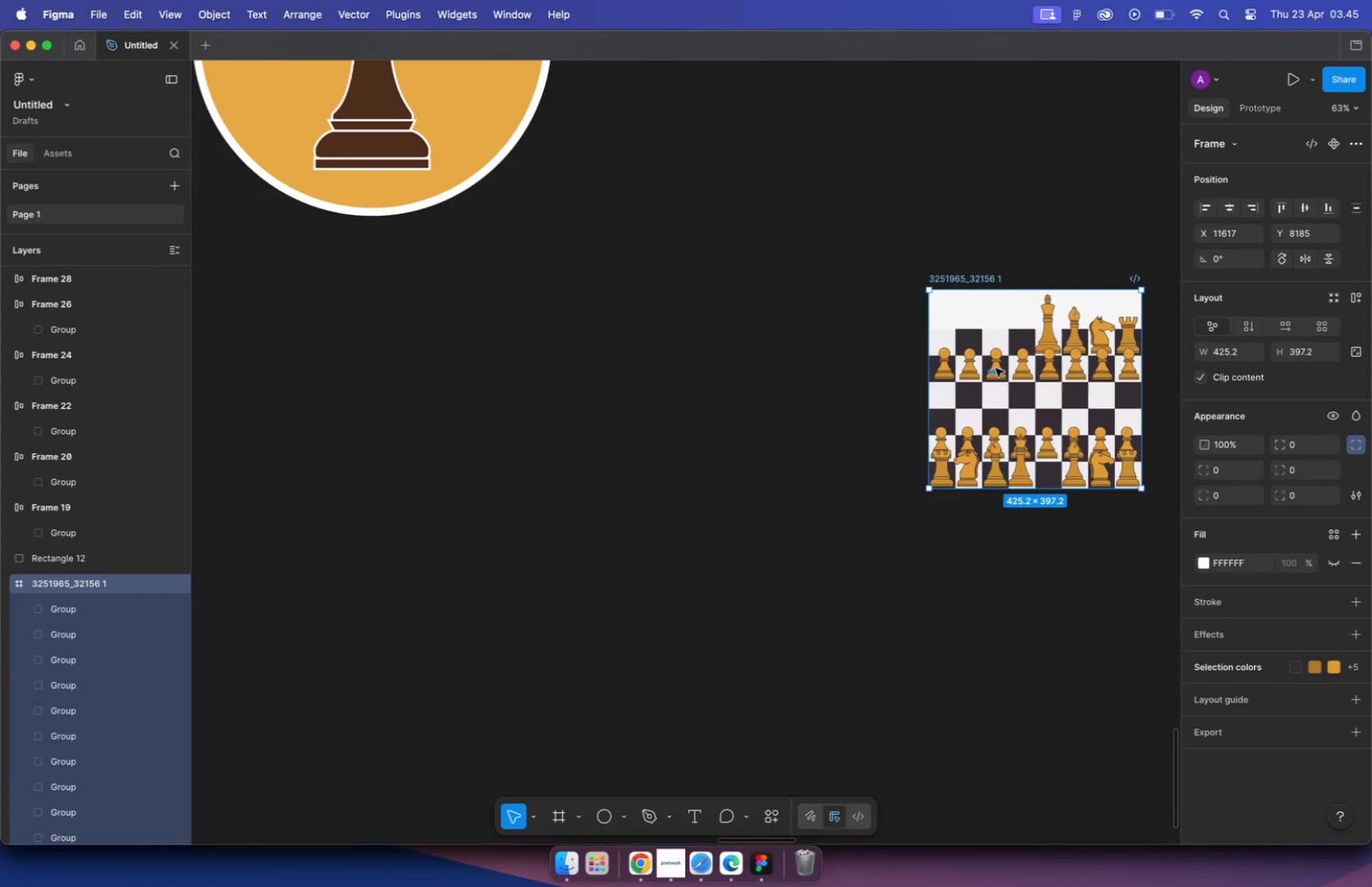 
left_click_drag(start_coordinate=[944, 369], to_coordinate=[584, 503])
 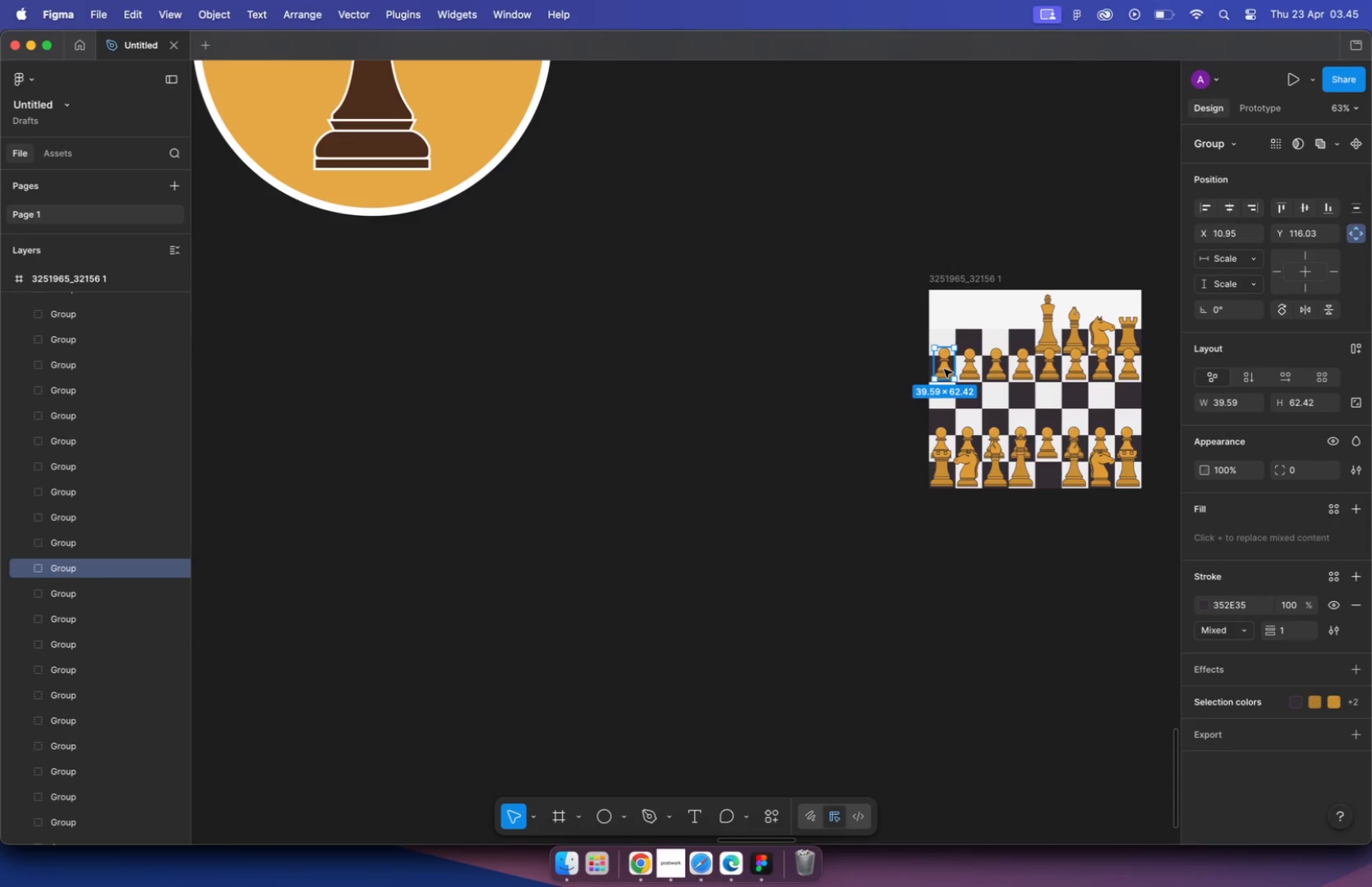 
hold_key(key=CommandLeft, duration=0.92)
scroll: coordinate [486, 483], scroll_direction: up, amount: 1.0
 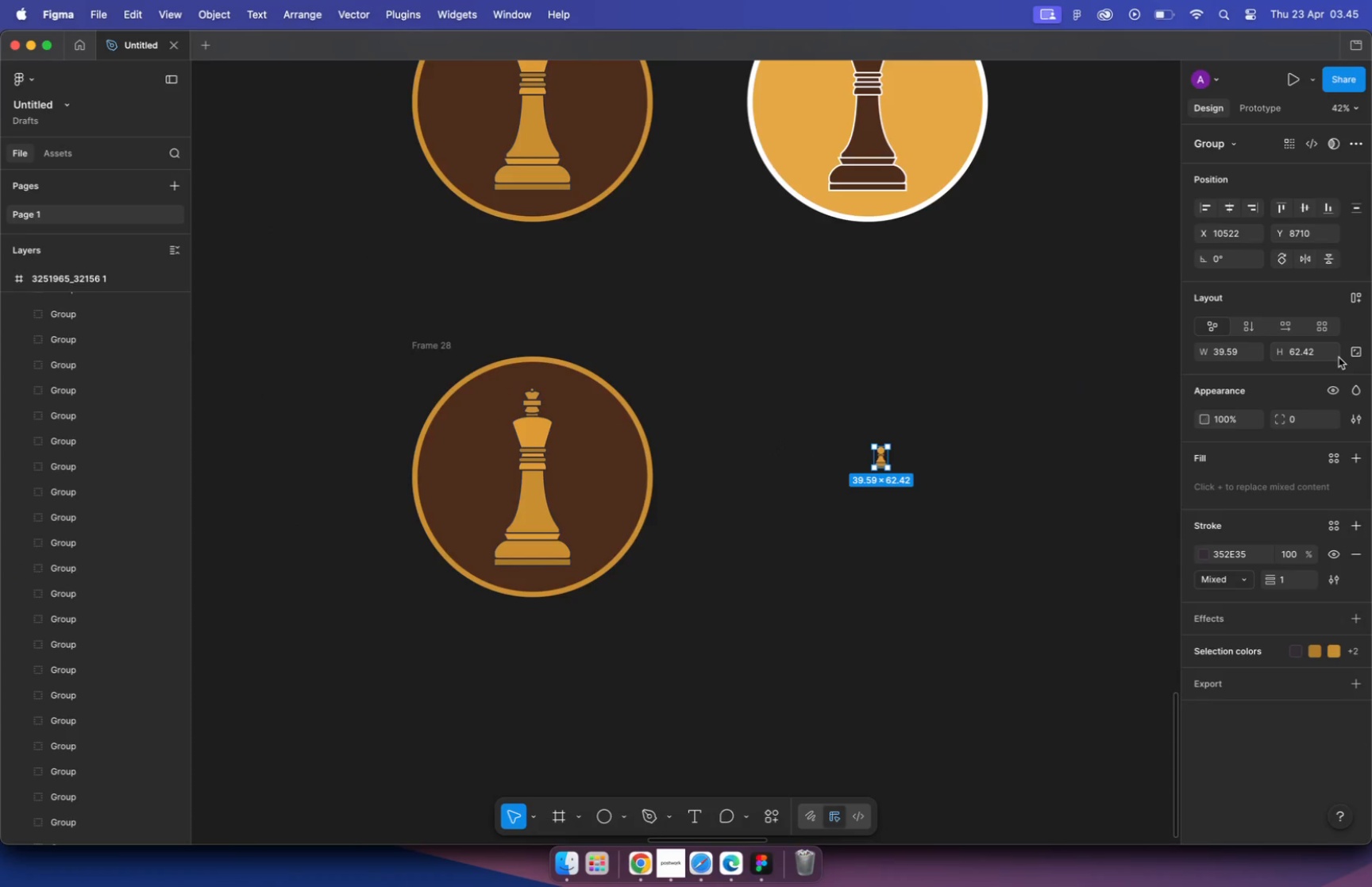 
wait(8.14)
 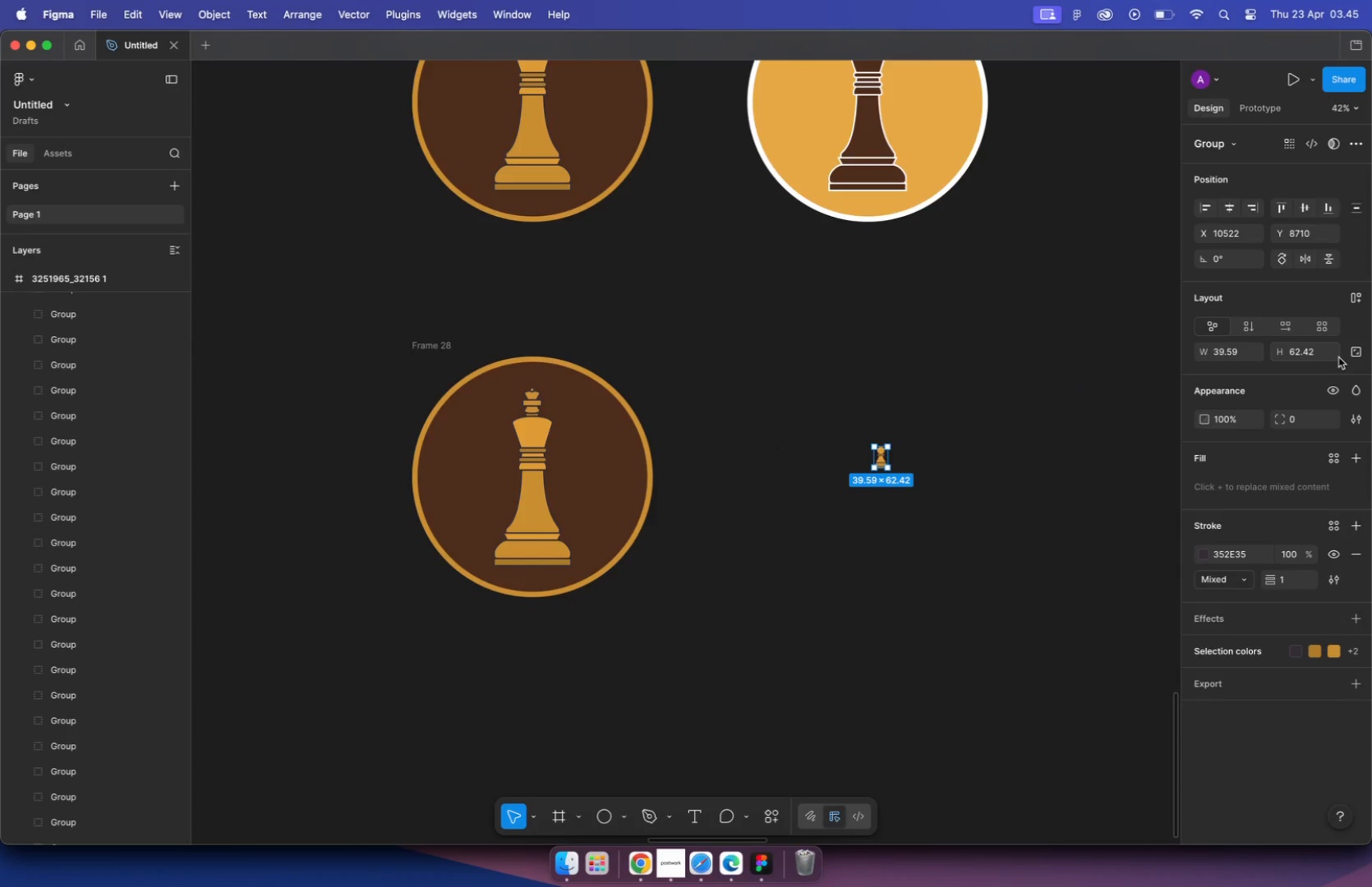 
left_click([1355, 352])
 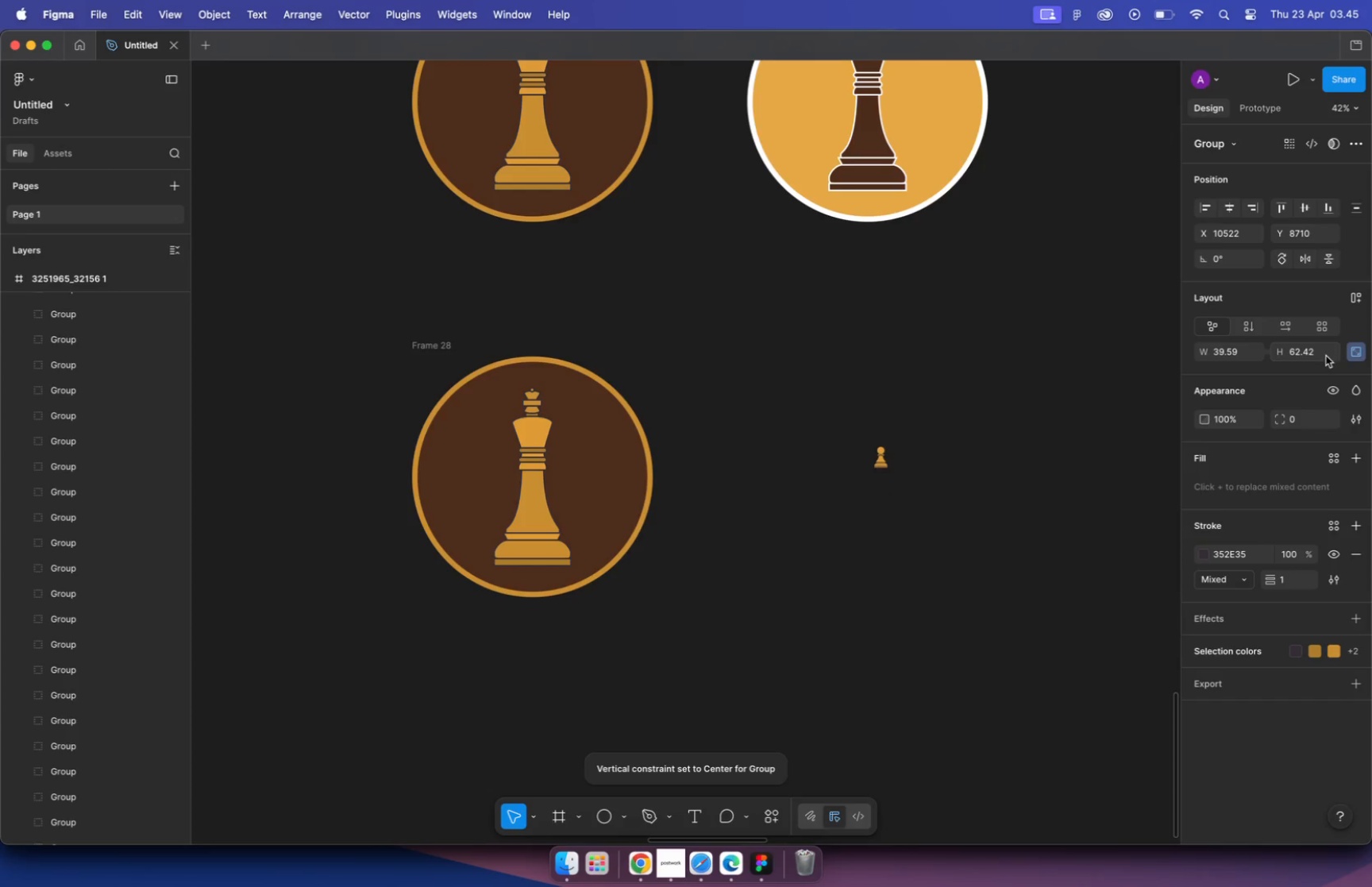 
left_click([1326, 356])
 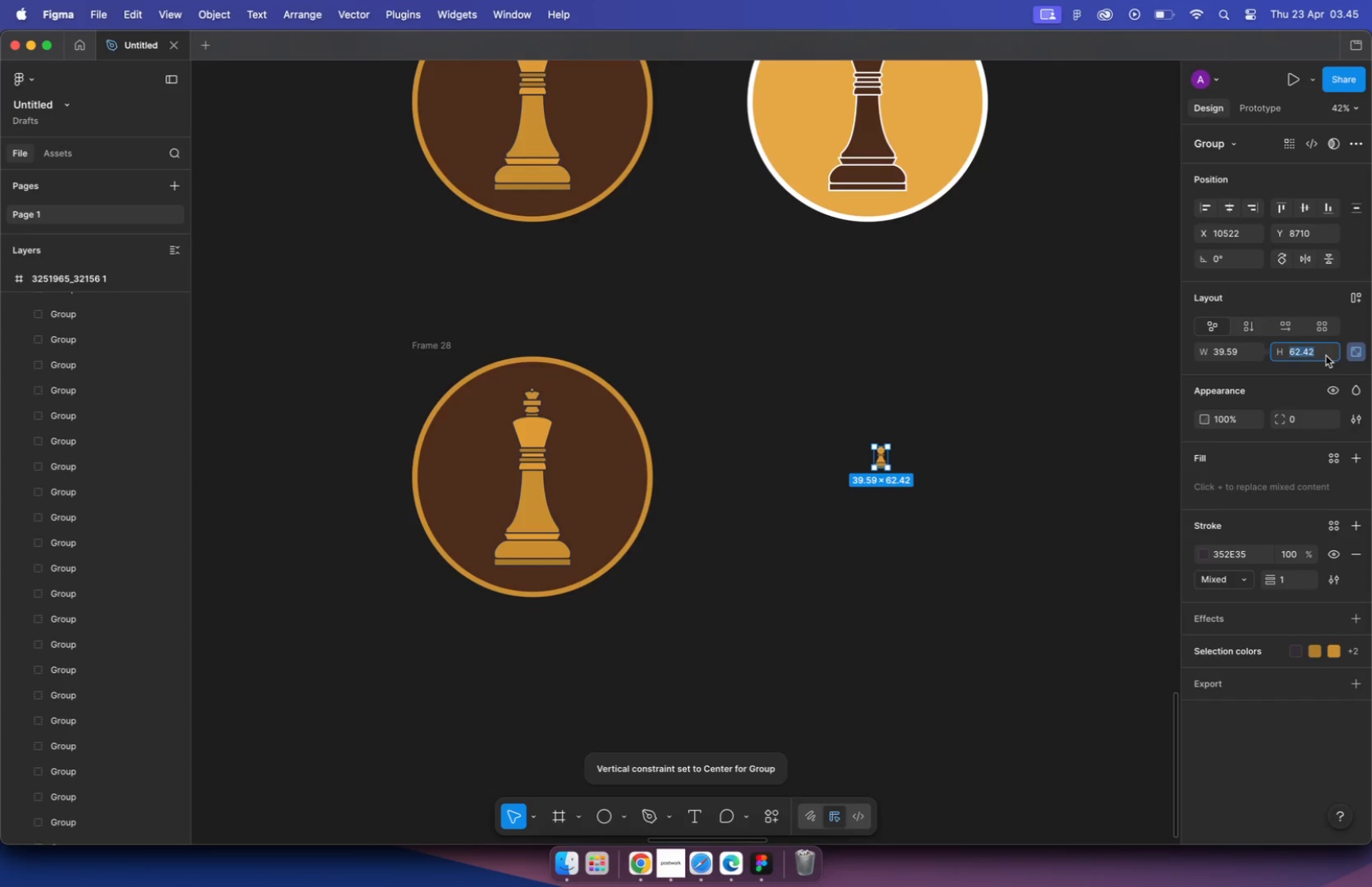 
wait(6.61)
 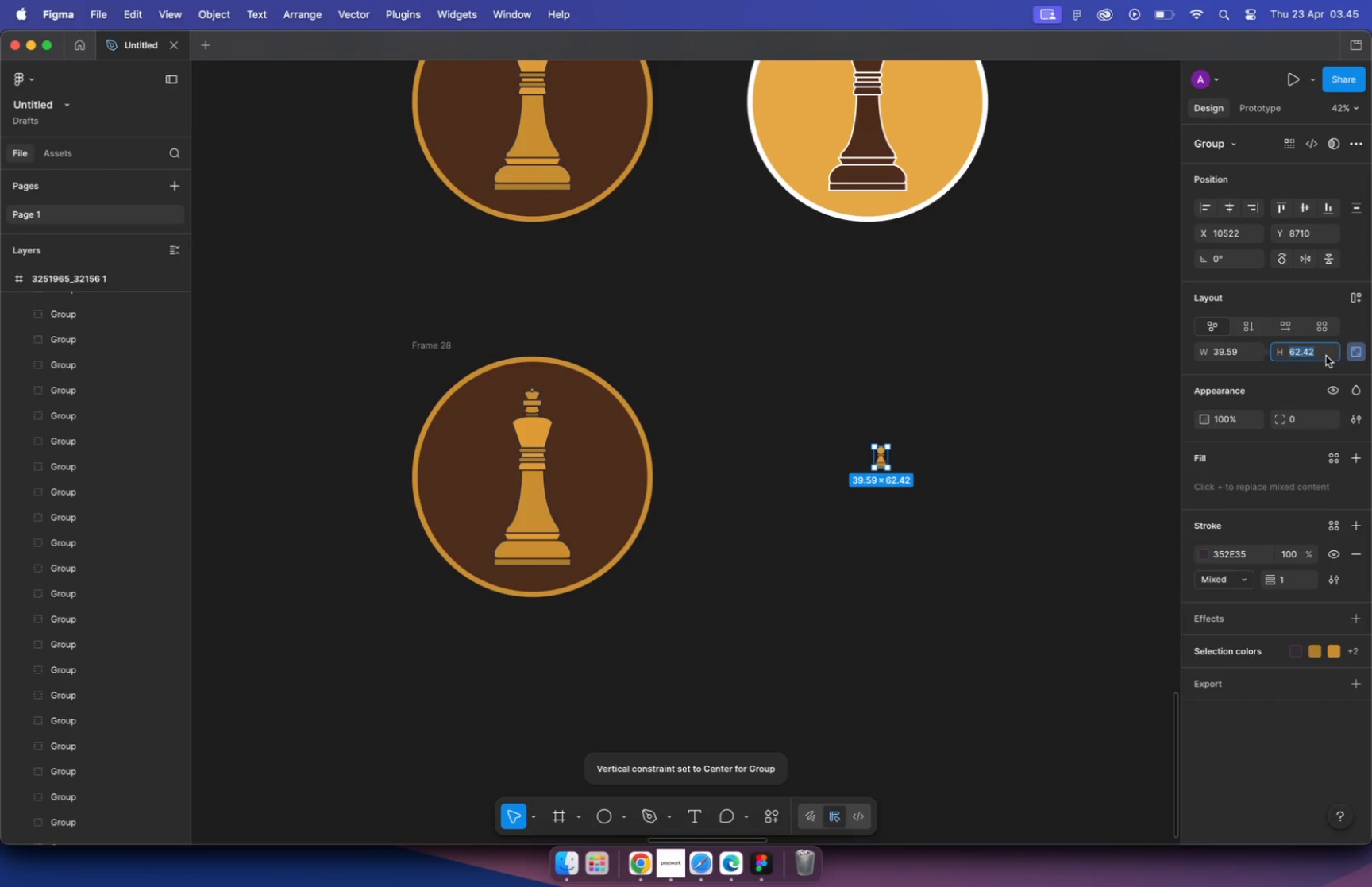 
type(120)
 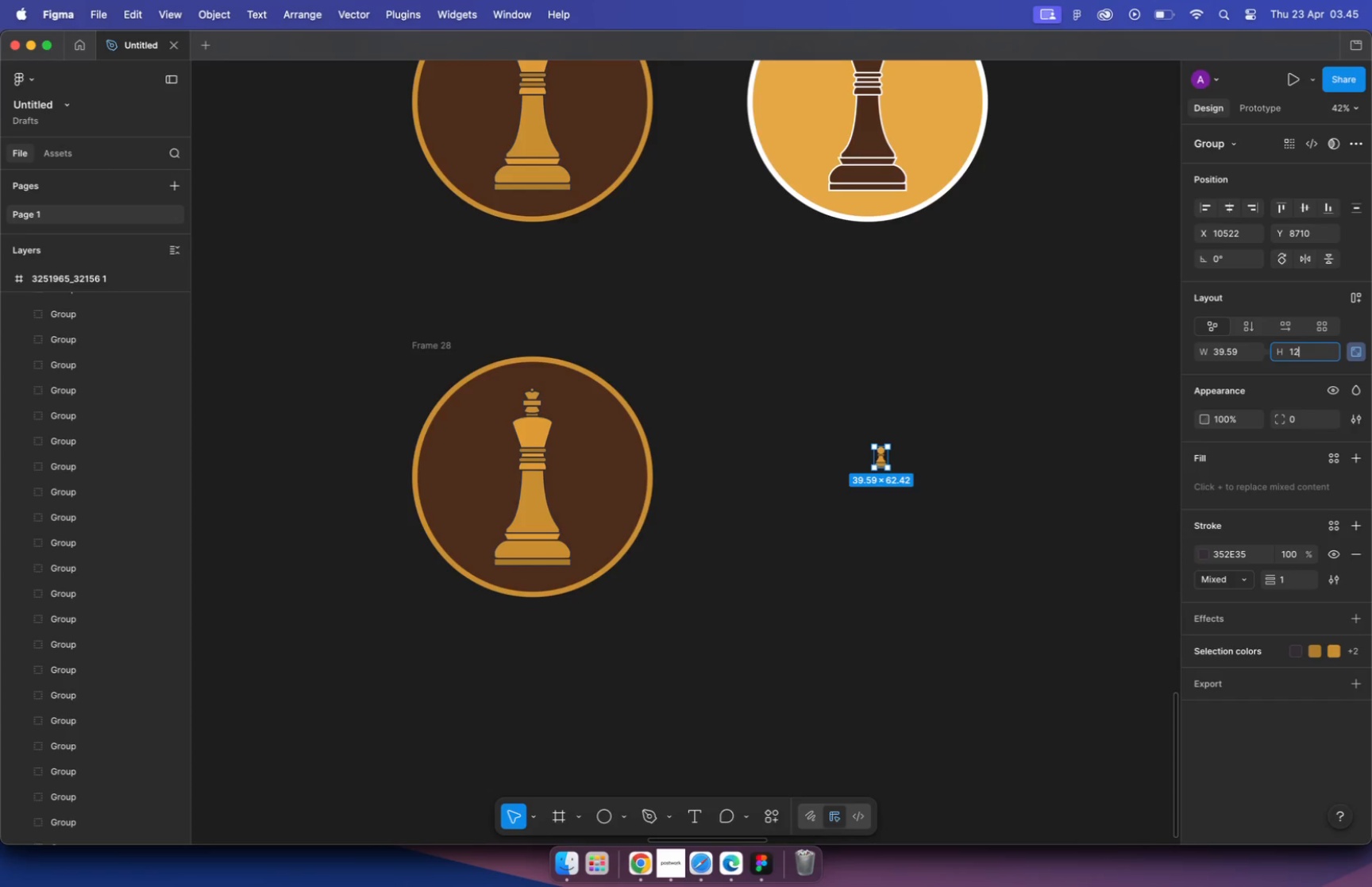 
key(Enter)
 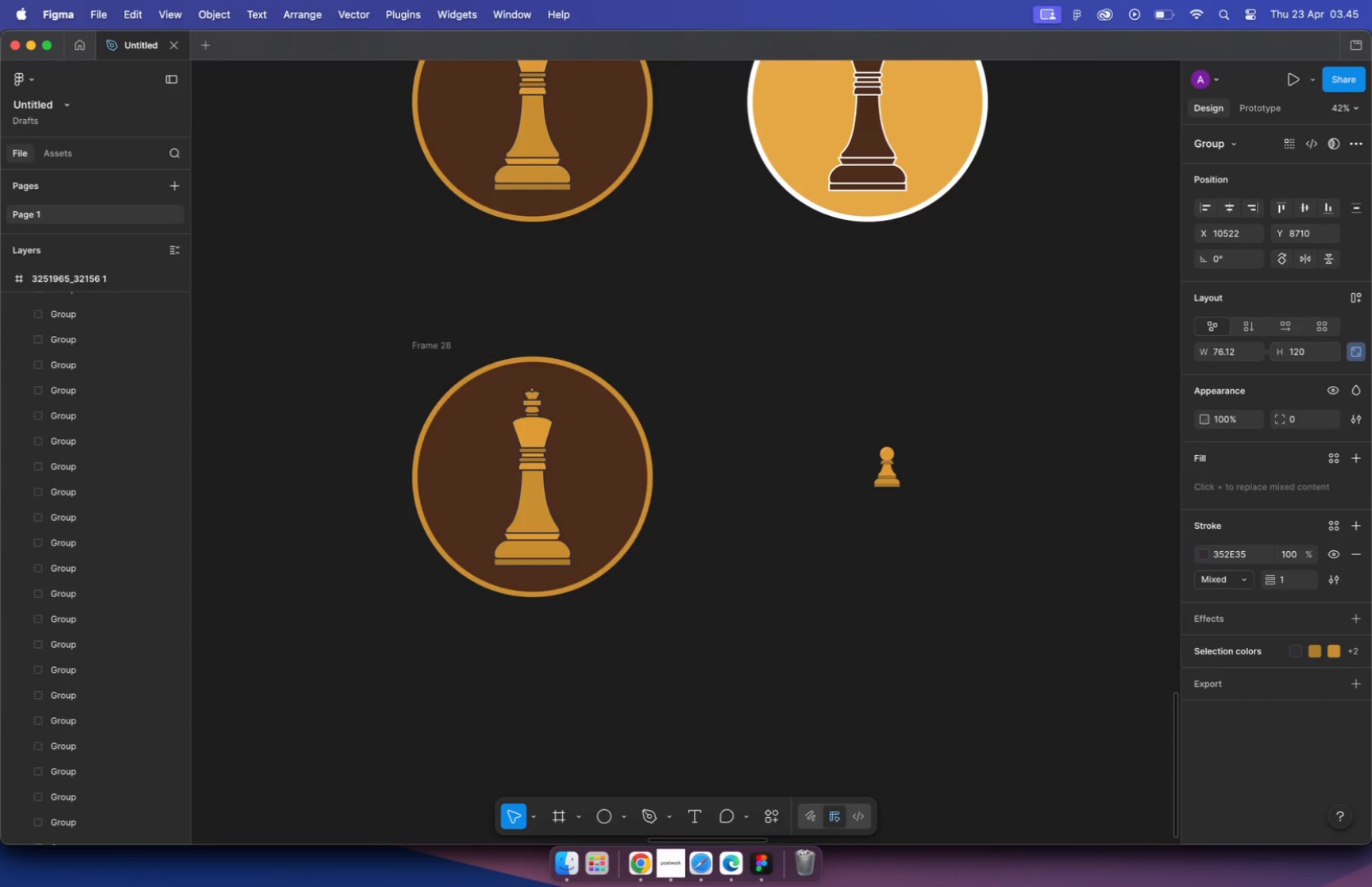 
left_click([1308, 353])
 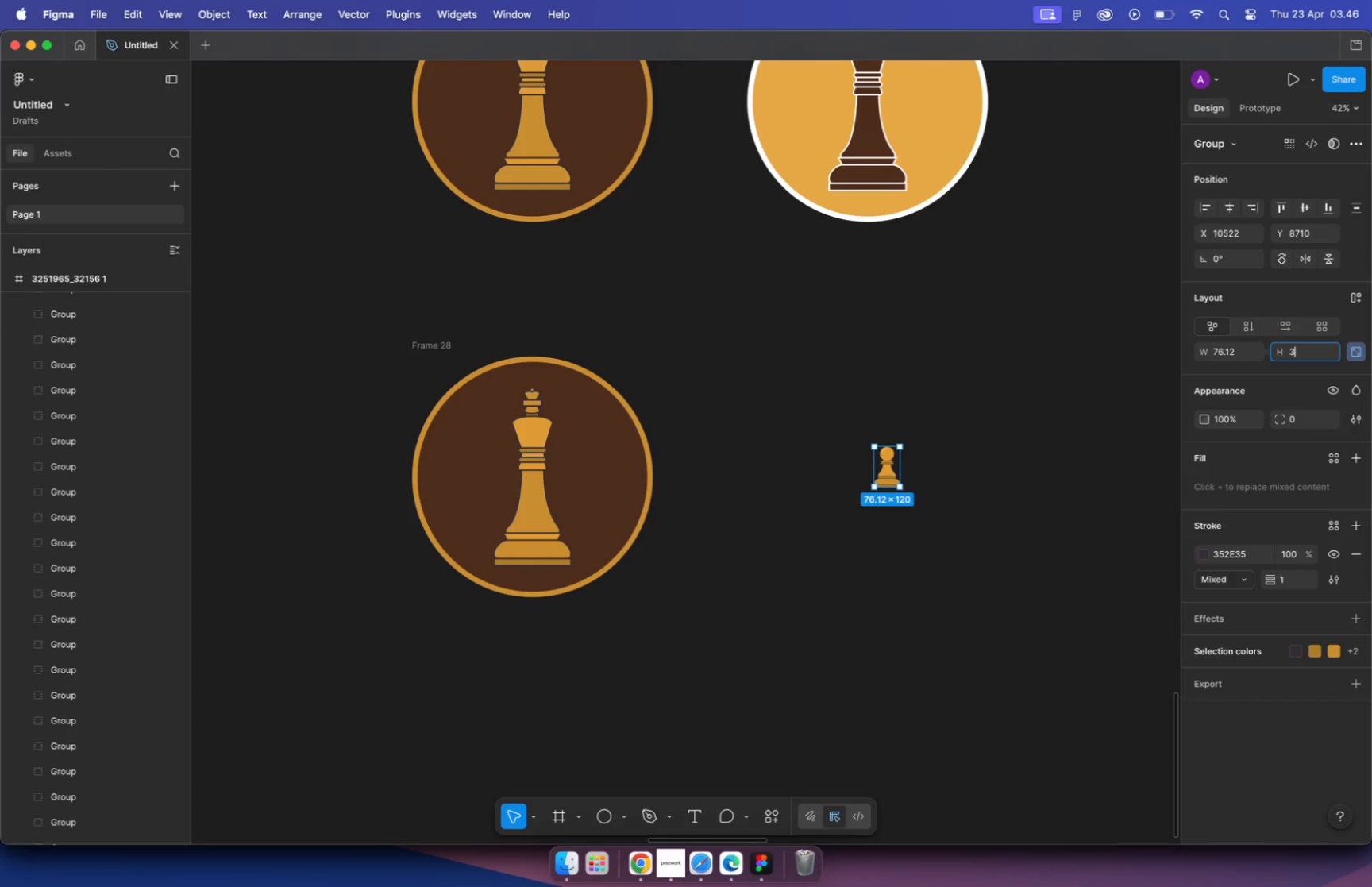 
type(380)
 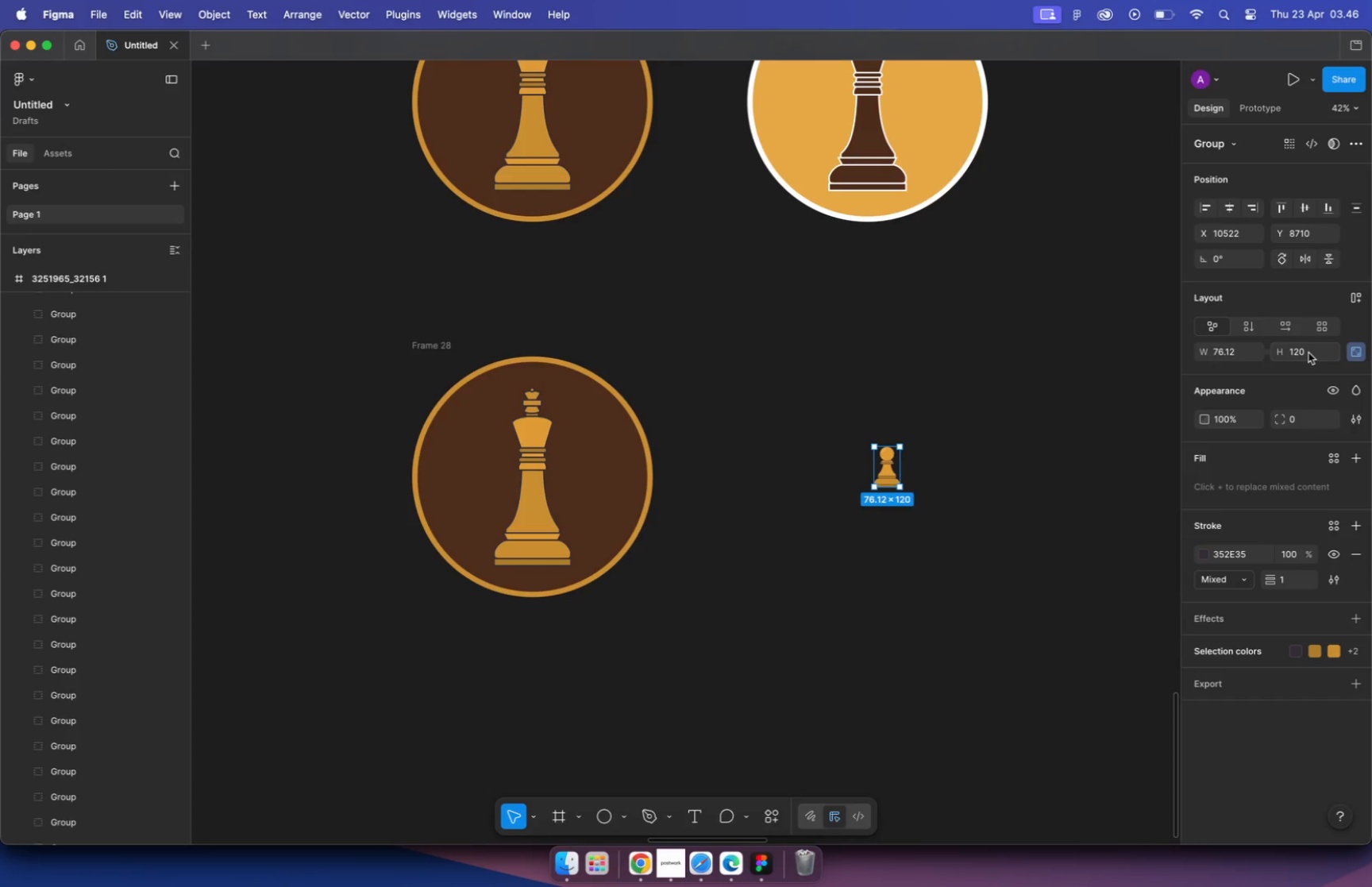 
key(Enter)
 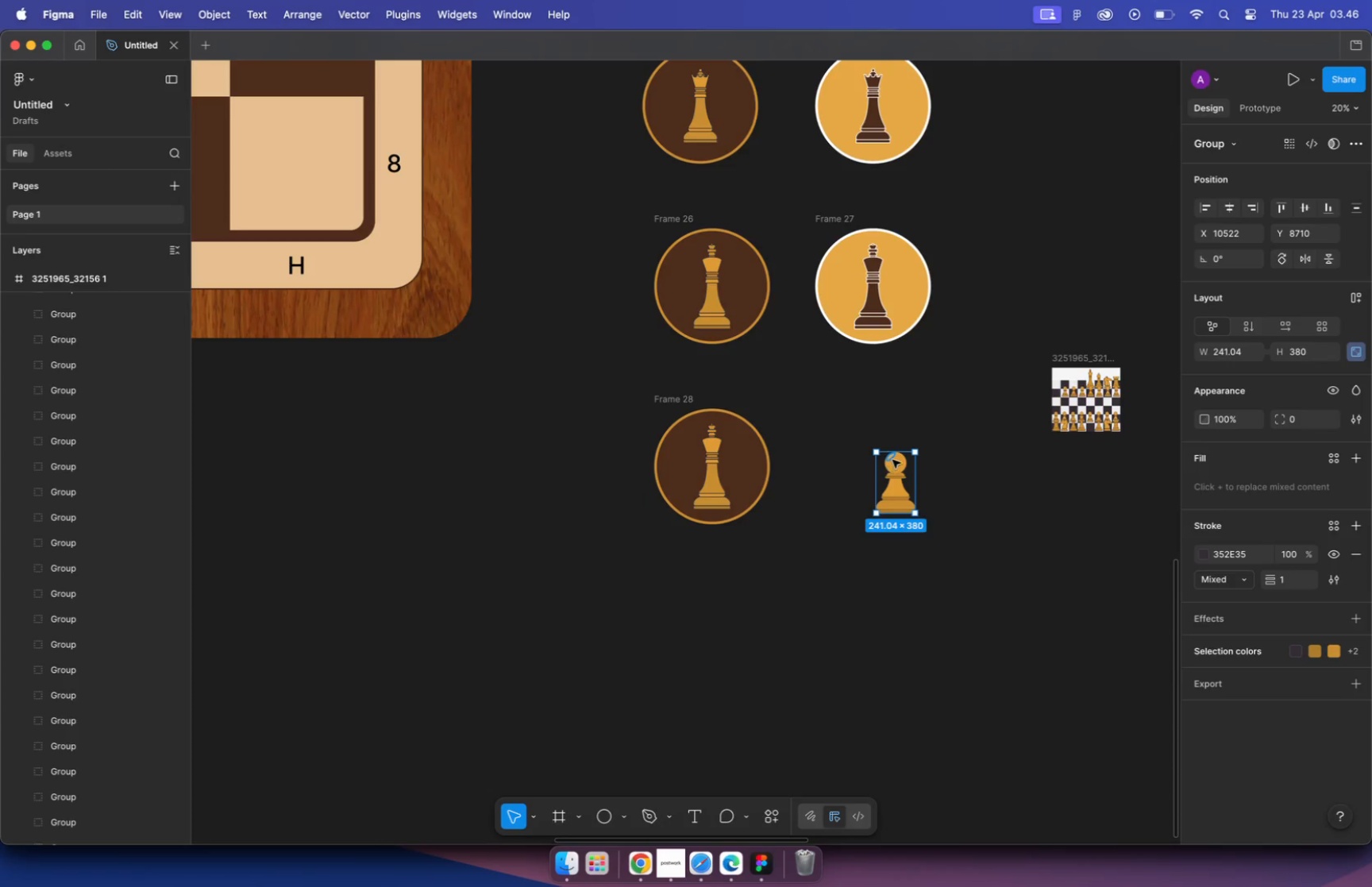 
hold_key(key=CommandLeft, duration=0.95)
scroll: coordinate [878, 457], scroll_direction: down, amount: 10.0
 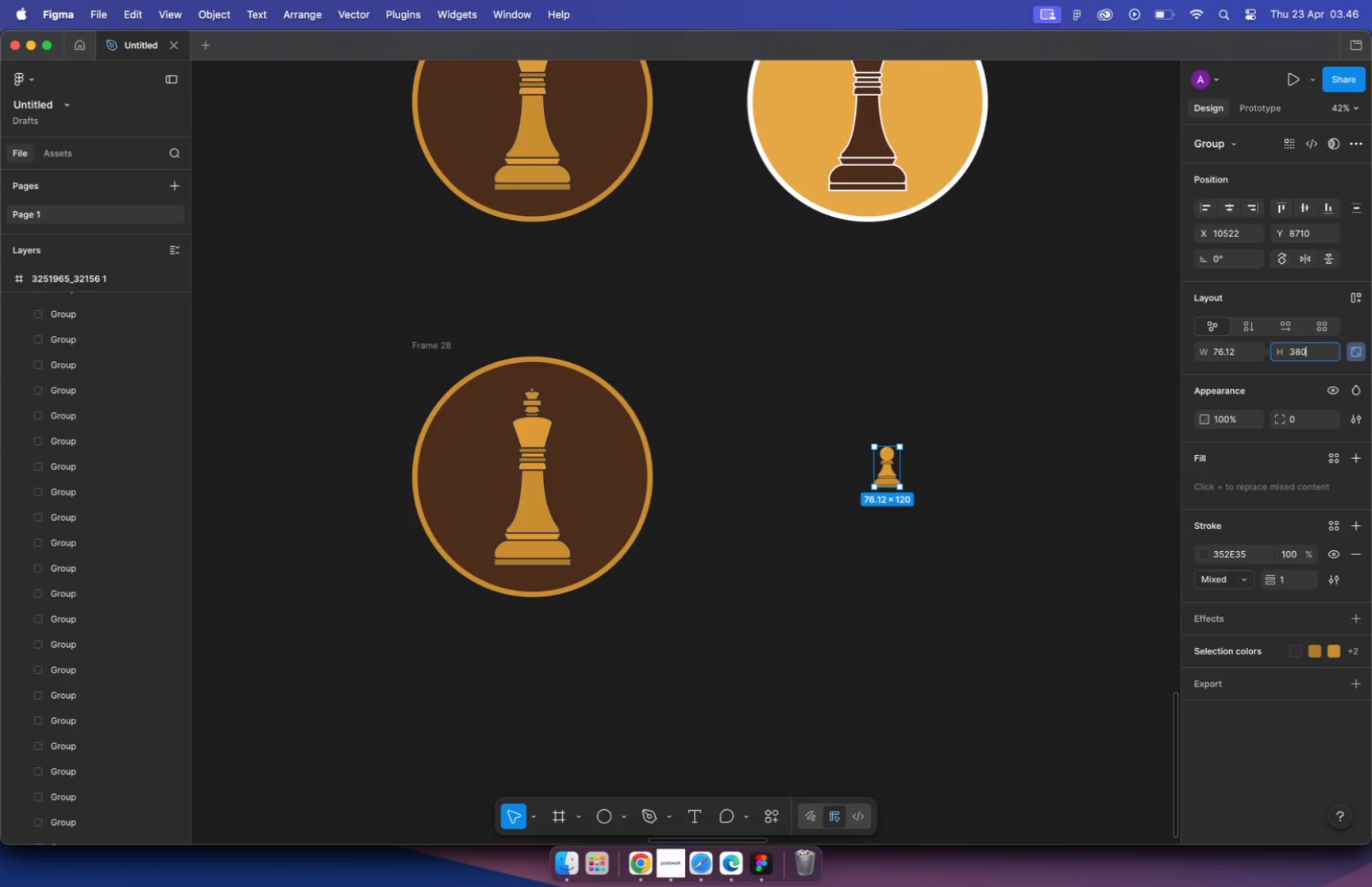 
left_click([1305, 352])
 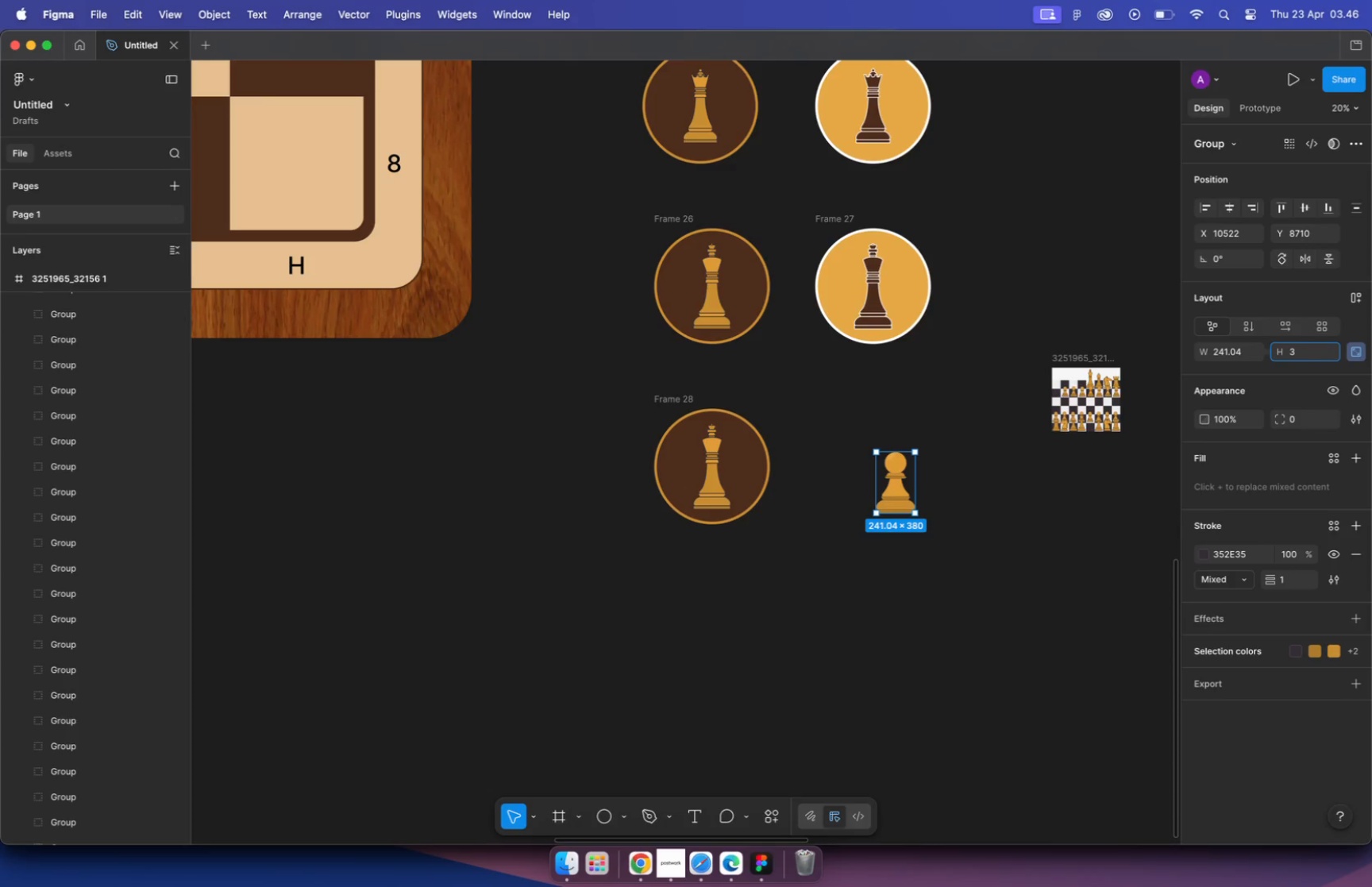 
key(Backspace)
key(Backspace)
type(50)
 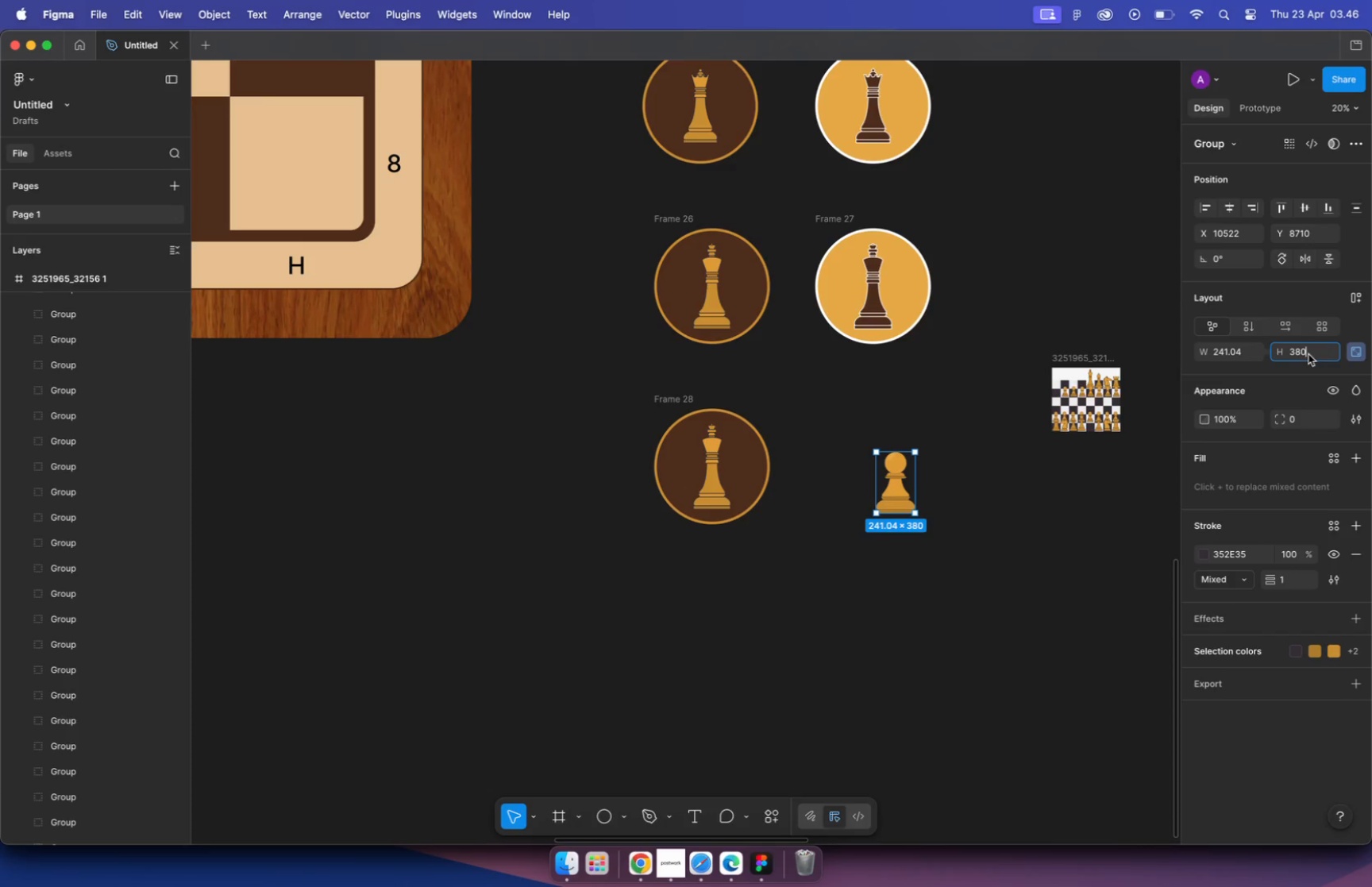 
key(Enter)
 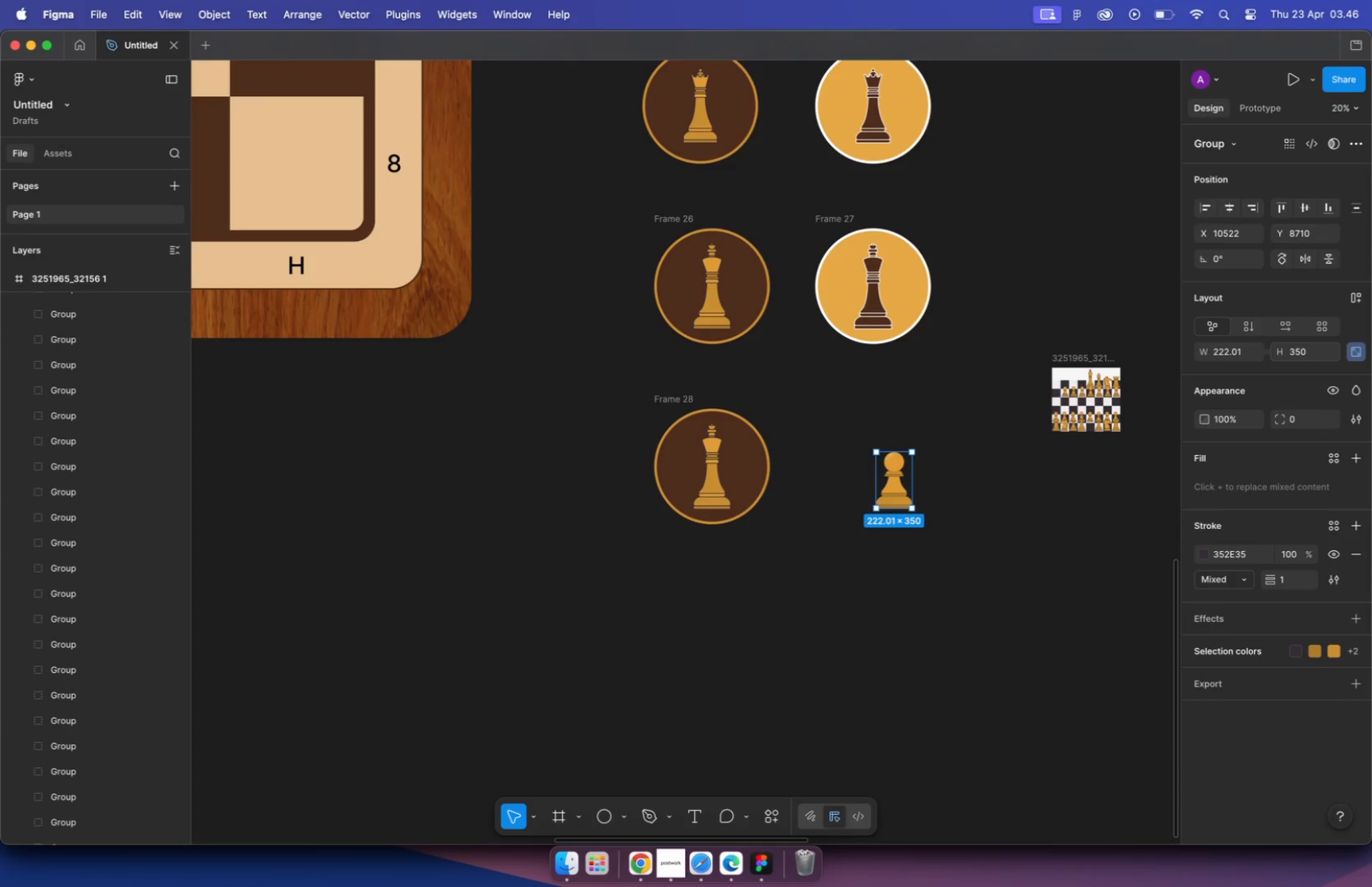 
key(Alt+Meta+BracketRight)
 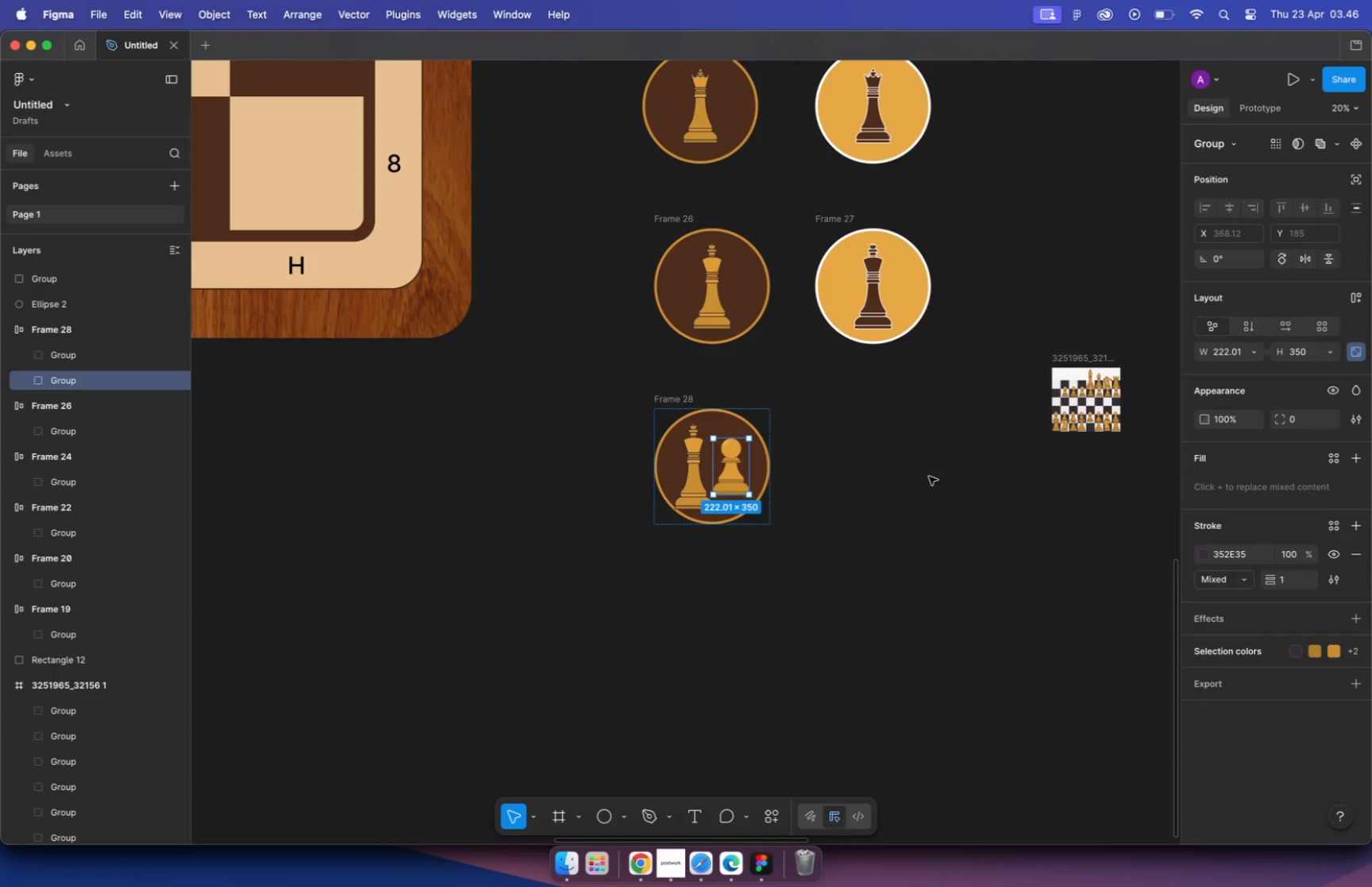 
left_click_drag(start_coordinate=[895, 494], to_coordinate=[746, 482])
 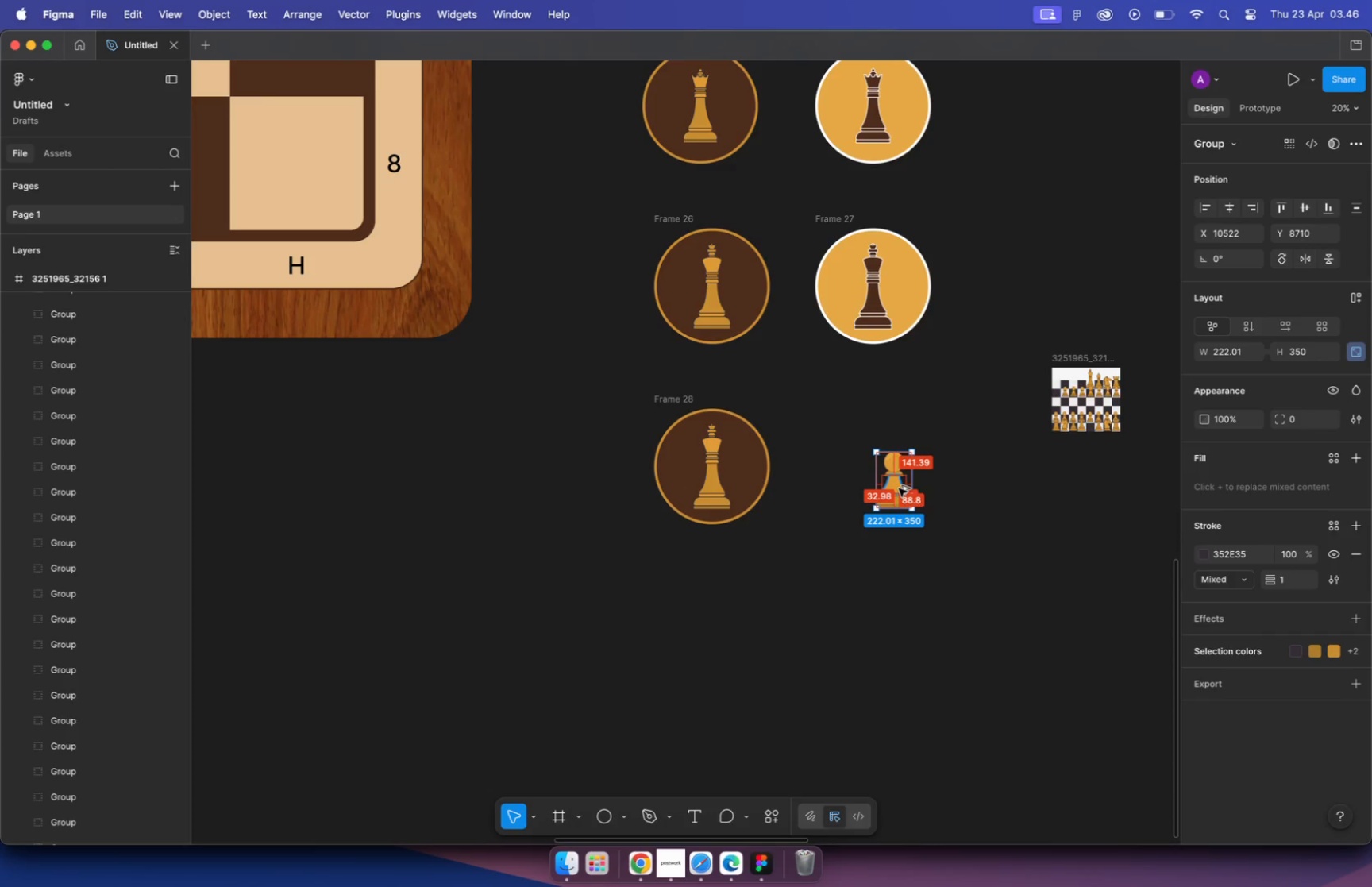 
left_click([699, 472])
 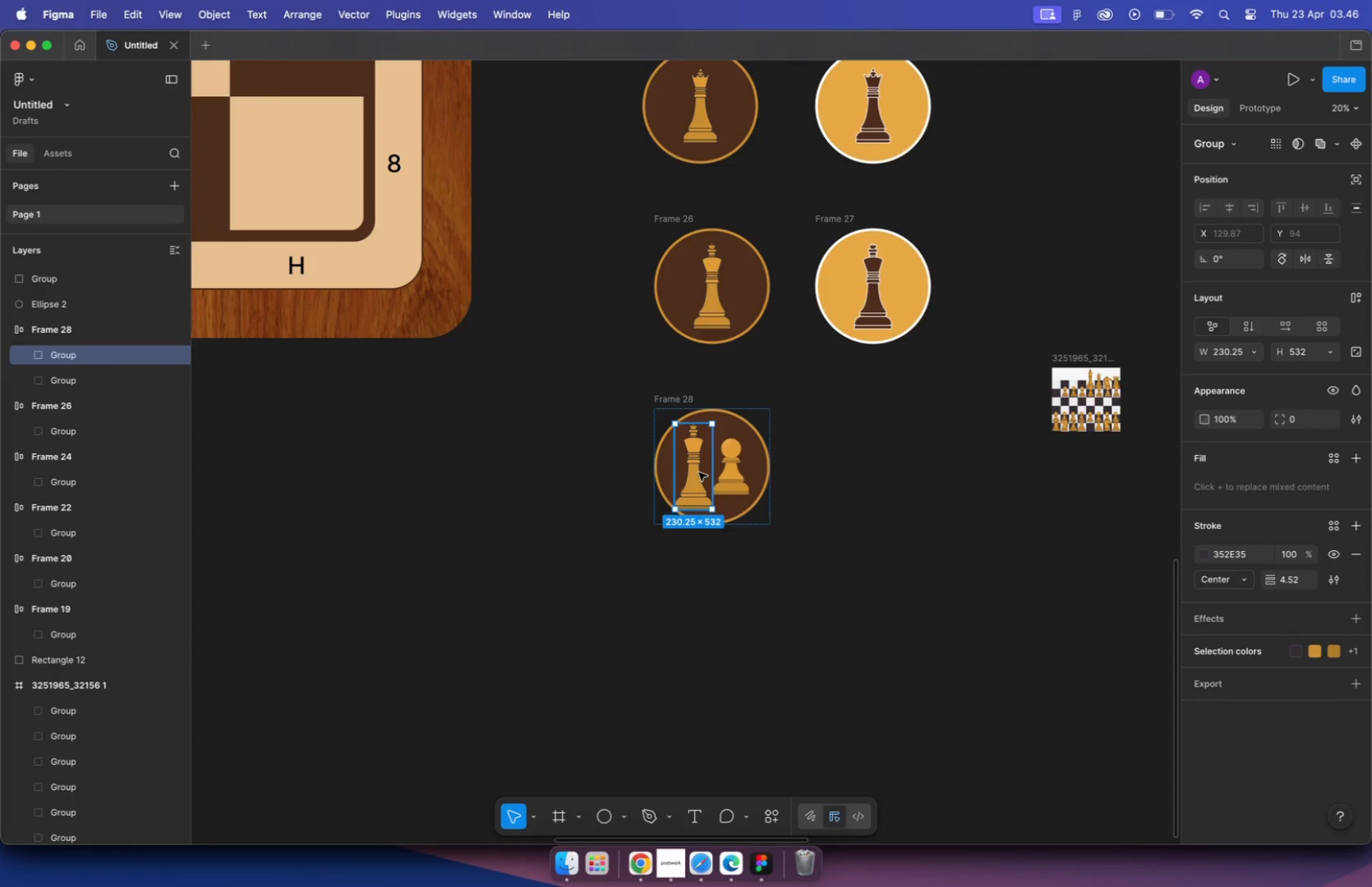 
key(Backspace)
 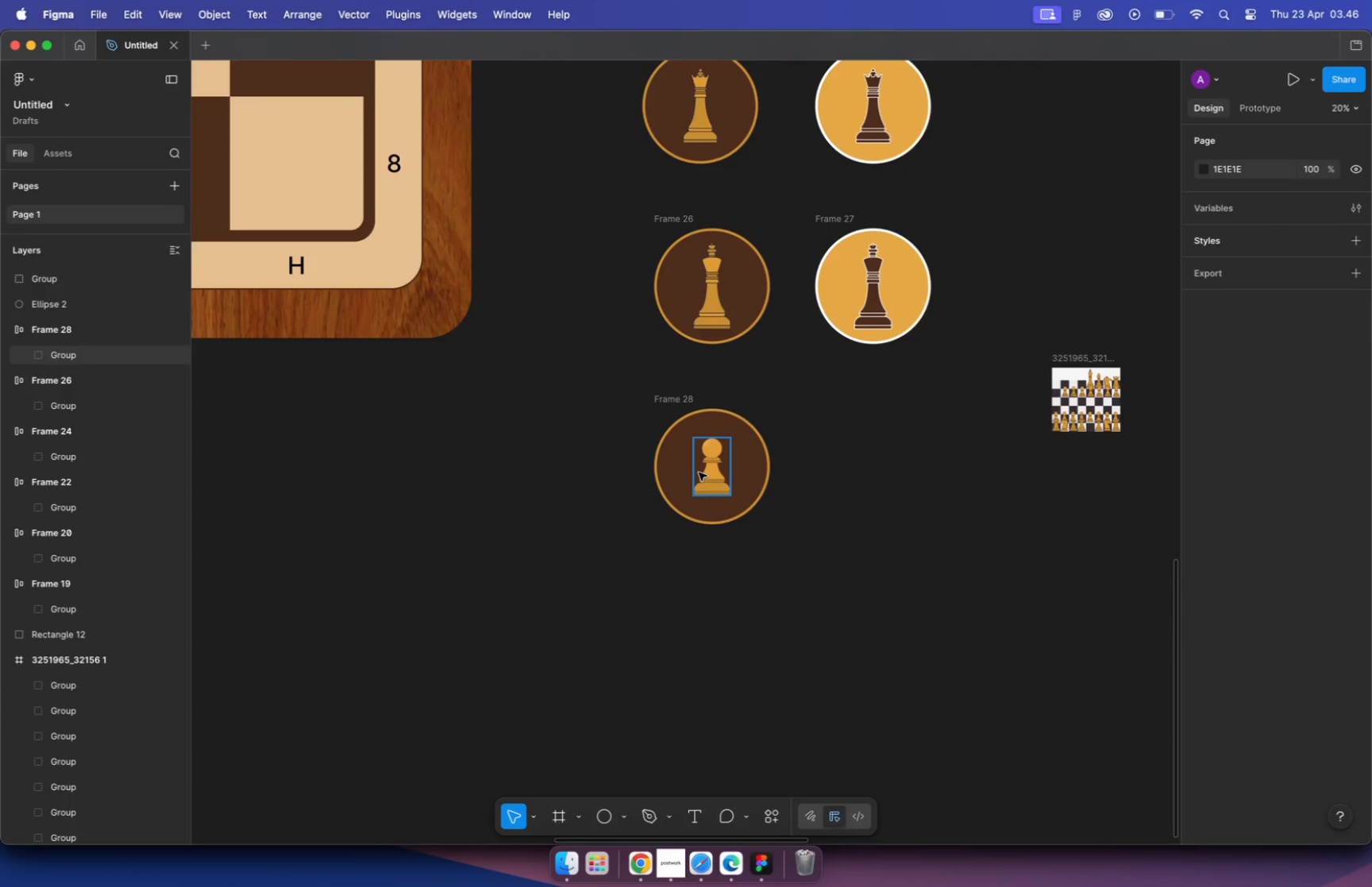 
key(Space)
 